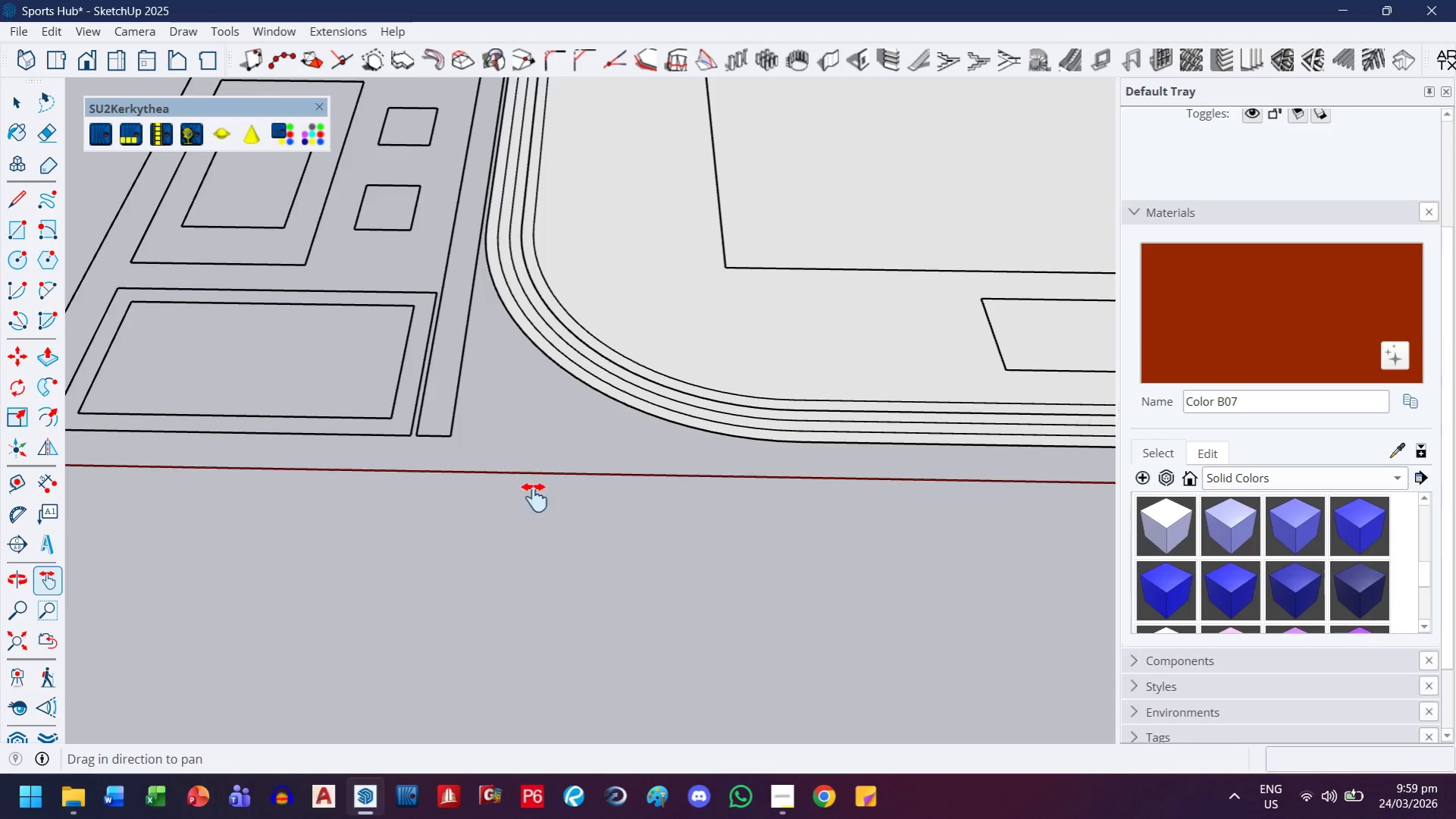 
left_click_drag(start_coordinate=[434, 513], to_coordinate=[727, 520])
 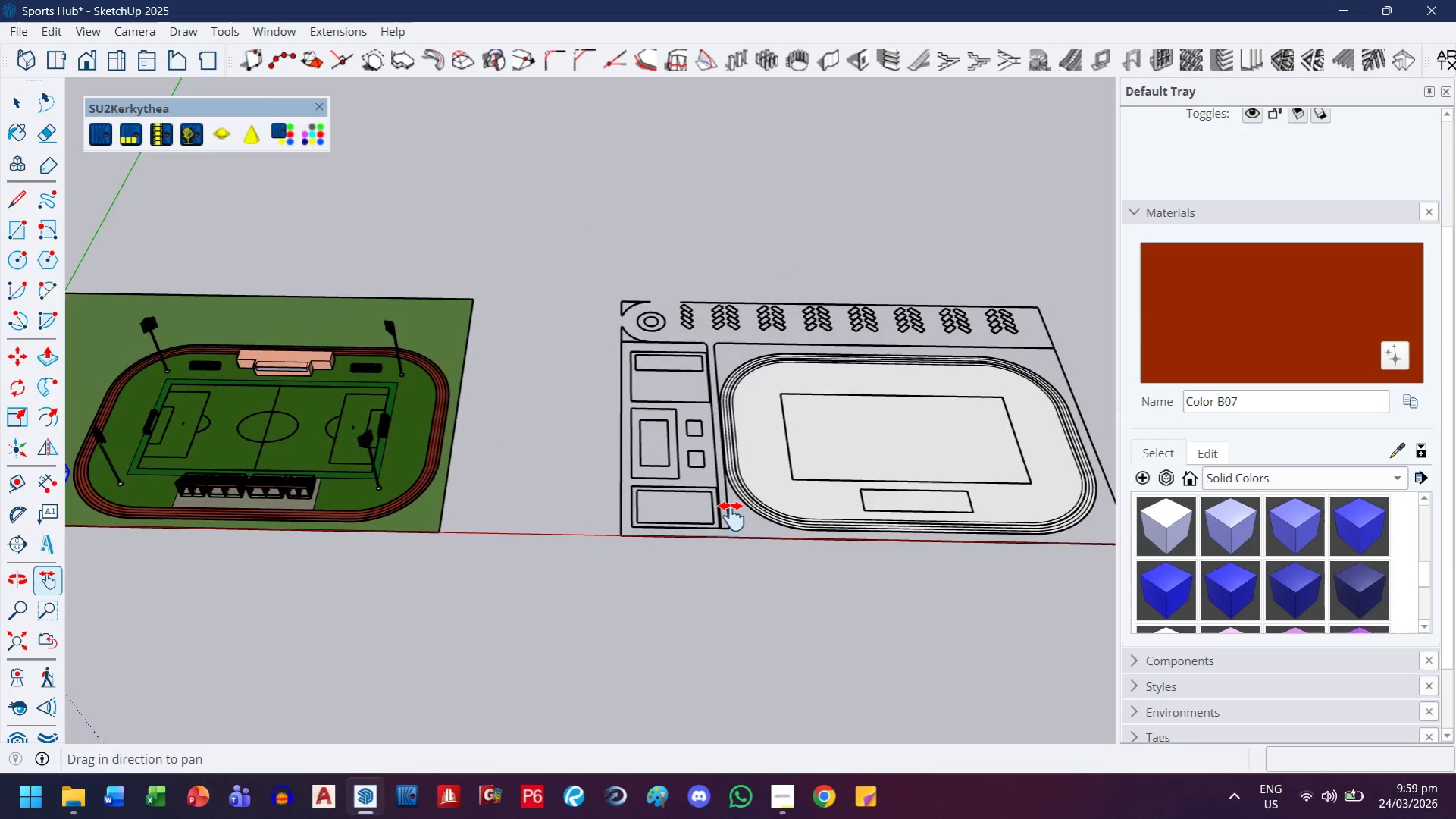 
scroll: coordinate [731, 516], scroll_direction: down, amount: 18.0
 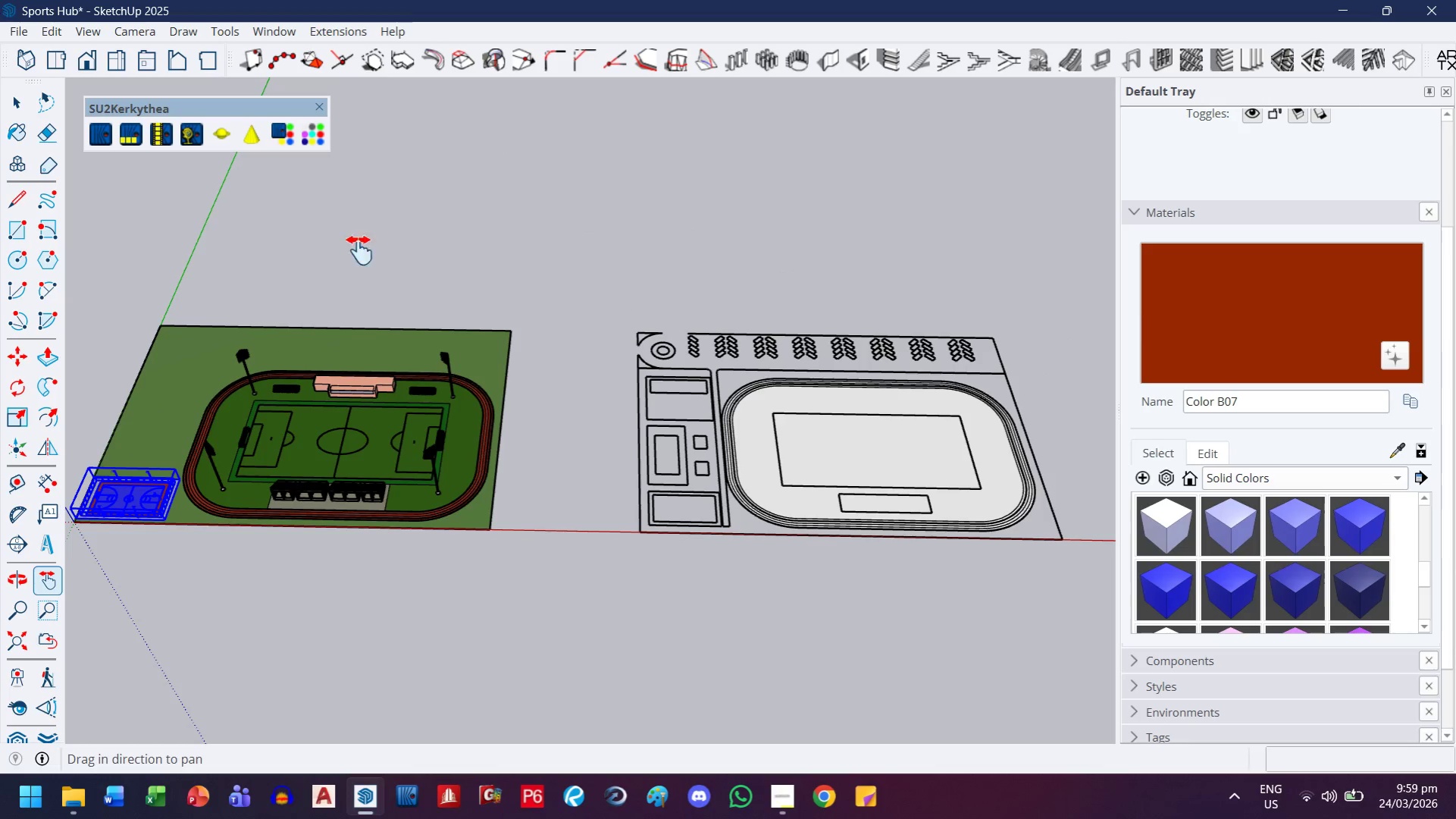 
double_click([438, 268])
 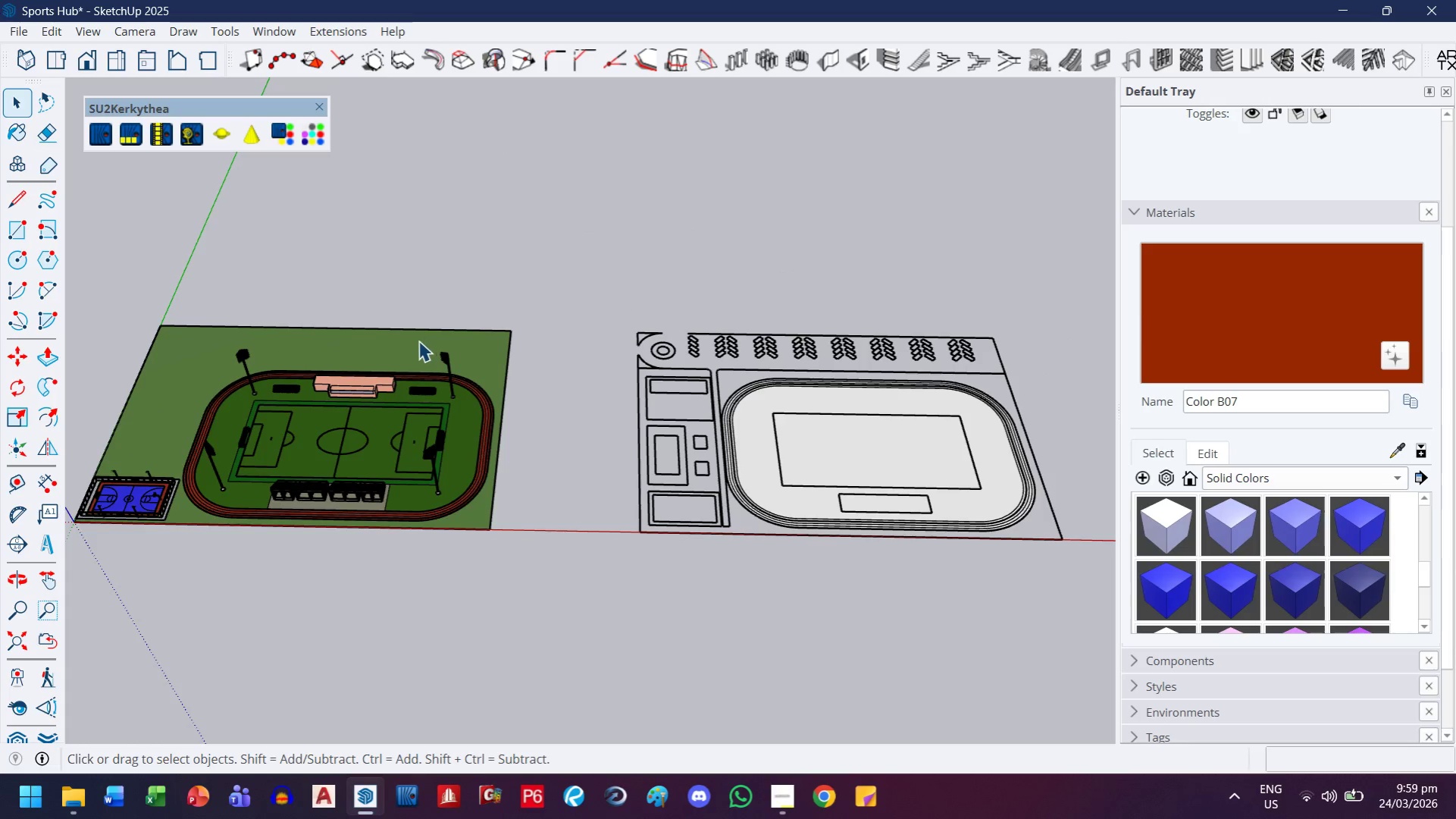 
key(H)
 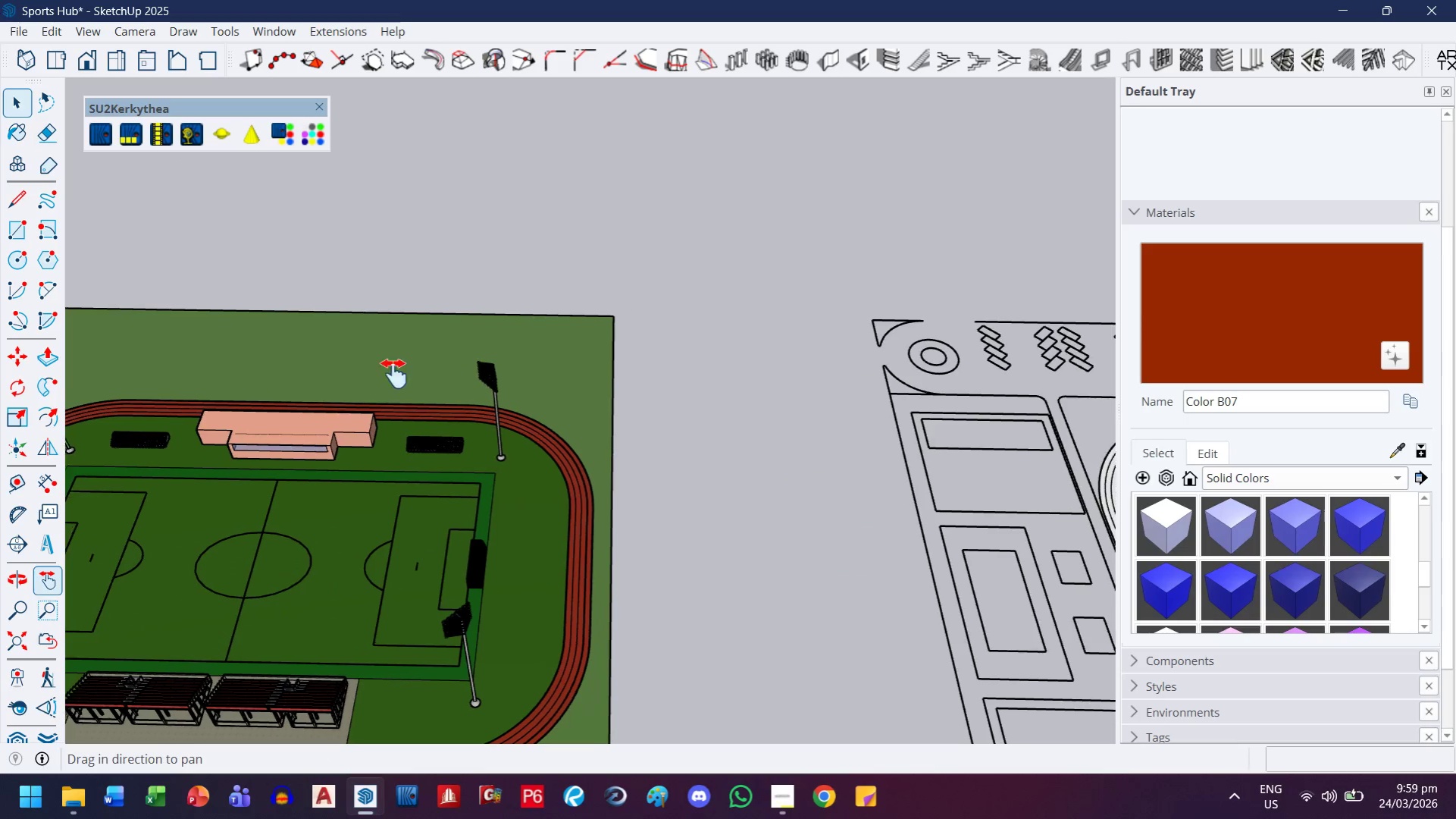 
left_click_drag(start_coordinate=[330, 405], to_coordinate=[821, 257])
 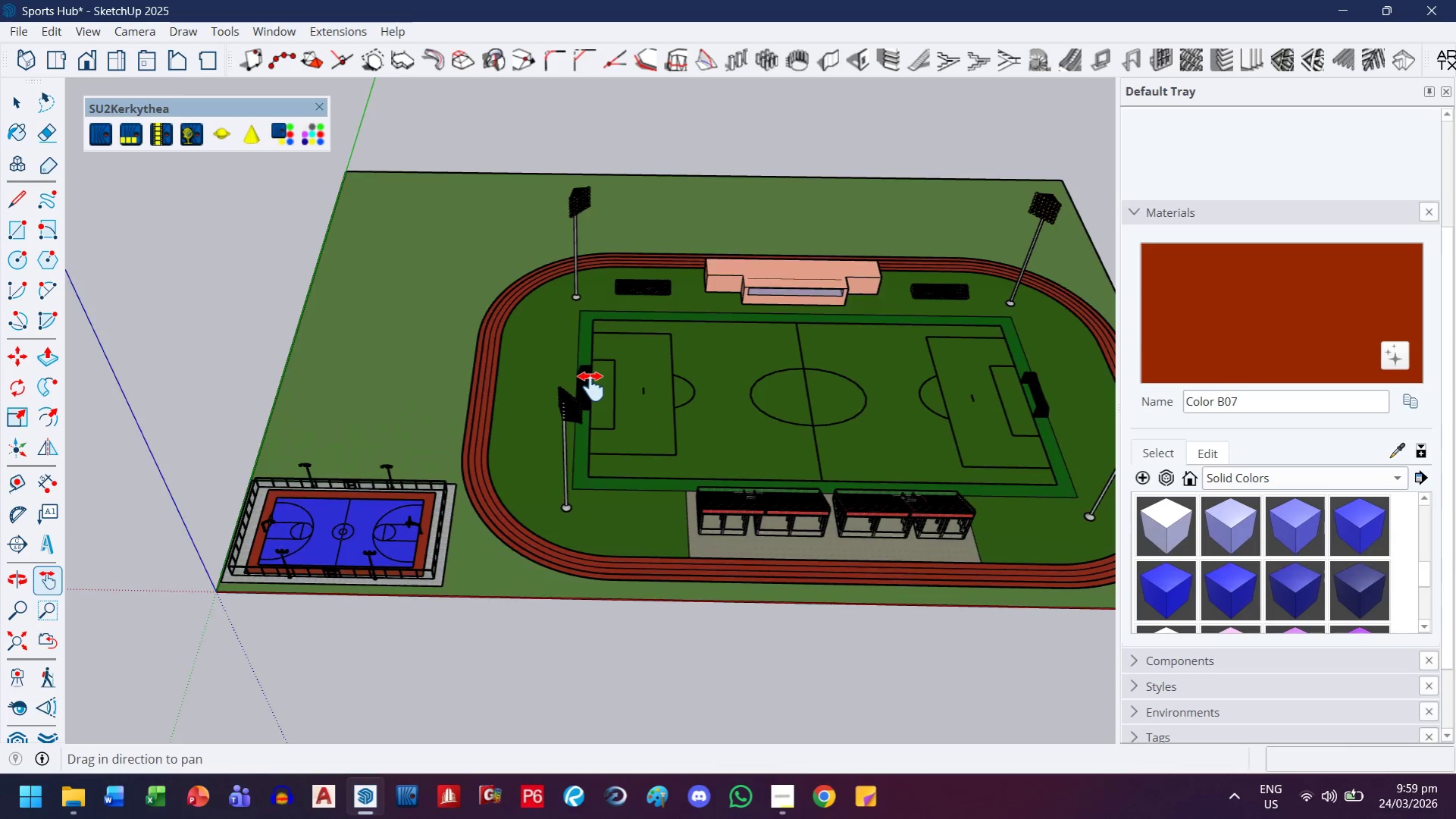 
scroll: coordinate [410, 349], scroll_direction: up, amount: 7.0
 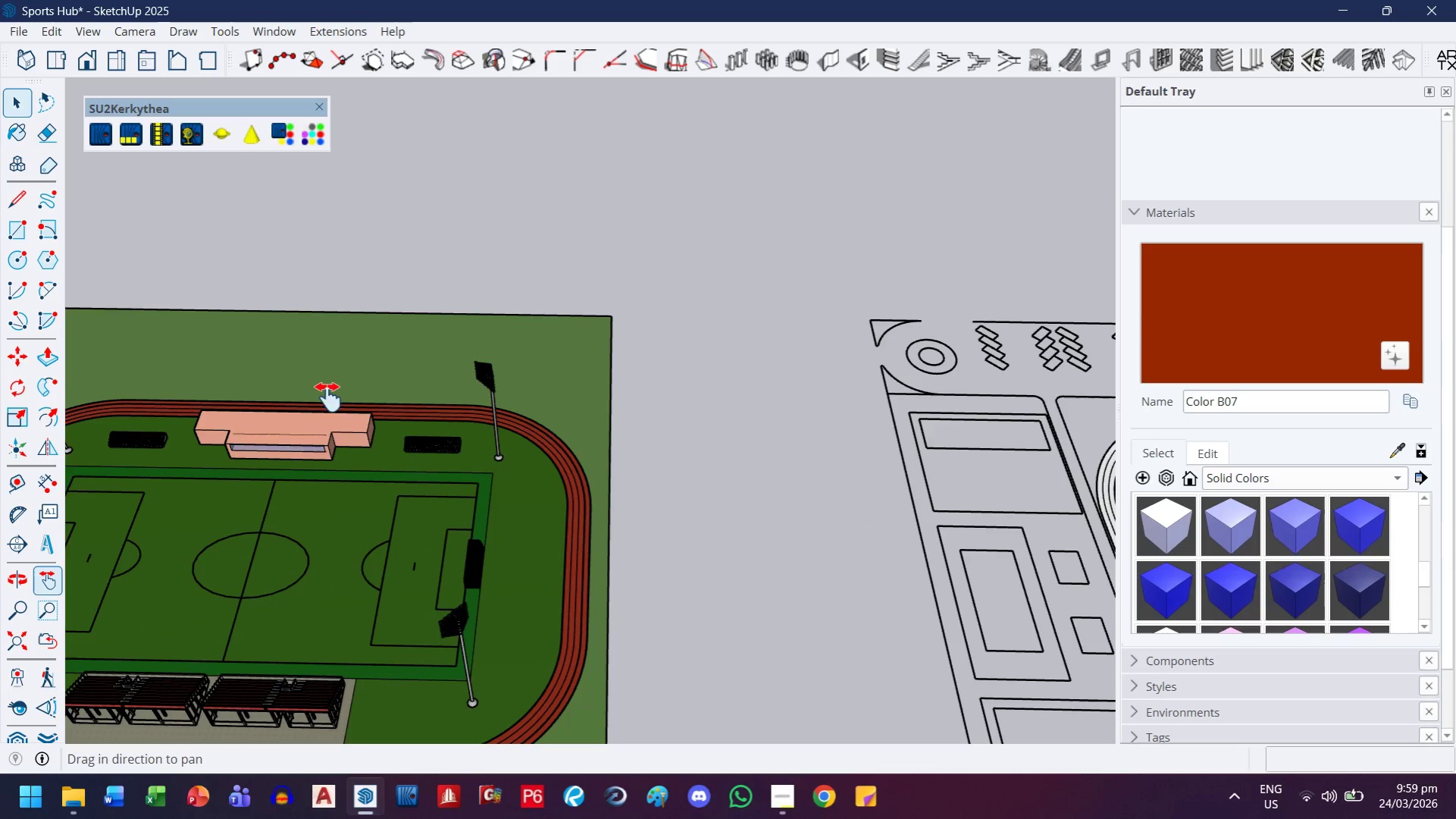 
scroll: coordinate [591, 387], scroll_direction: down, amount: 3.0
 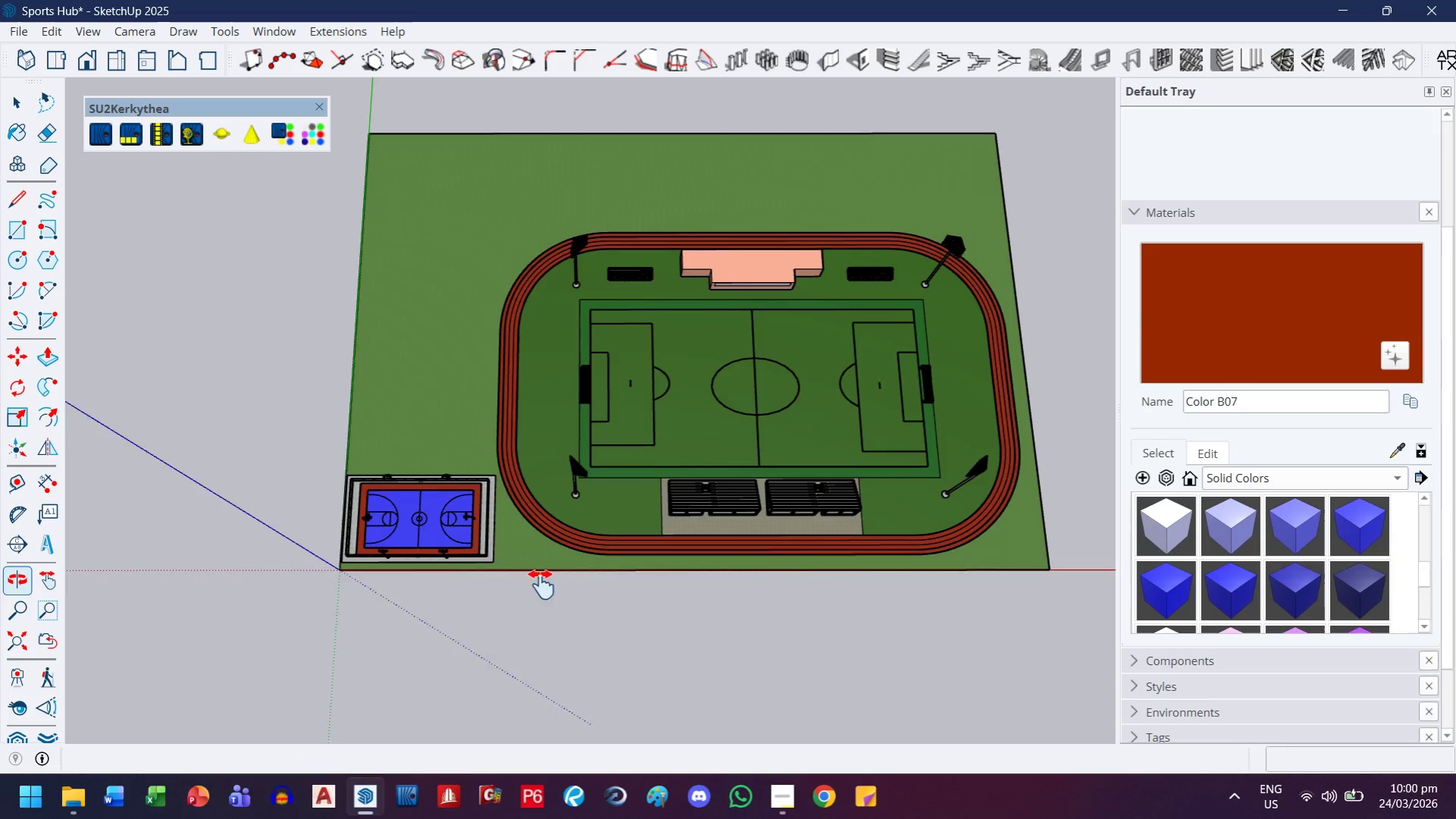 
left_click_drag(start_coordinate=[390, 516], to_coordinate=[683, 515])
 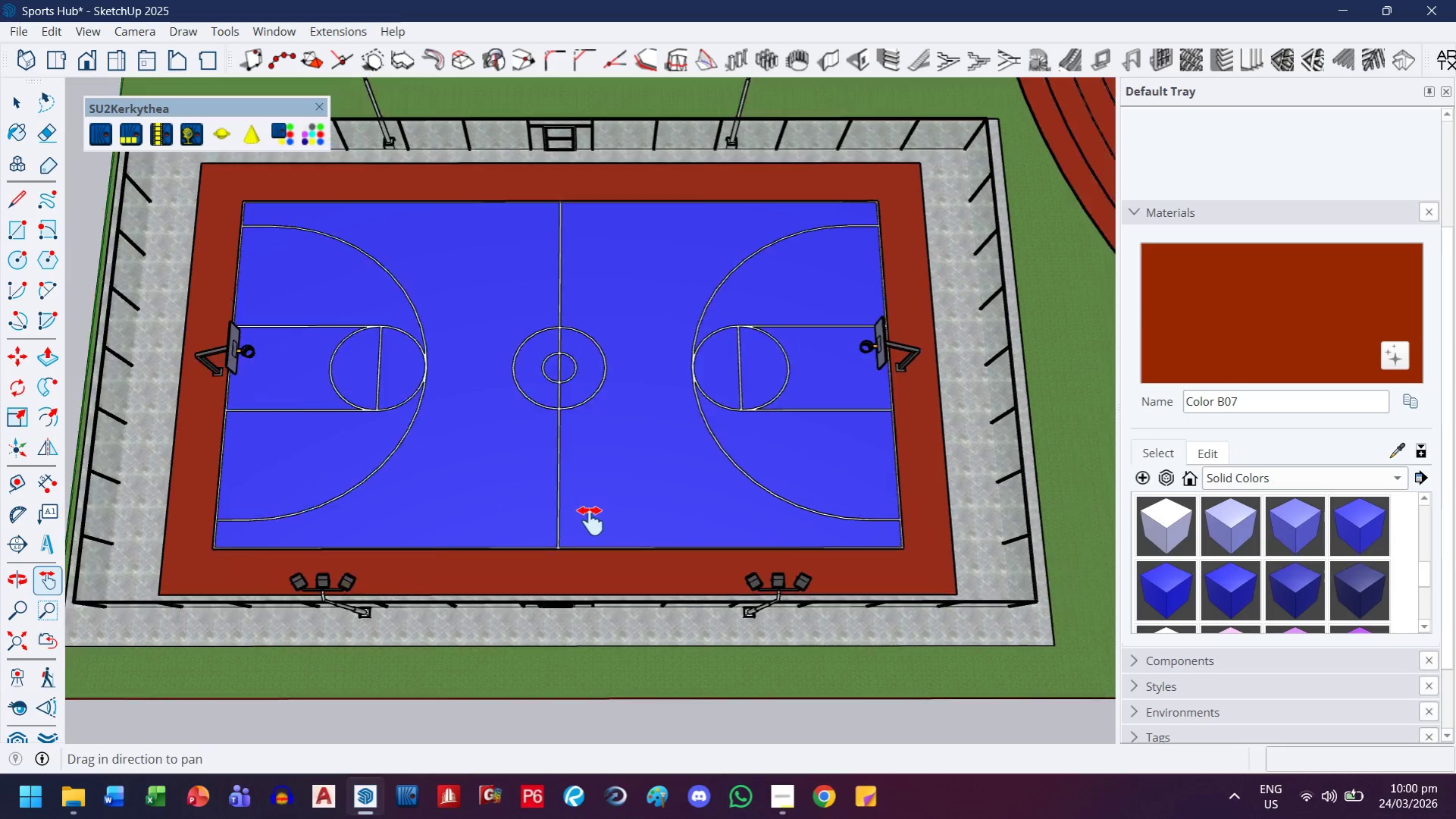 
scroll: coordinate [384, 531], scroll_direction: up, amount: 19.0
 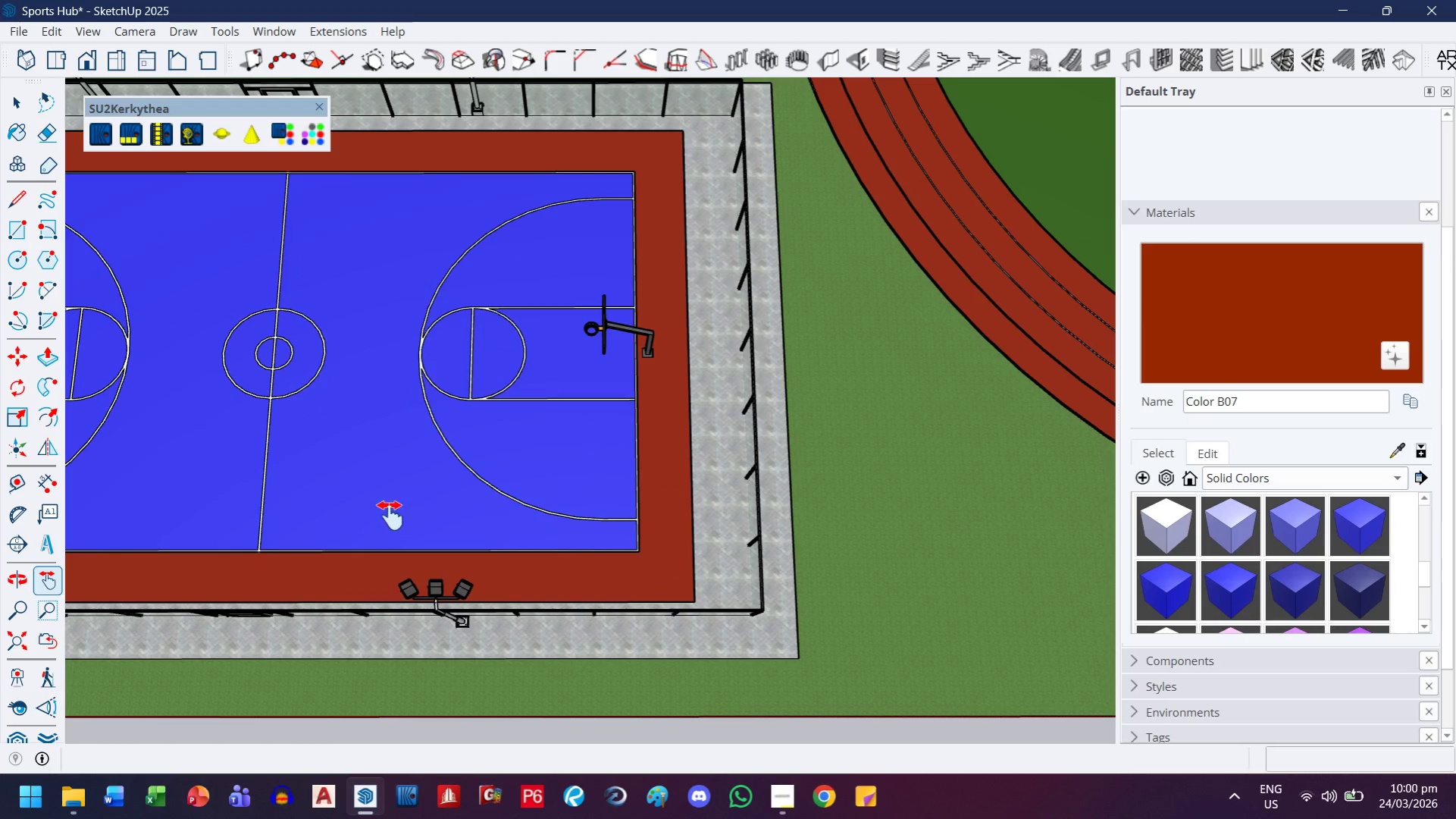 
scroll: coordinate [590, 521], scroll_direction: down, amount: 3.0
 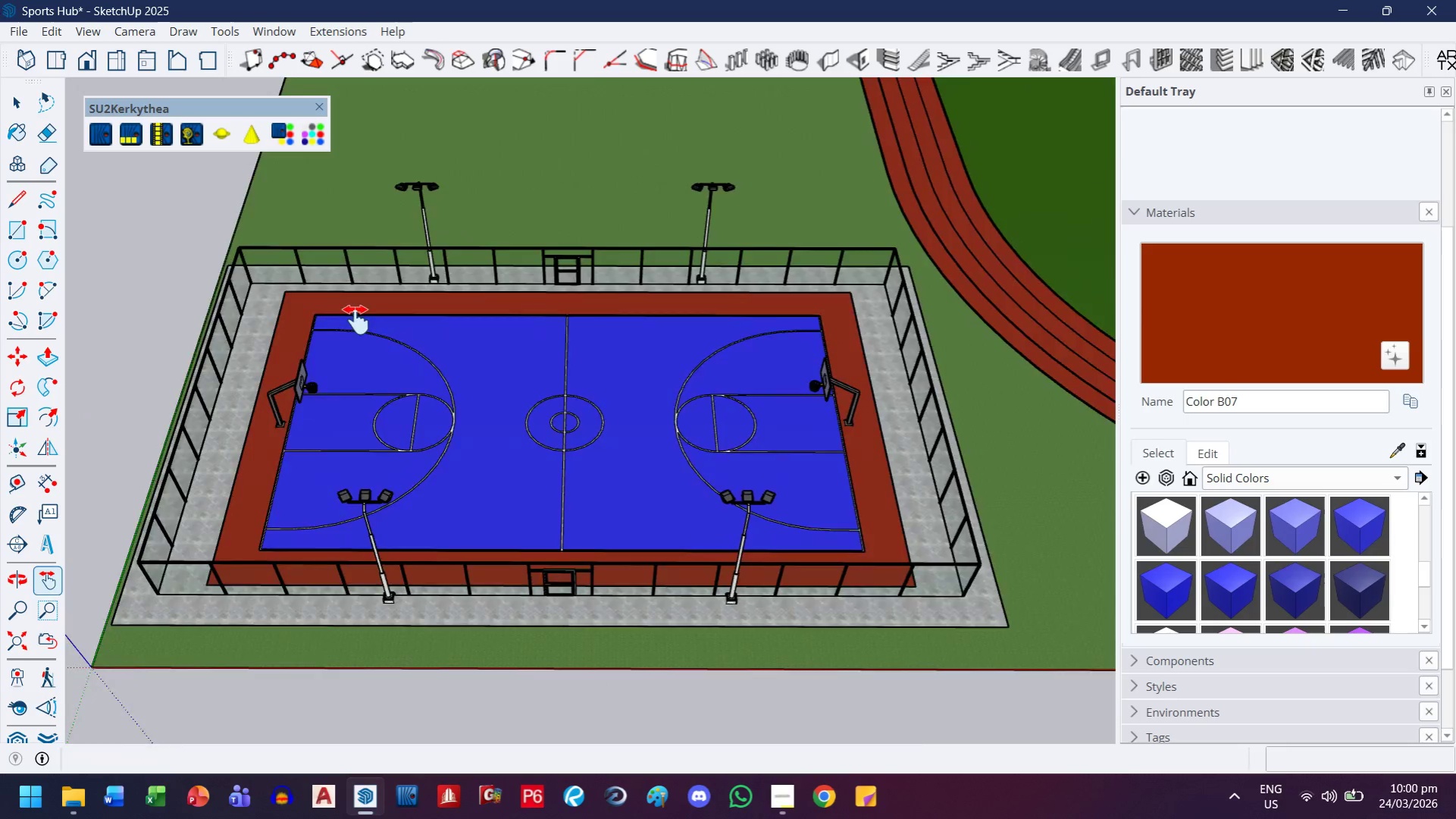 
scroll: coordinate [340, 439], scroll_direction: up, amount: 10.0
 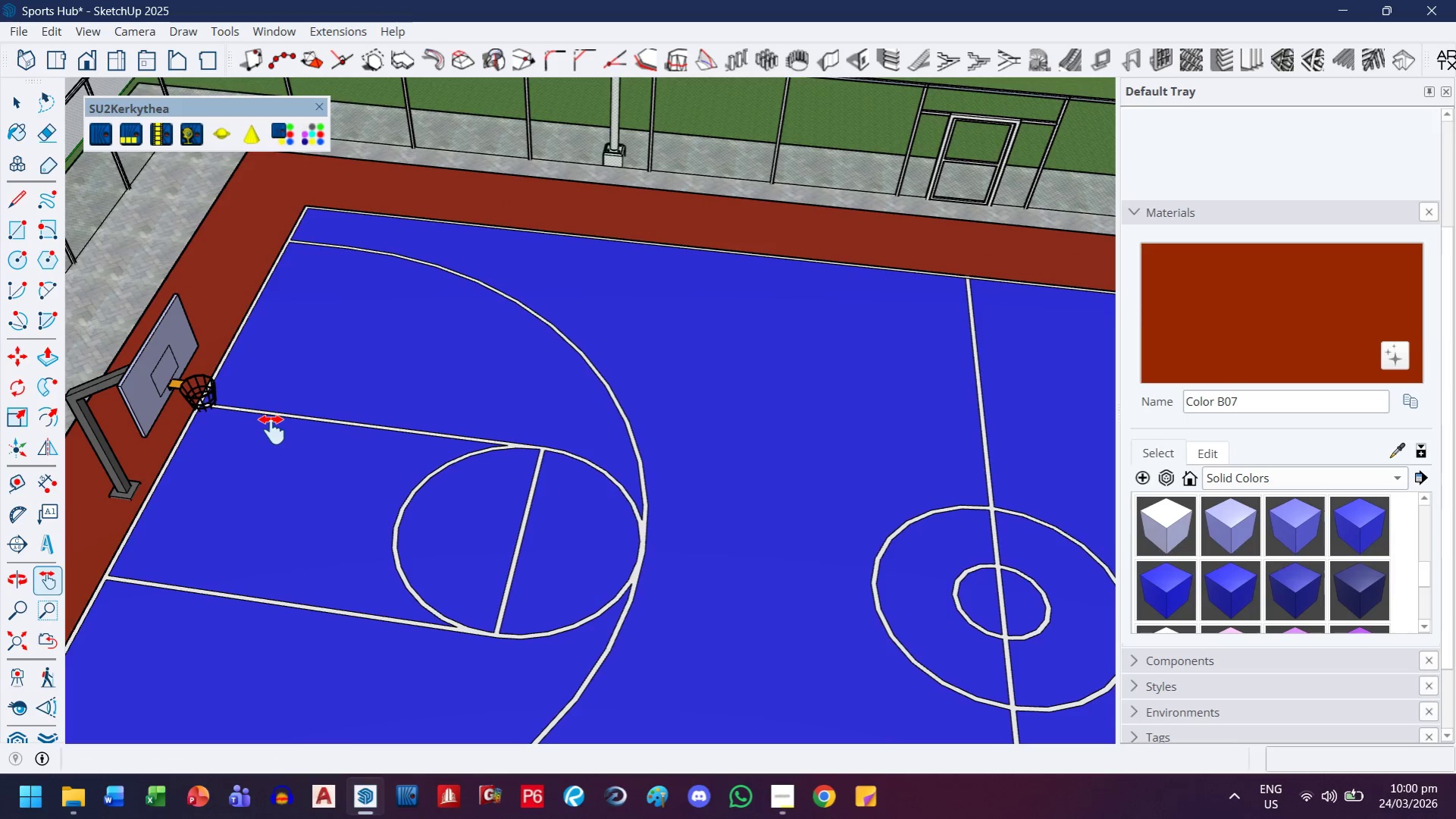 
wait(8.82)
 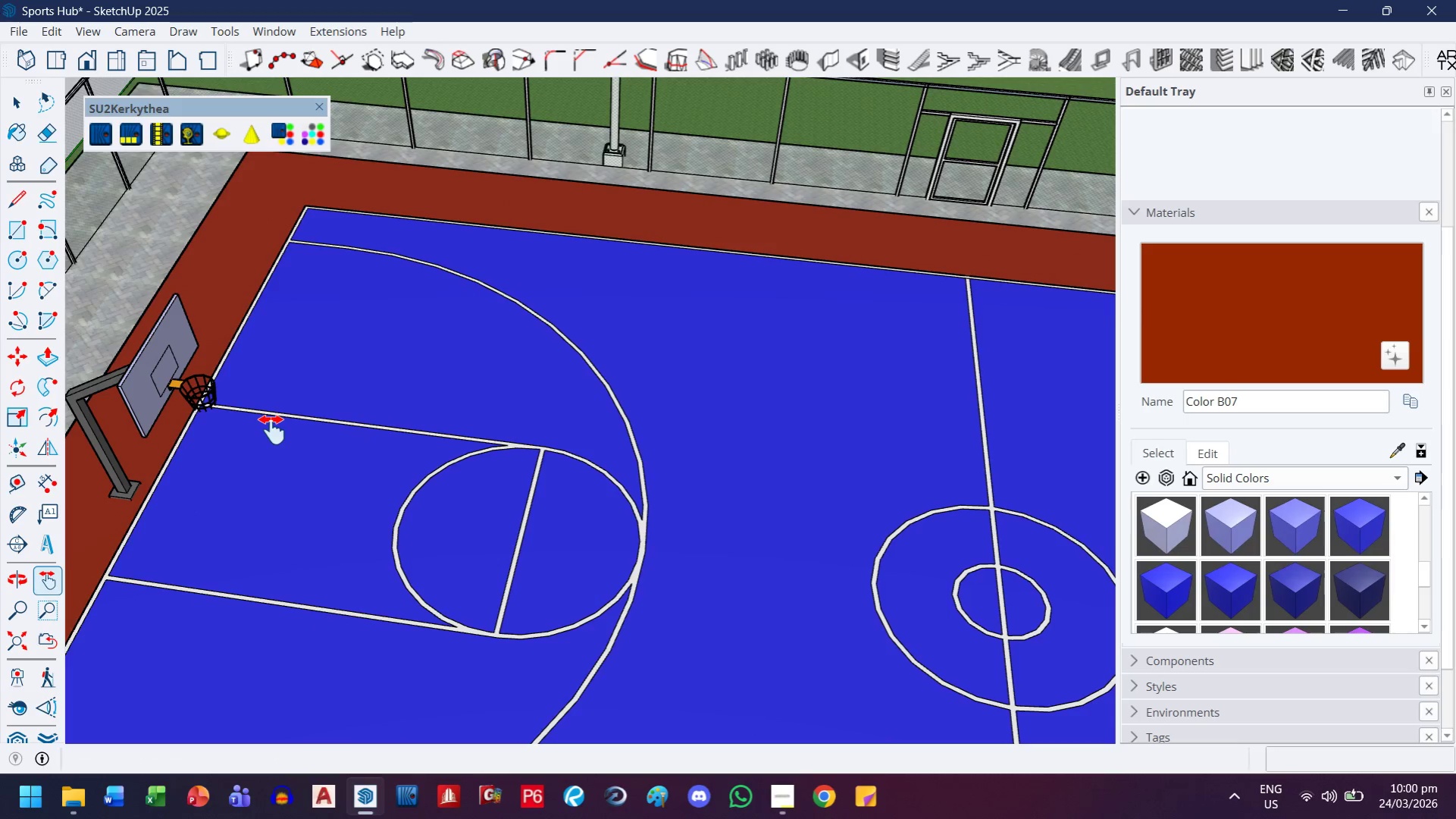 
scroll: coordinate [720, 210], scroll_direction: down, amount: 9.0
 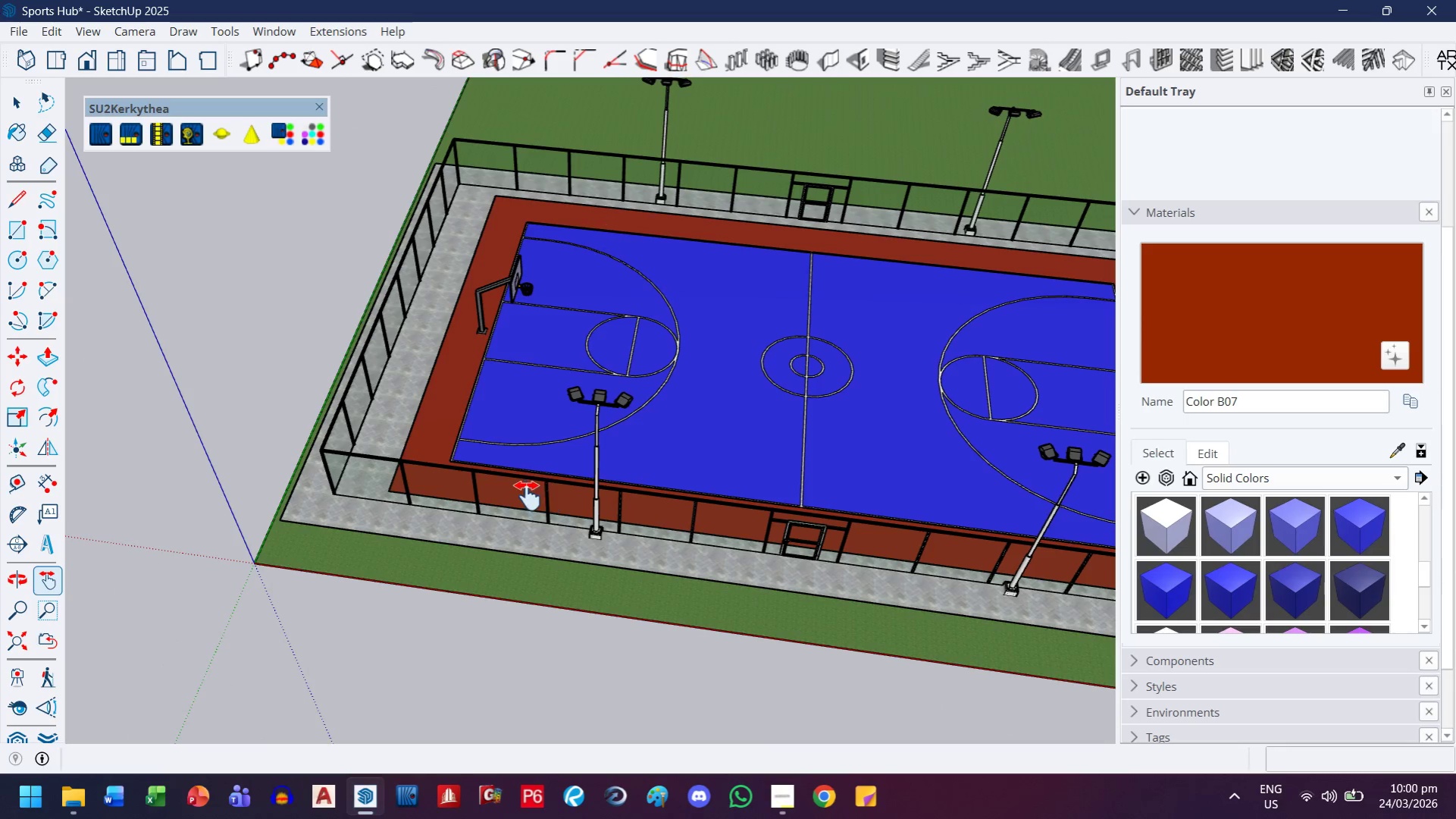 
left_click_drag(start_coordinate=[741, 495], to_coordinate=[328, 453])
 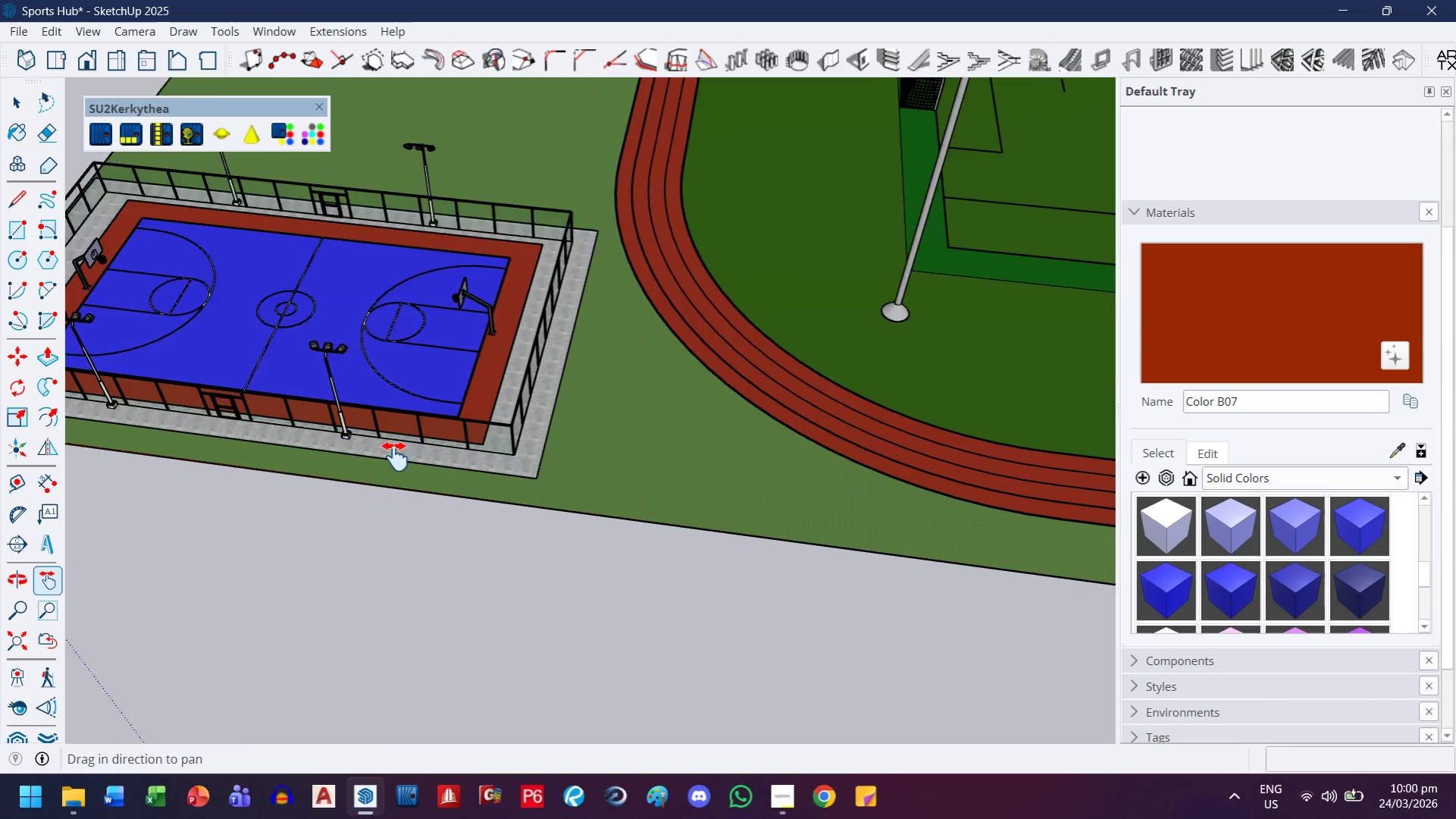 
scroll: coordinate [381, 315], scroll_direction: down, amount: 5.0
 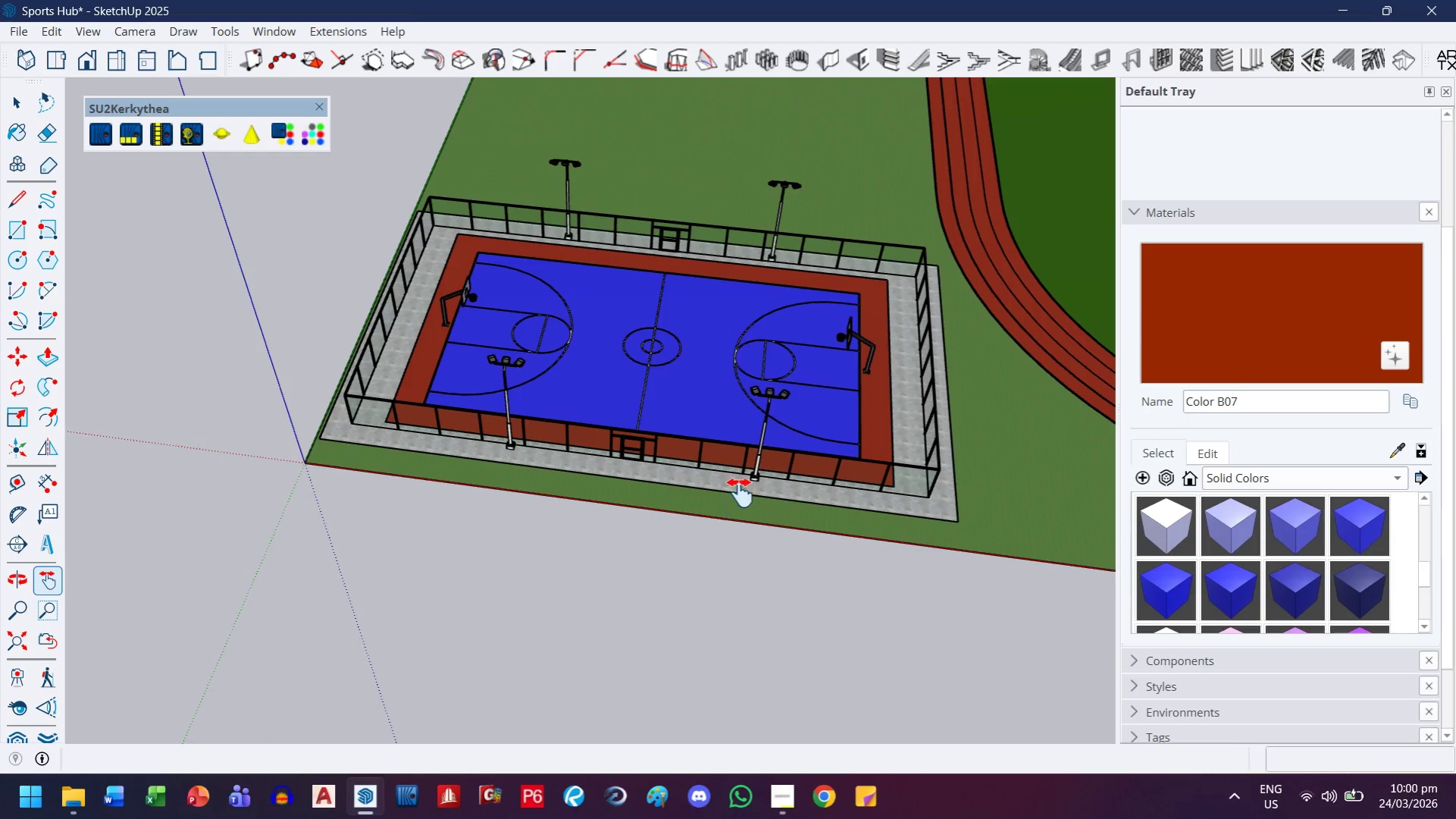 
left_click_drag(start_coordinate=[850, 437], to_coordinate=[637, 558])
 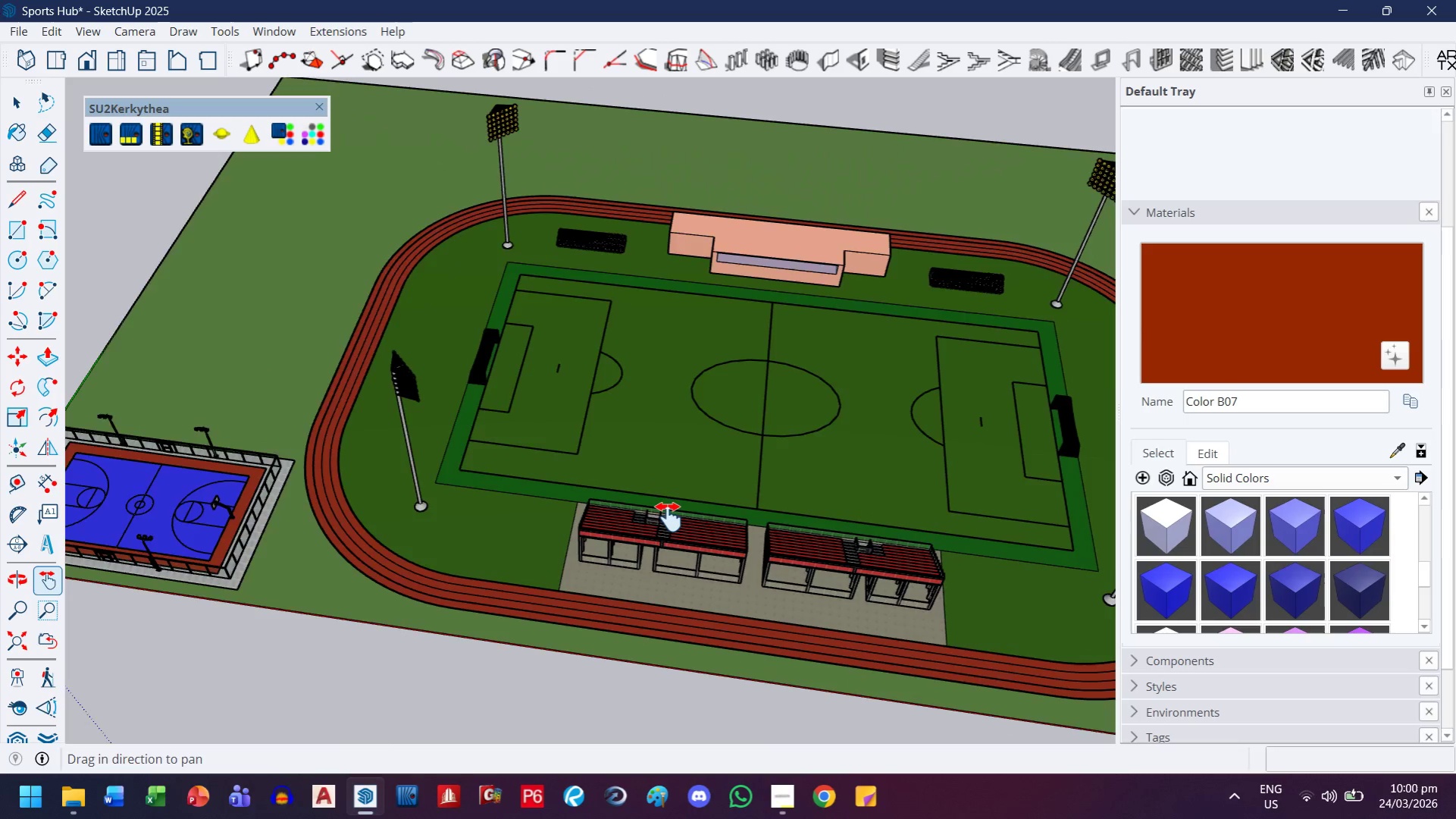 
scroll: coordinate [669, 519], scroll_direction: down, amount: 13.0
 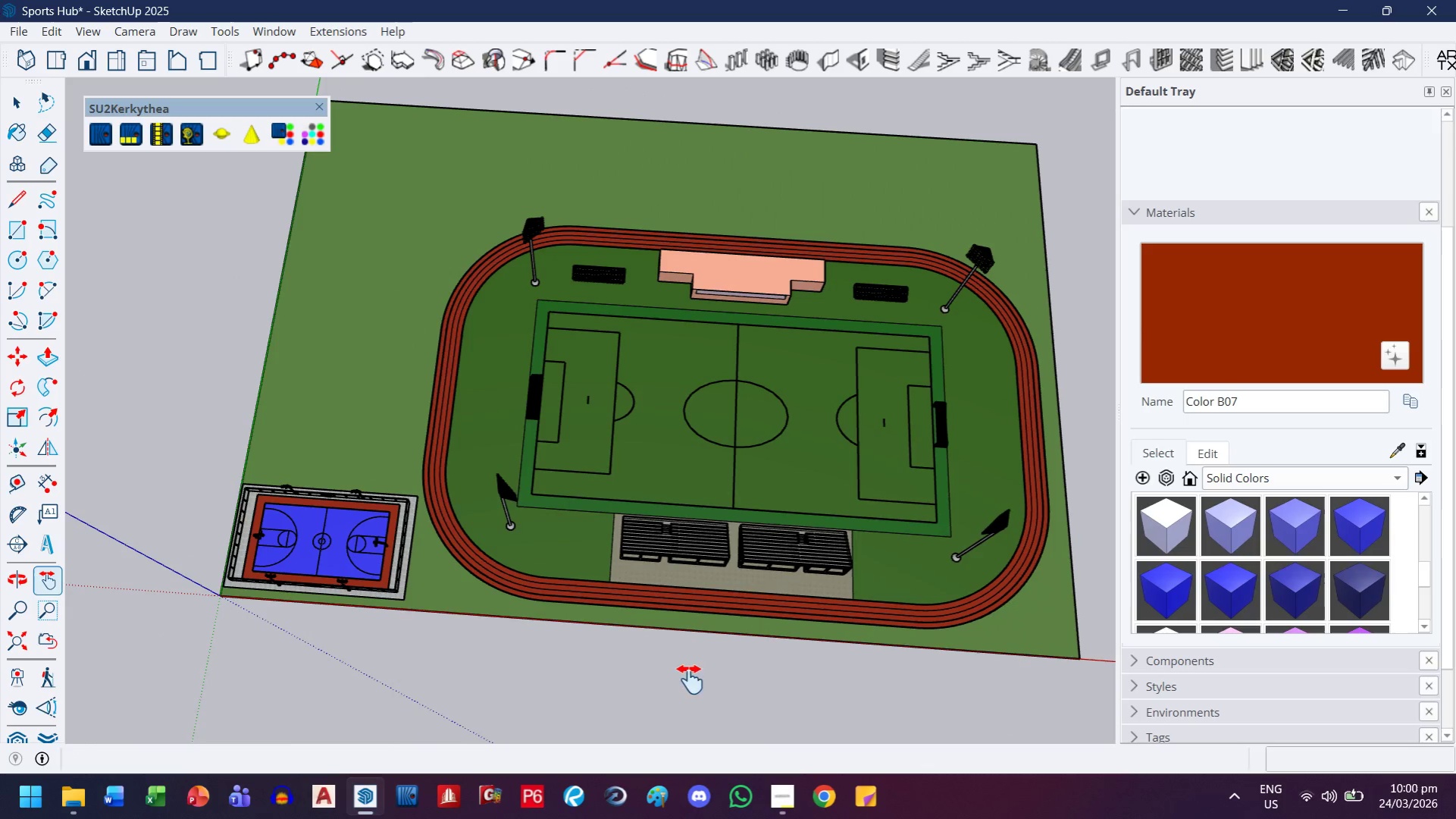 
scroll: coordinate [387, 579], scroll_direction: up, amount: 15.0
 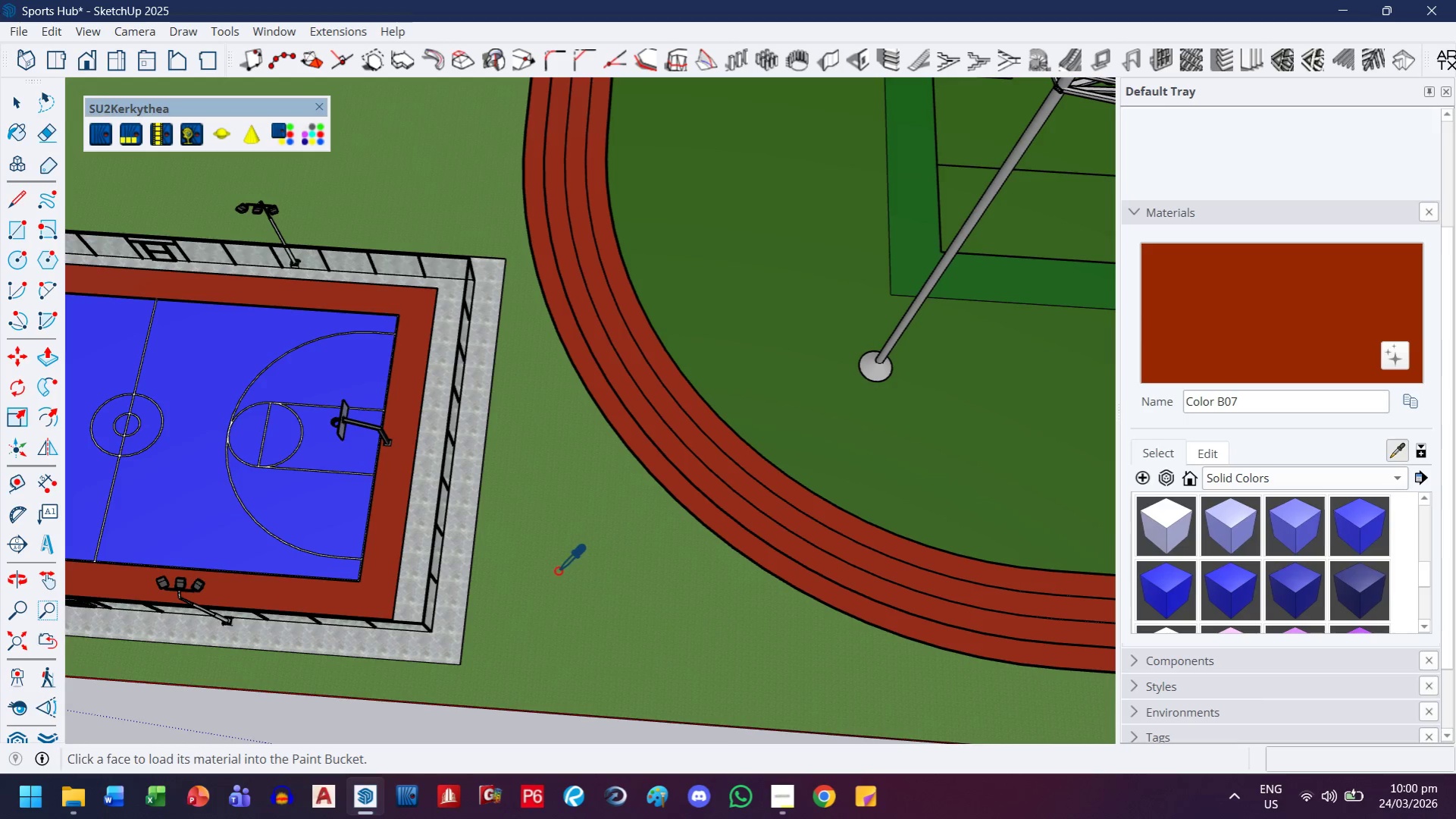 
left_click([465, 572])
 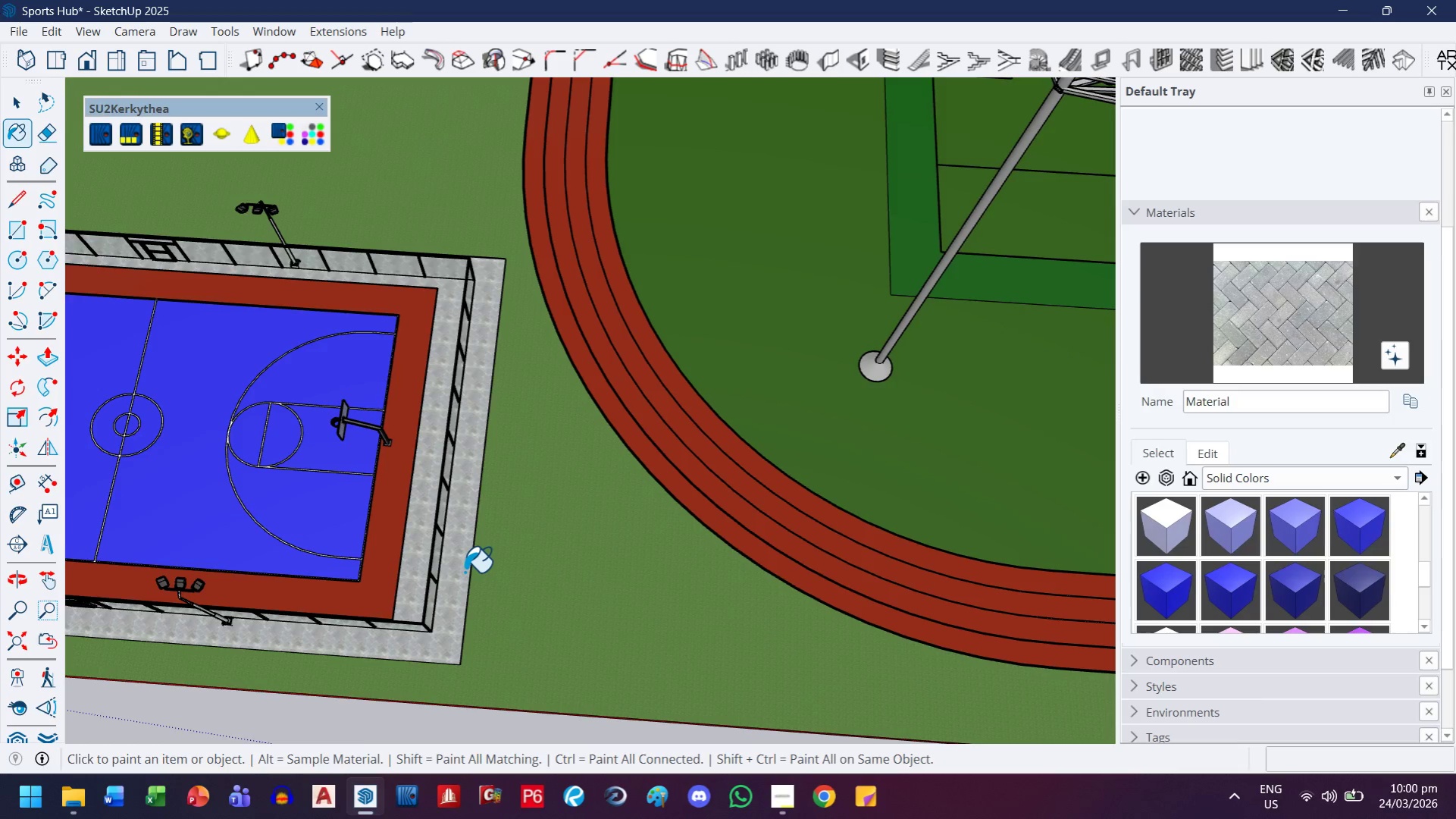 
key(H)
 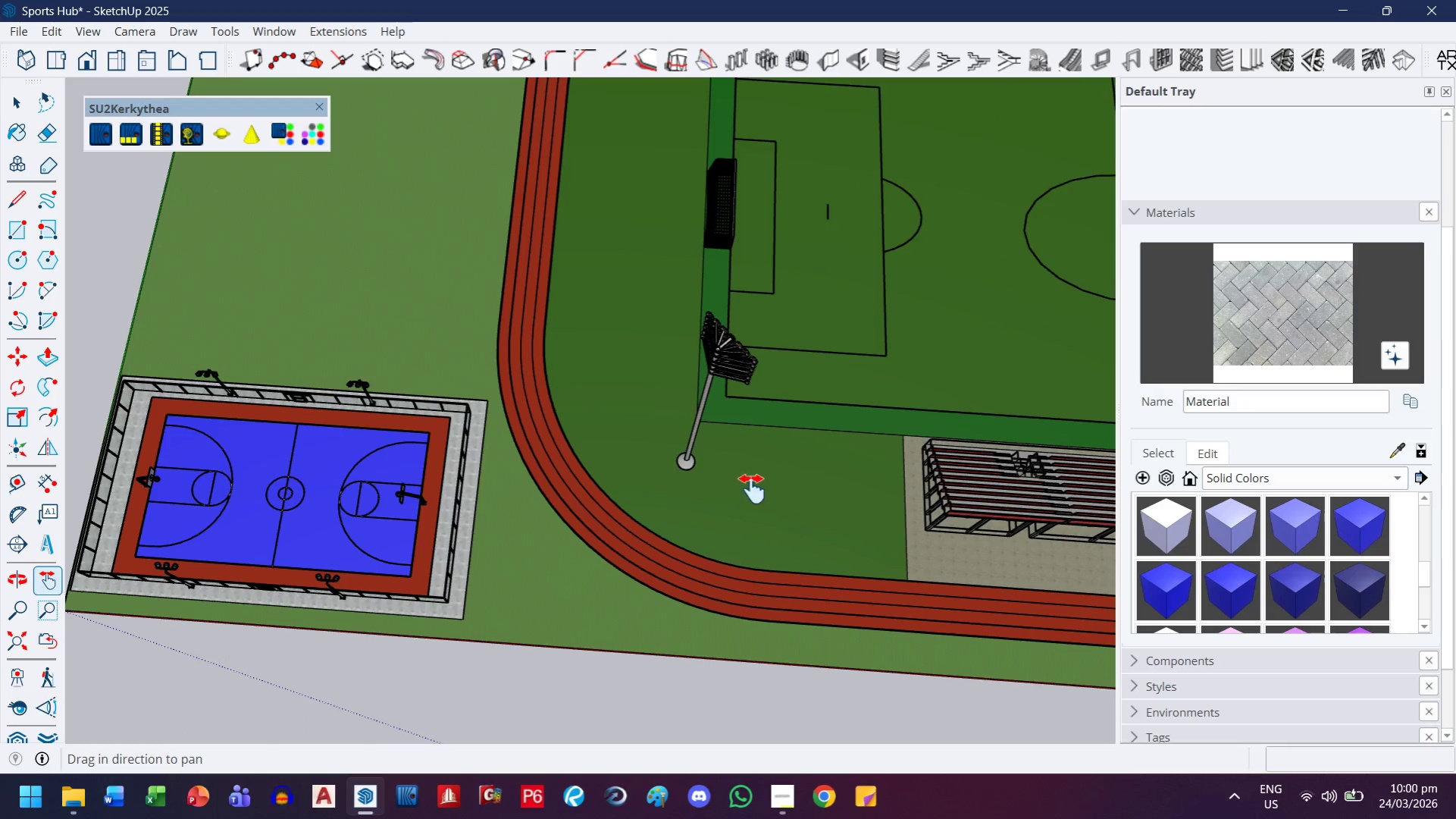 
left_click_drag(start_coordinate=[778, 490], to_coordinate=[141, 476])
 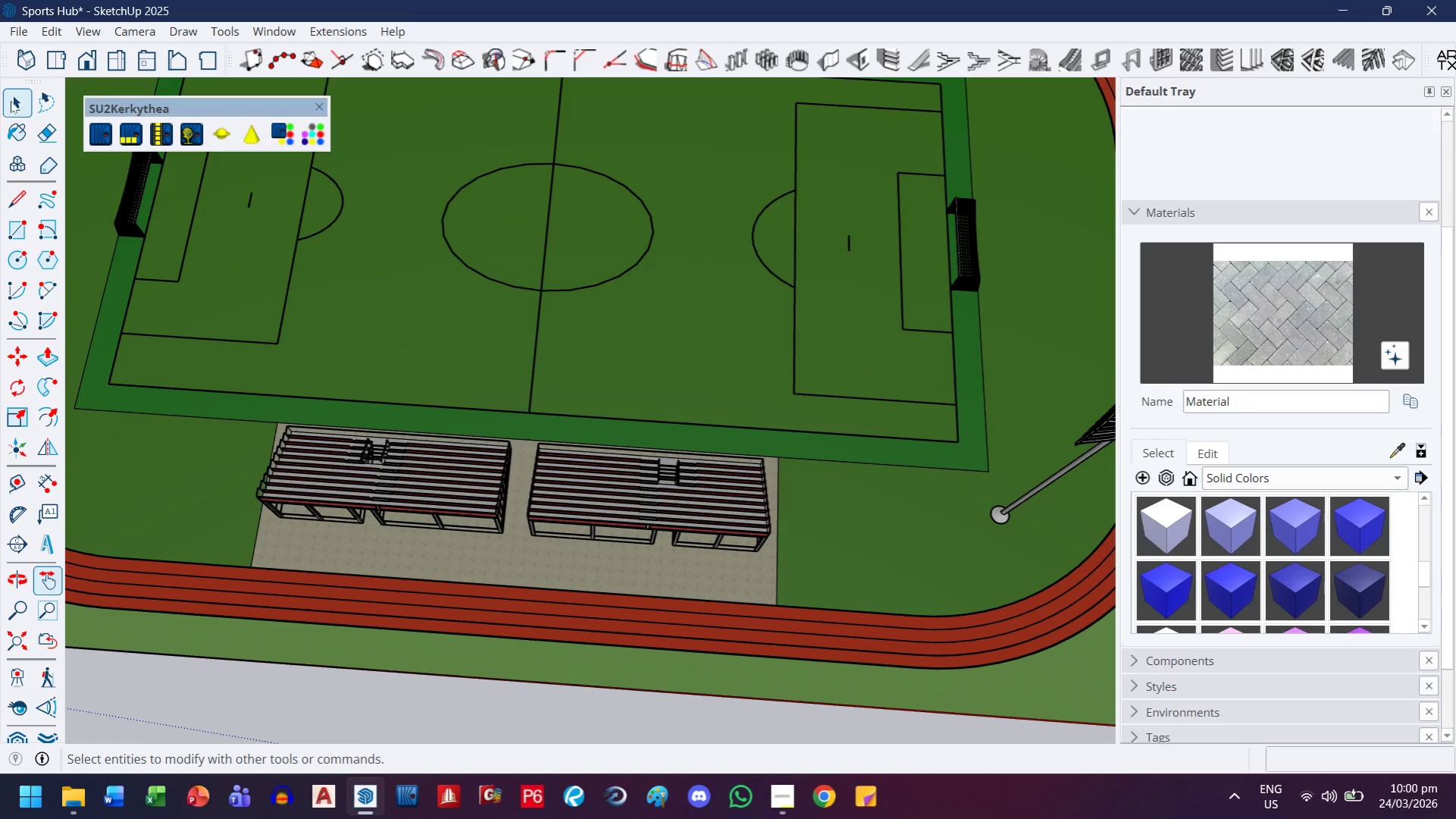 
scroll: coordinate [465, 571], scroll_direction: down, amount: 7.0
 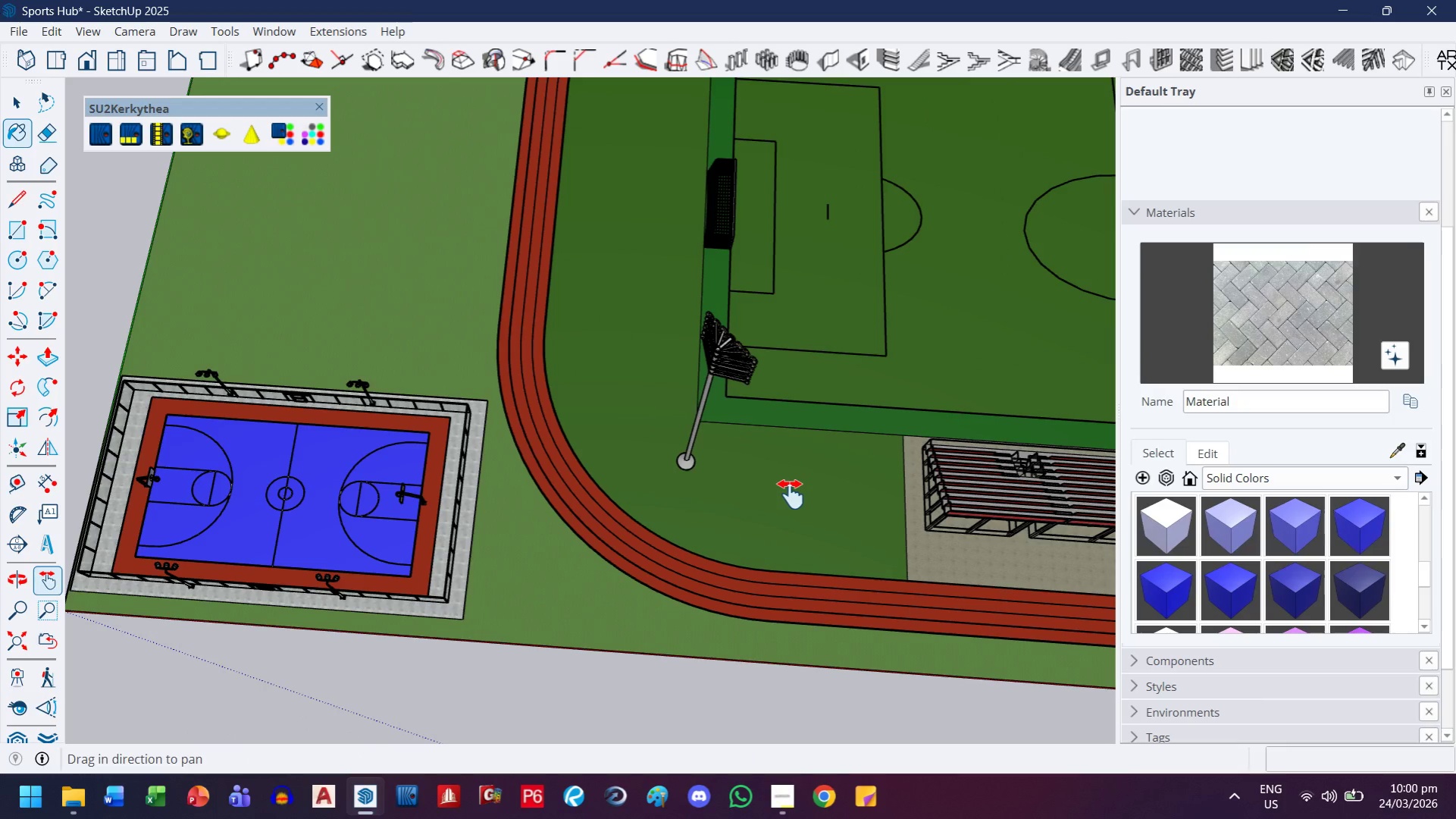 
left_click([405, 554])
 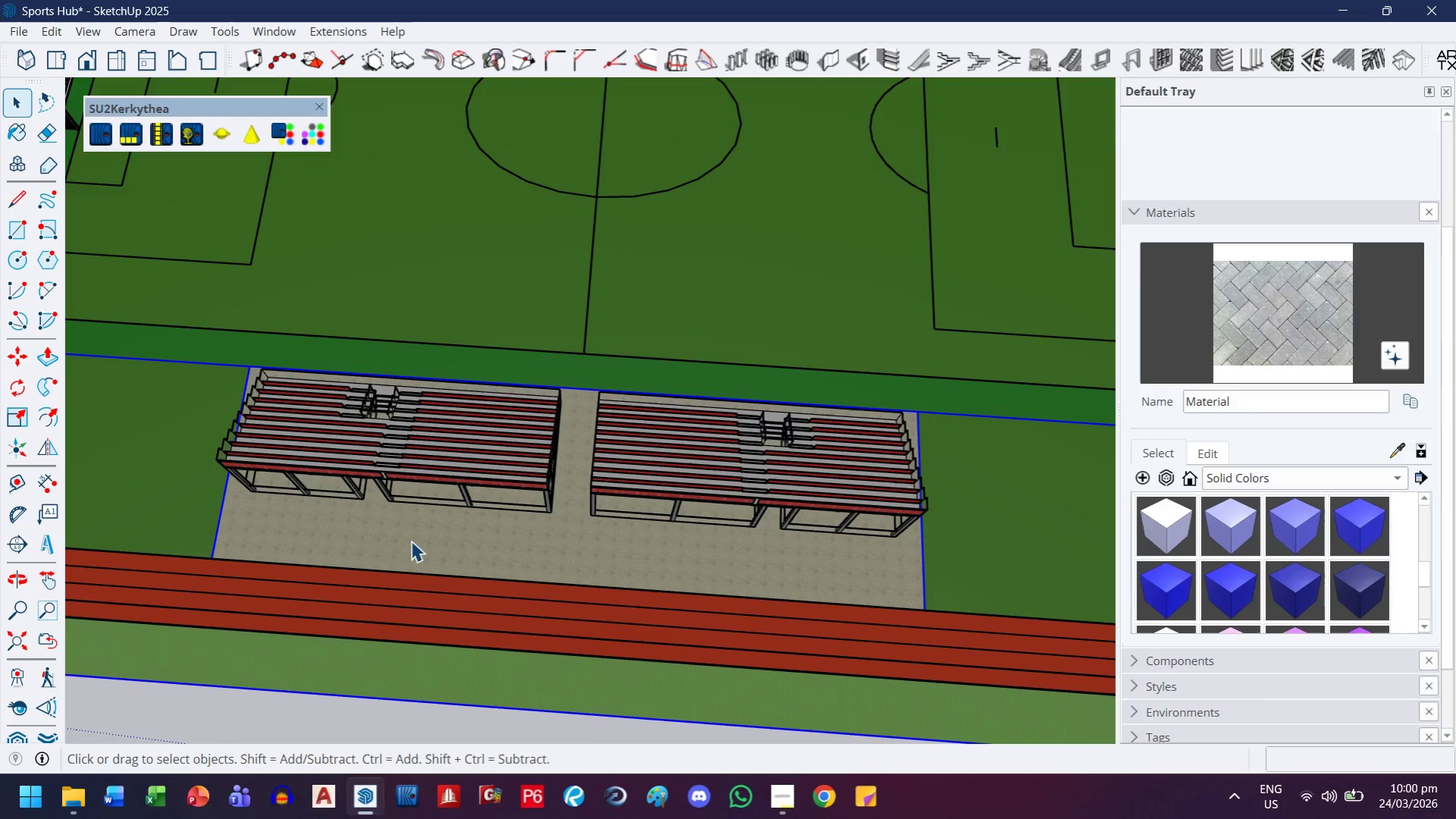 
scroll: coordinate [362, 594], scroll_direction: up, amount: 3.0
 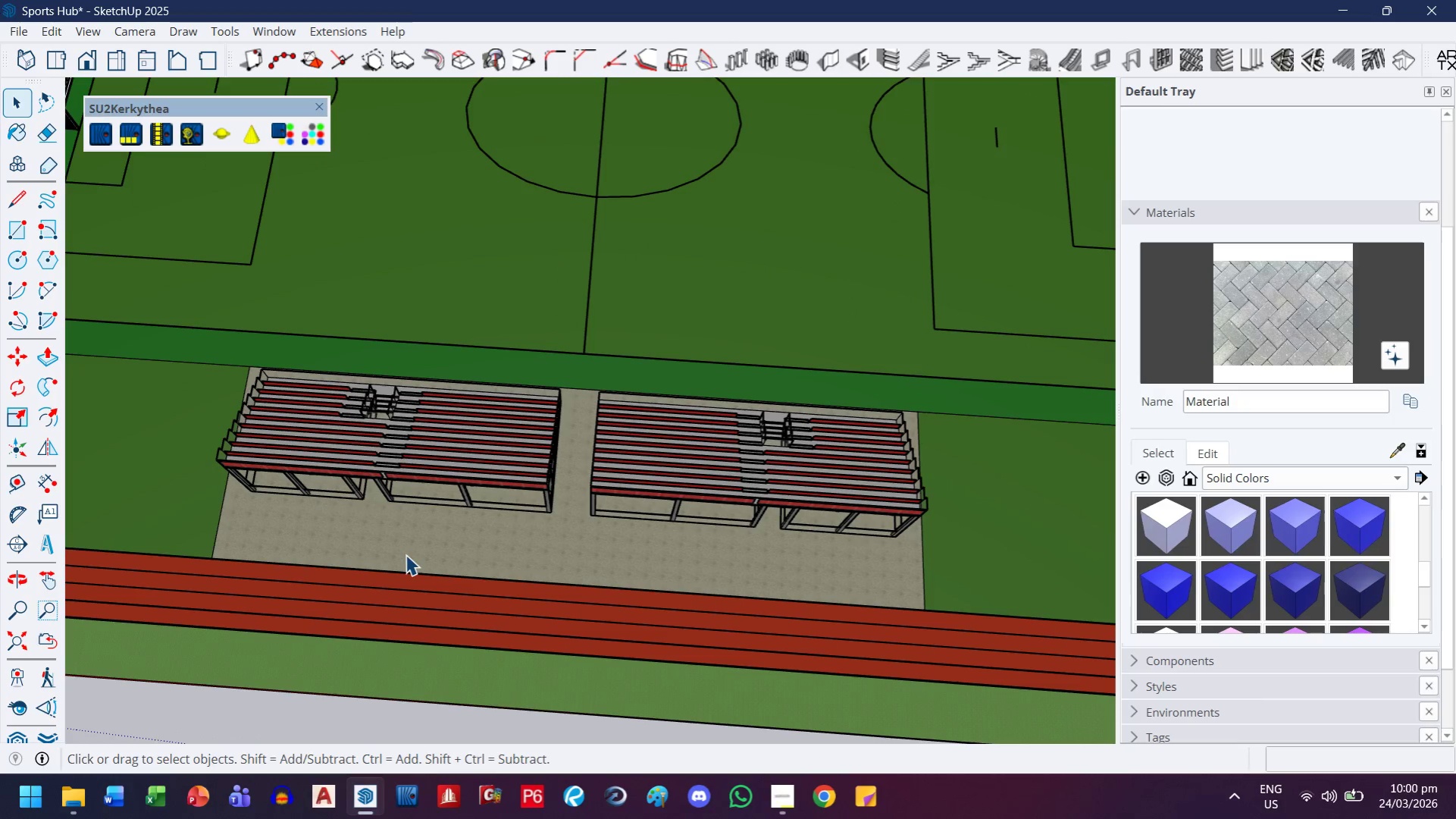 
double_click([411, 541])
 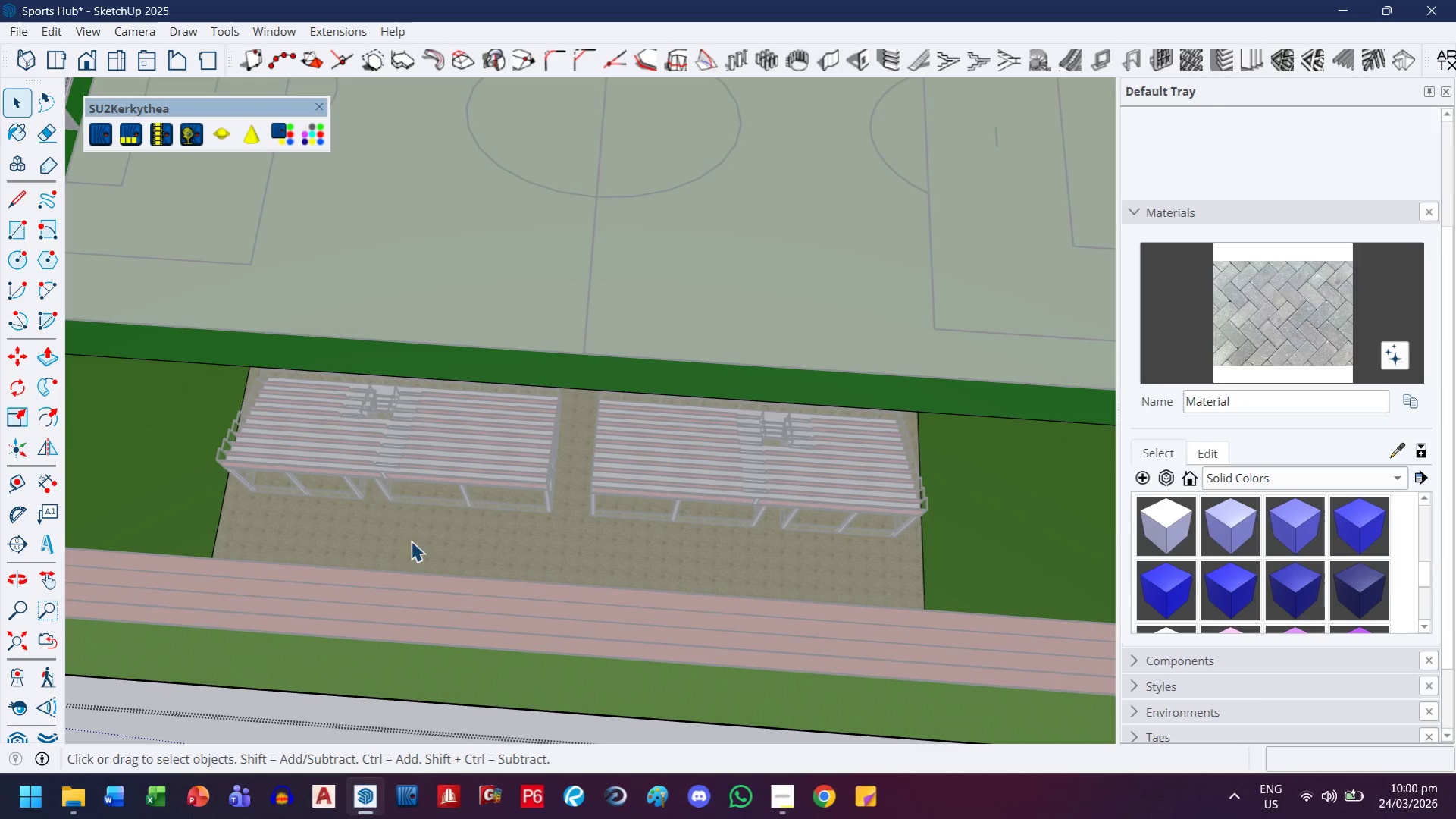 
triple_click([411, 541])
 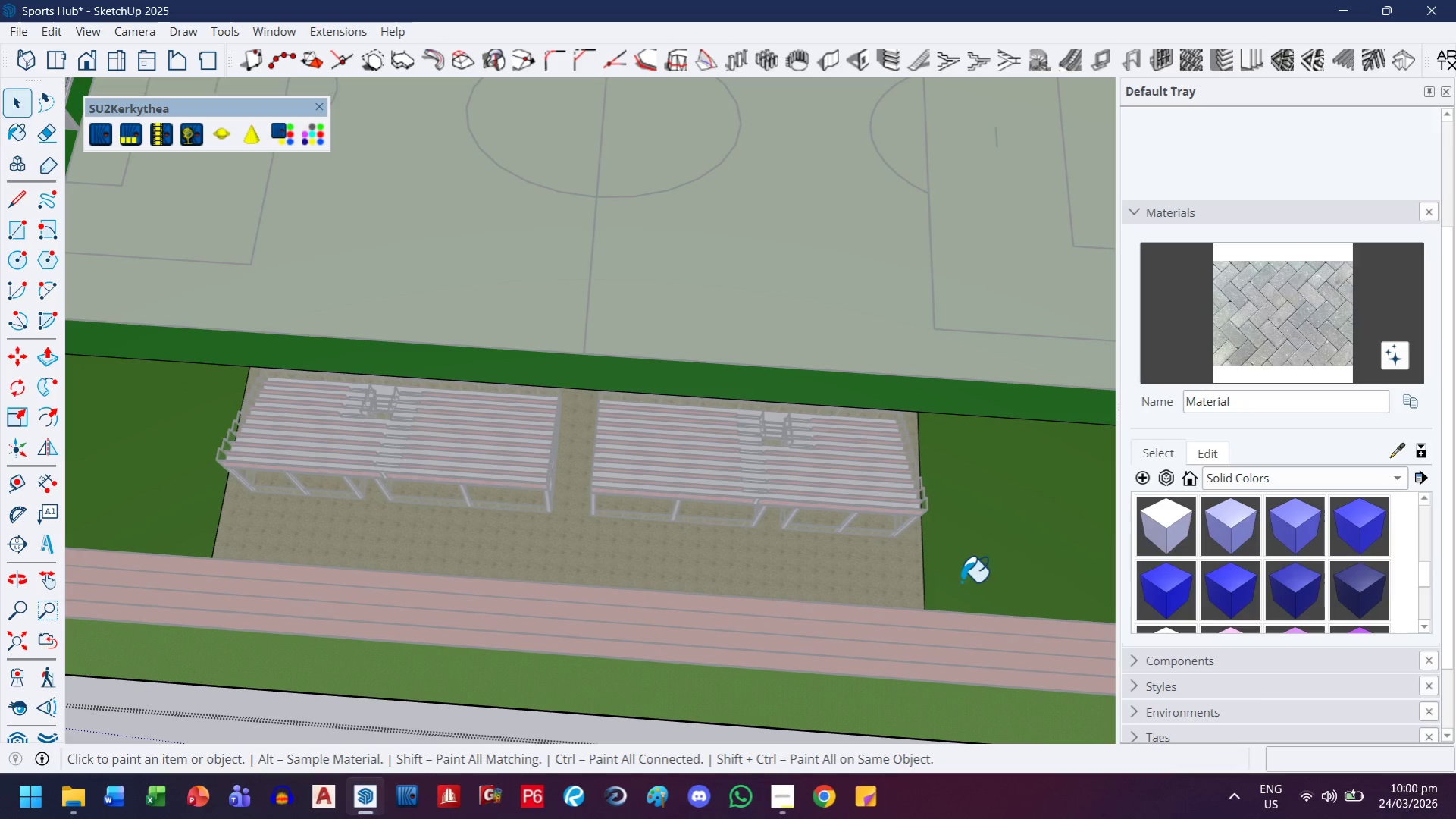 
left_click([815, 569])
 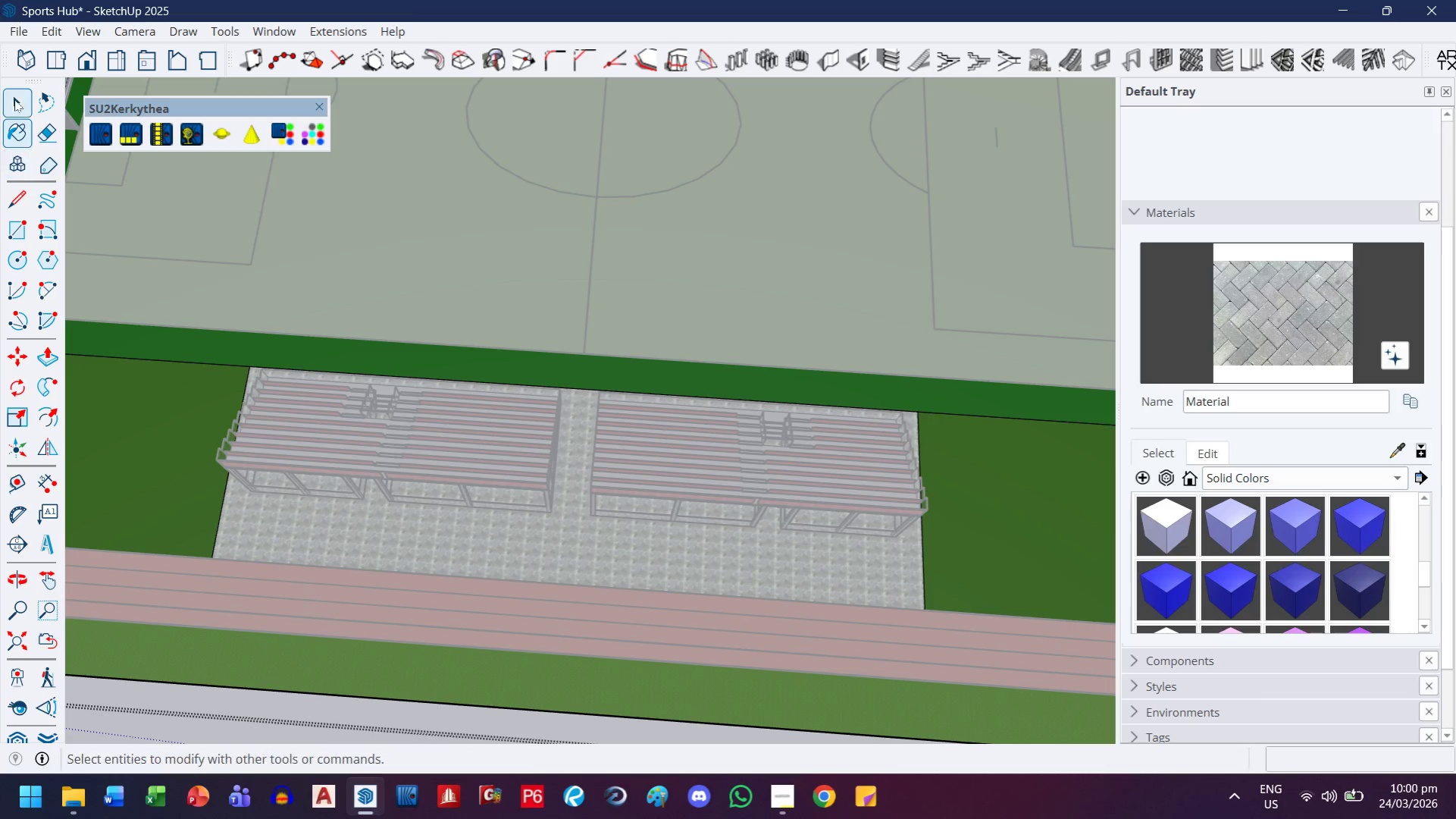 
left_click([14, 93])
 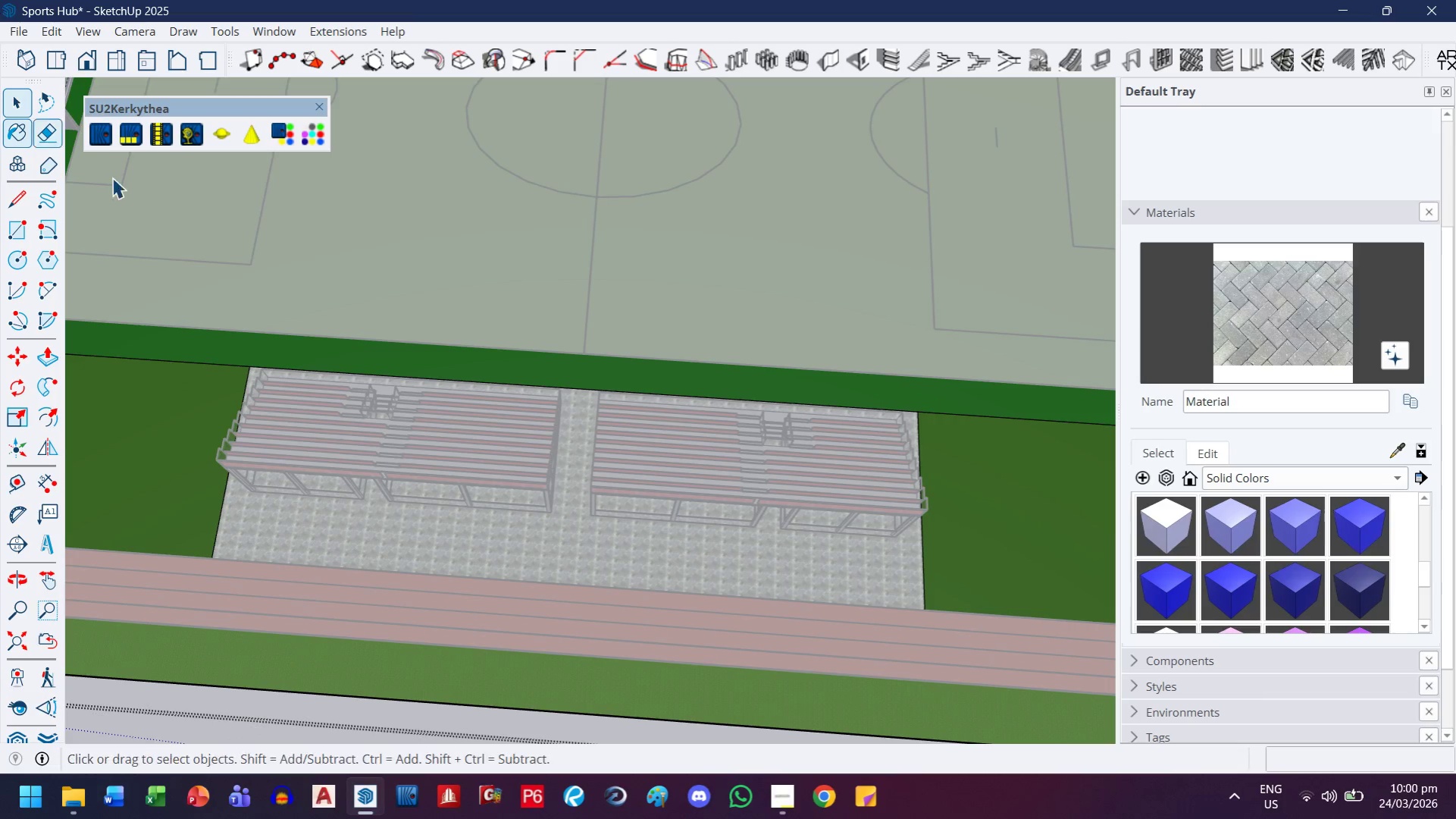 
key(Escape)
 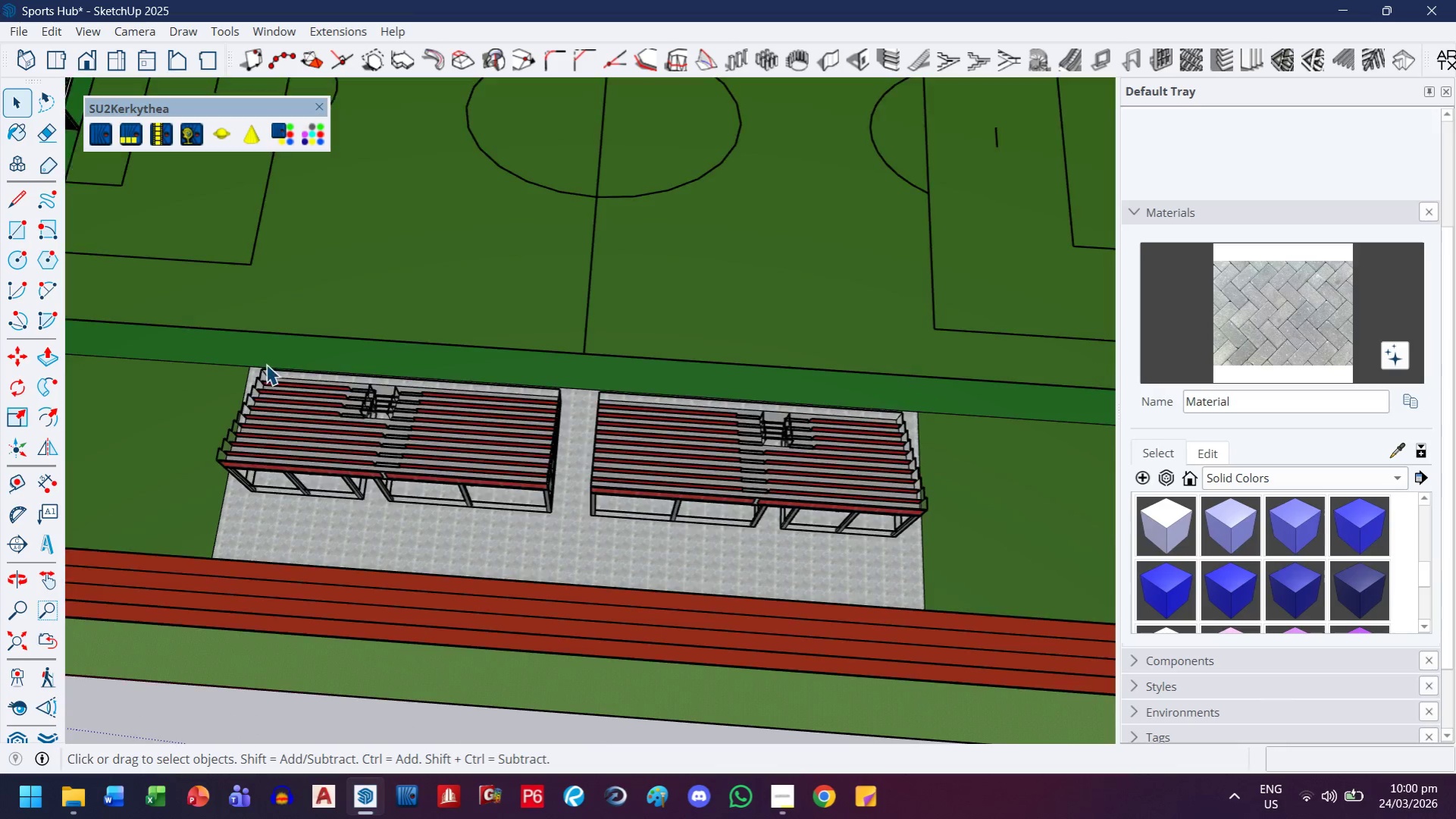 
key(Escape)
 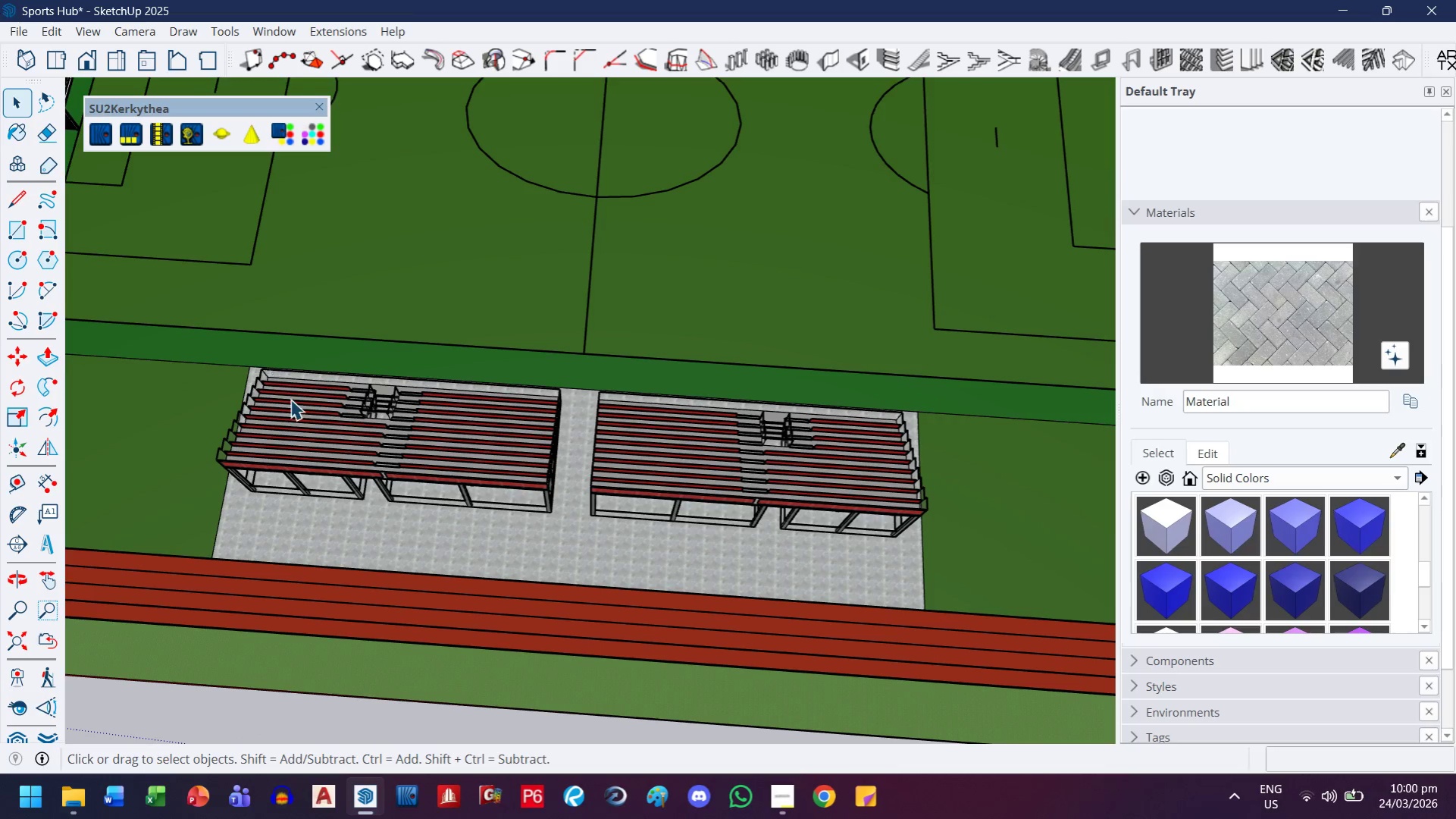 
scroll: coordinate [307, 421], scroll_direction: down, amount: 4.0
 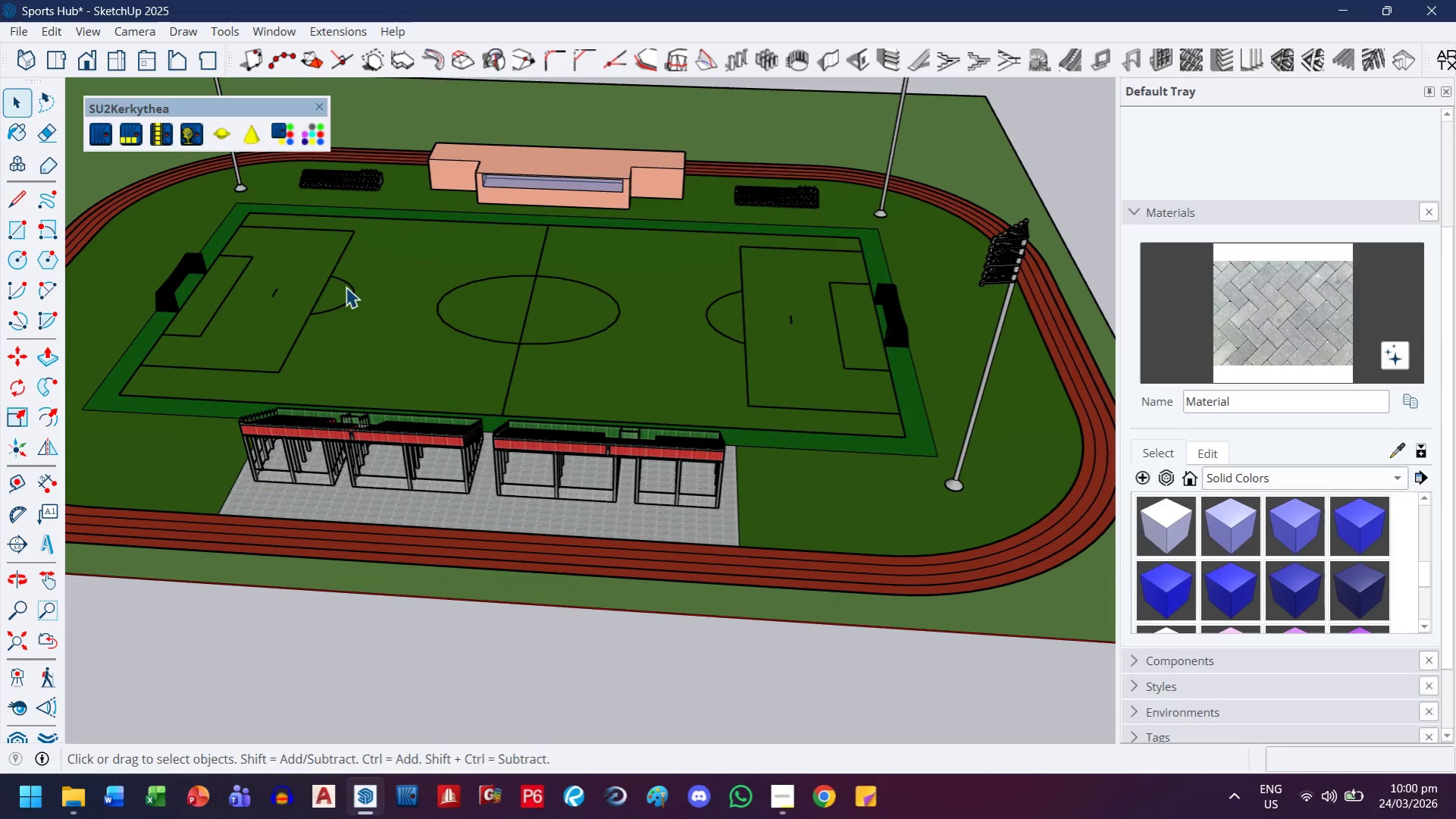 
wait(7.59)
 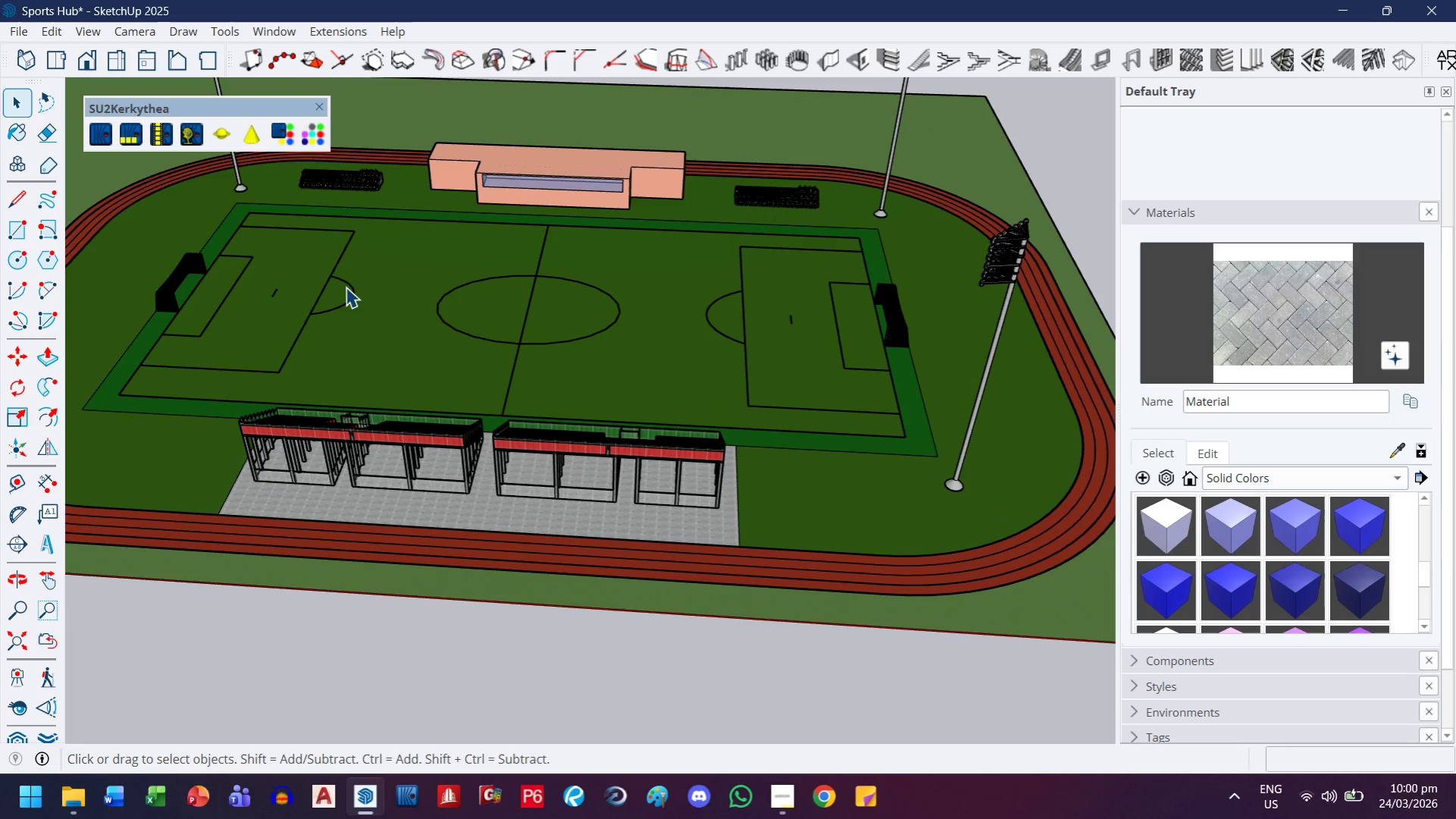 
scroll: coordinate [355, 287], scroll_direction: down, amount: 8.0
 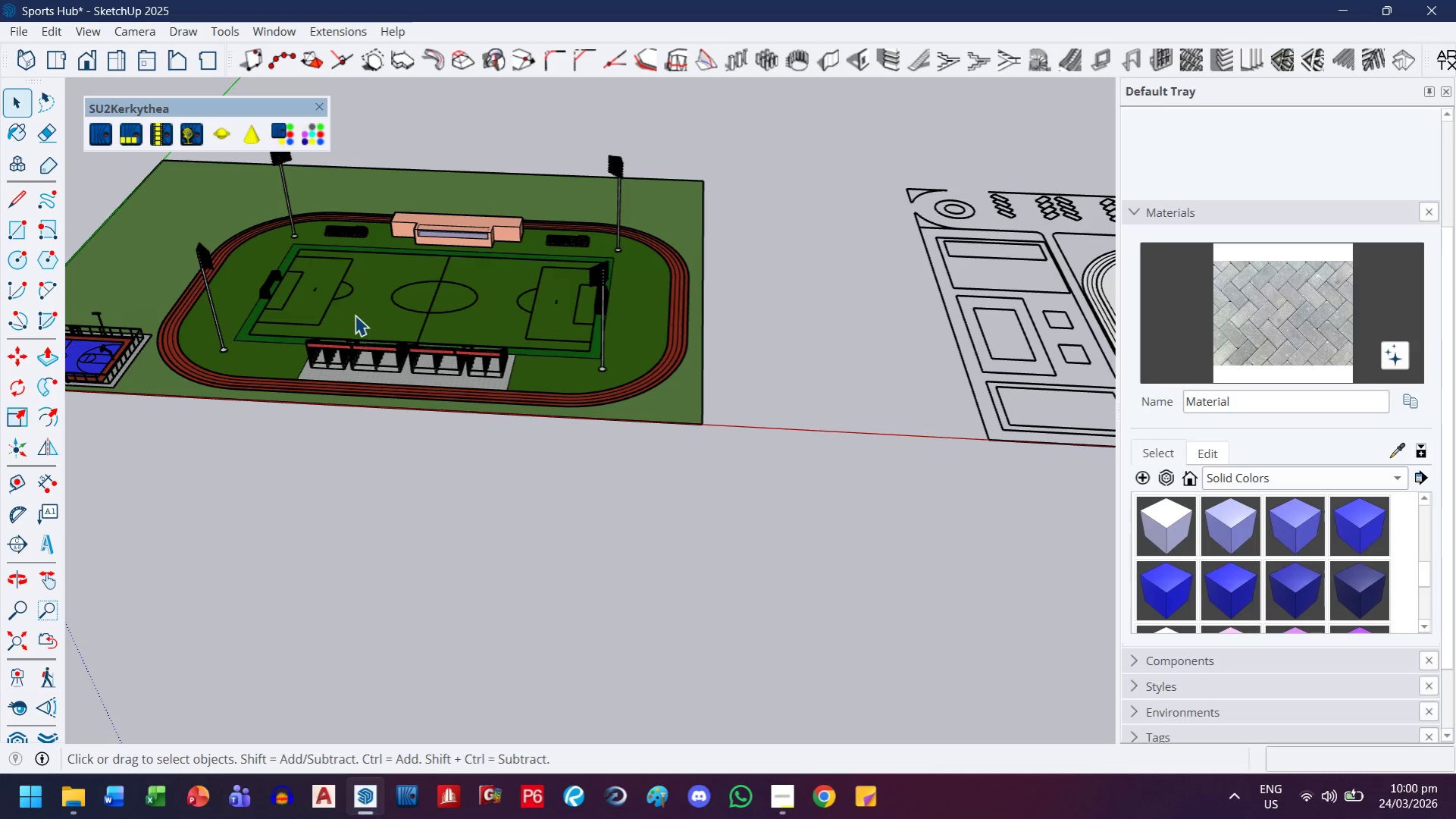 
wait(7.02)
 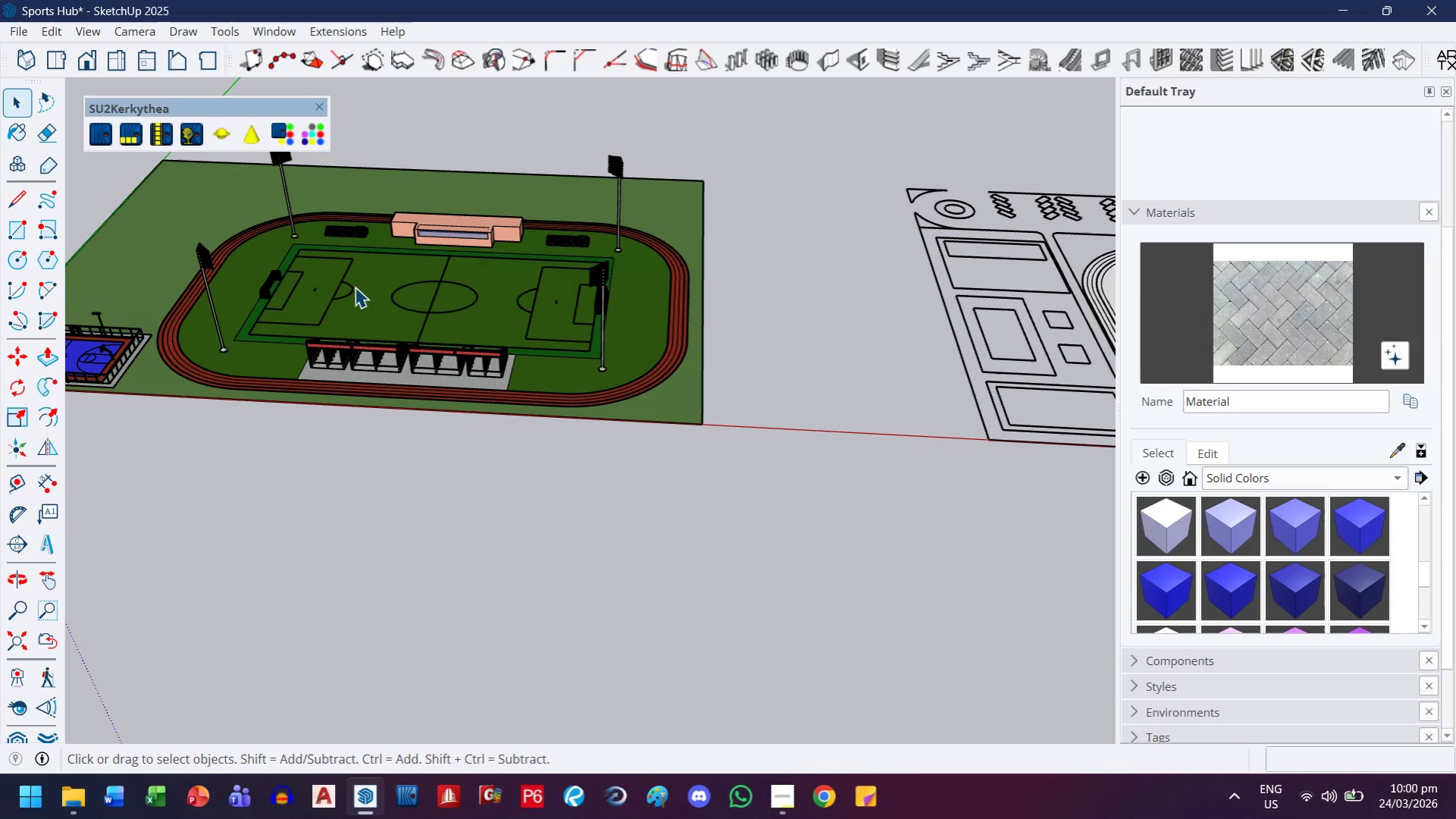 
key(H)
 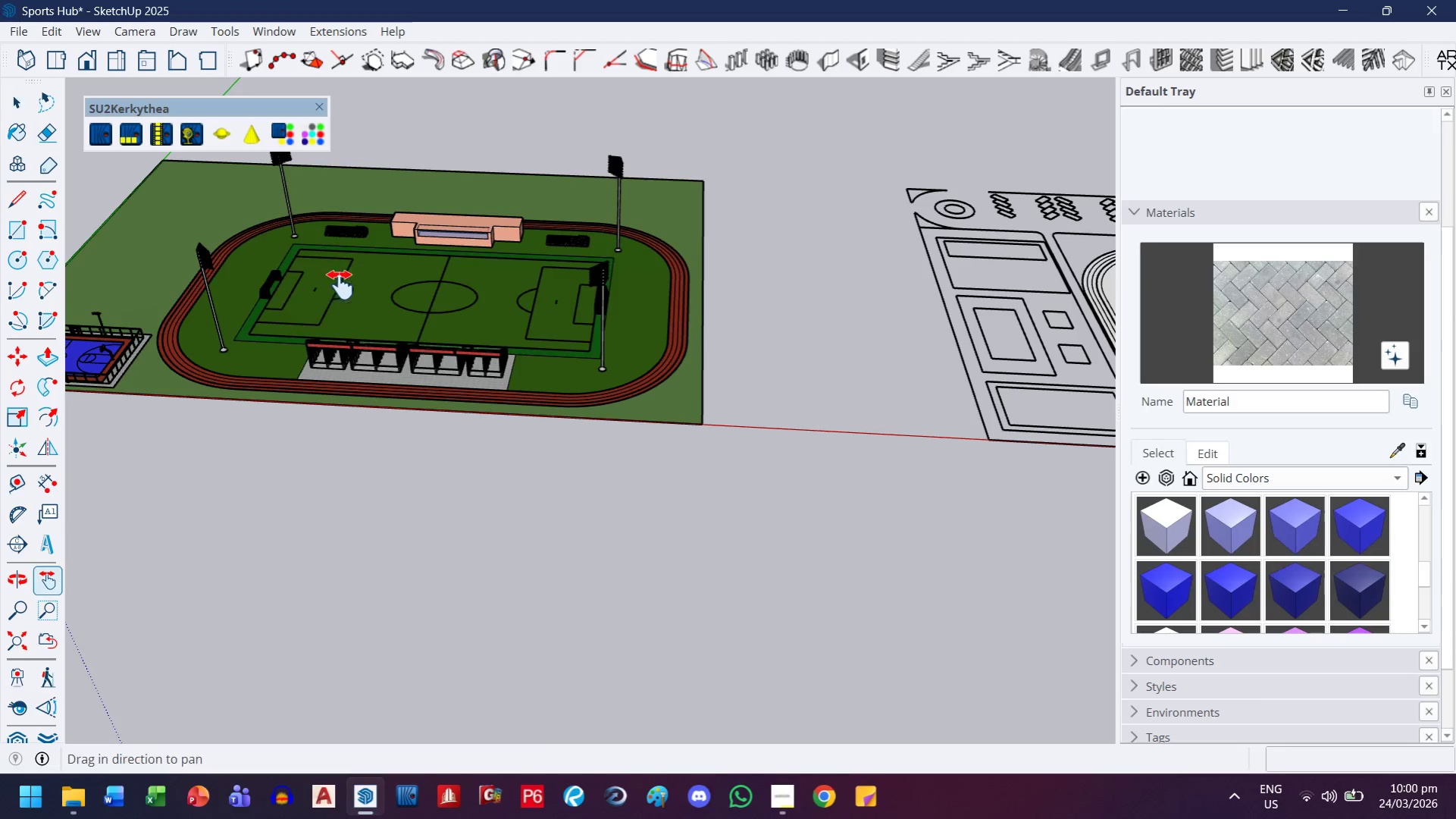 
left_click_drag(start_coordinate=[339, 283], to_coordinate=[524, 422])
 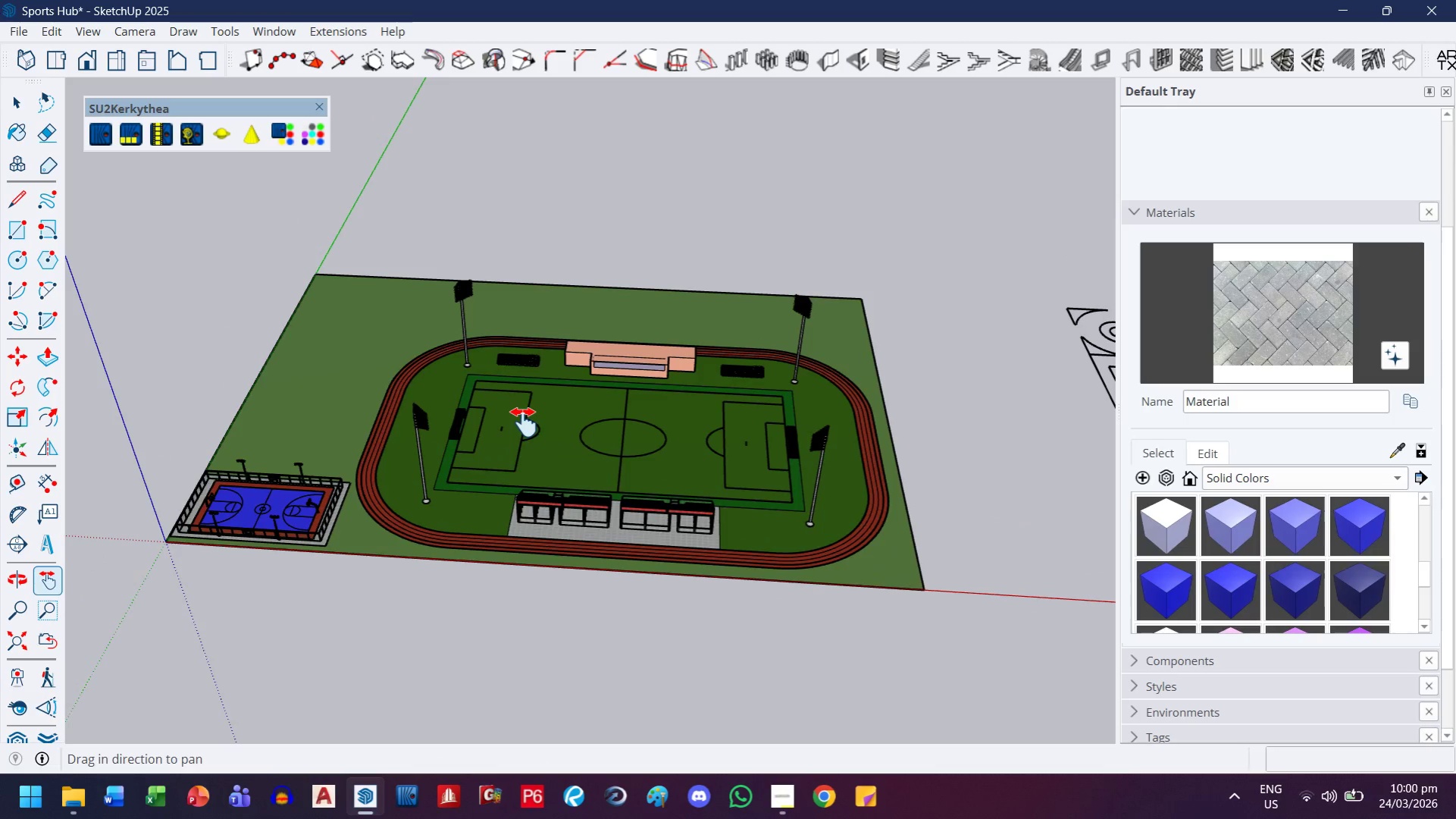 
key(Control+ControlLeft)
 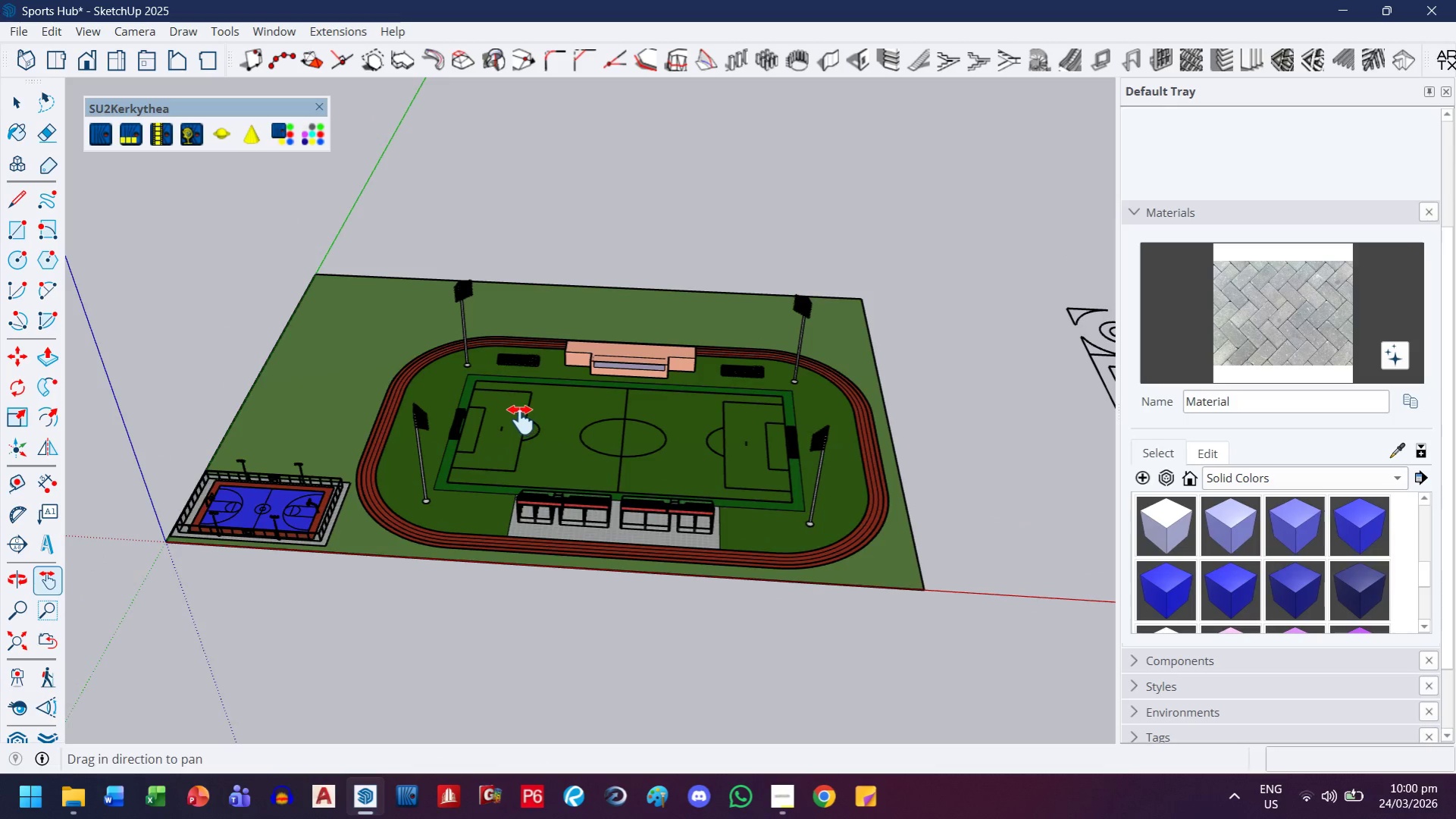 
key(Control+S)
 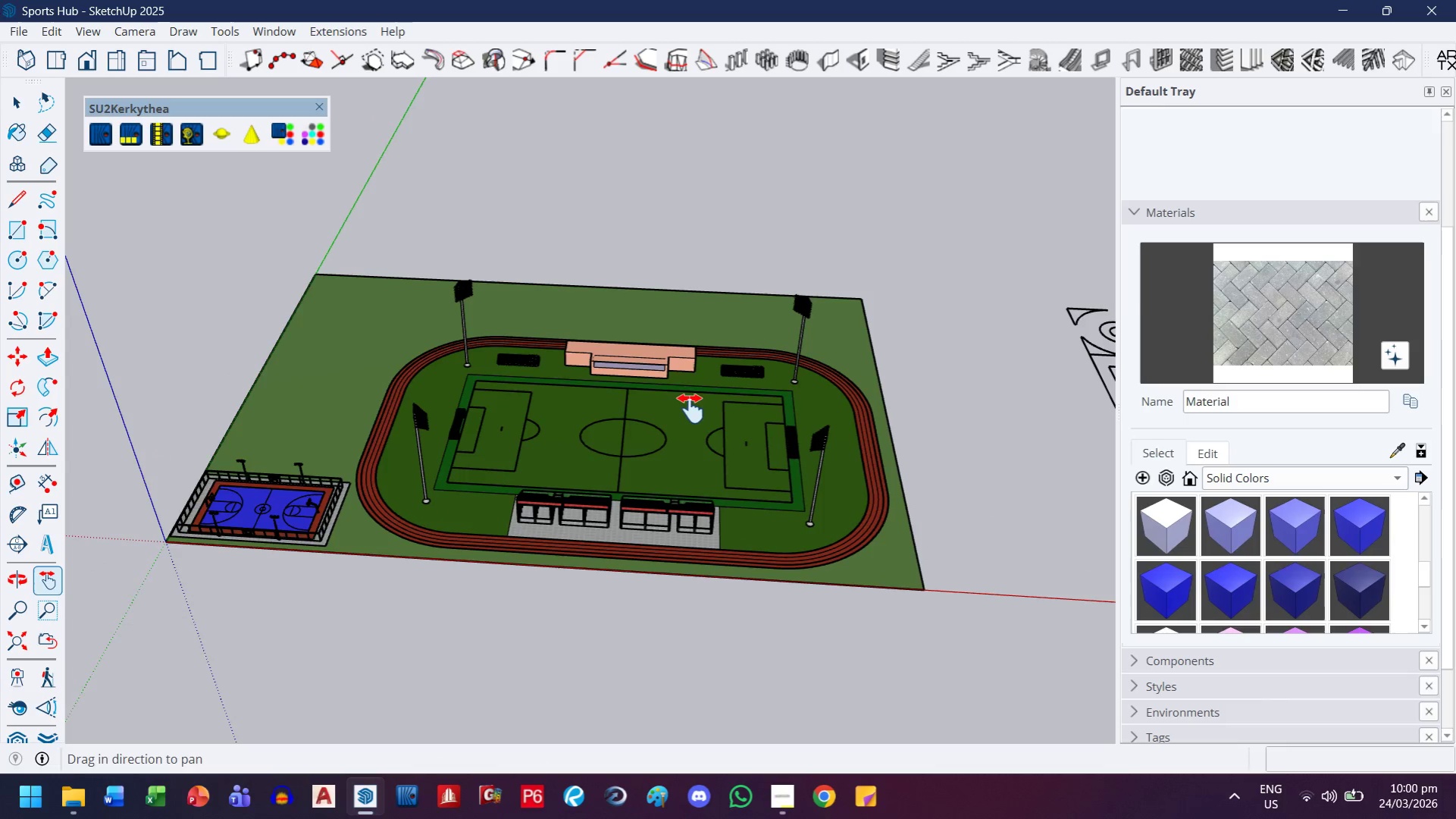 
left_click_drag(start_coordinate=[690, 409], to_coordinate=[503, 405])
 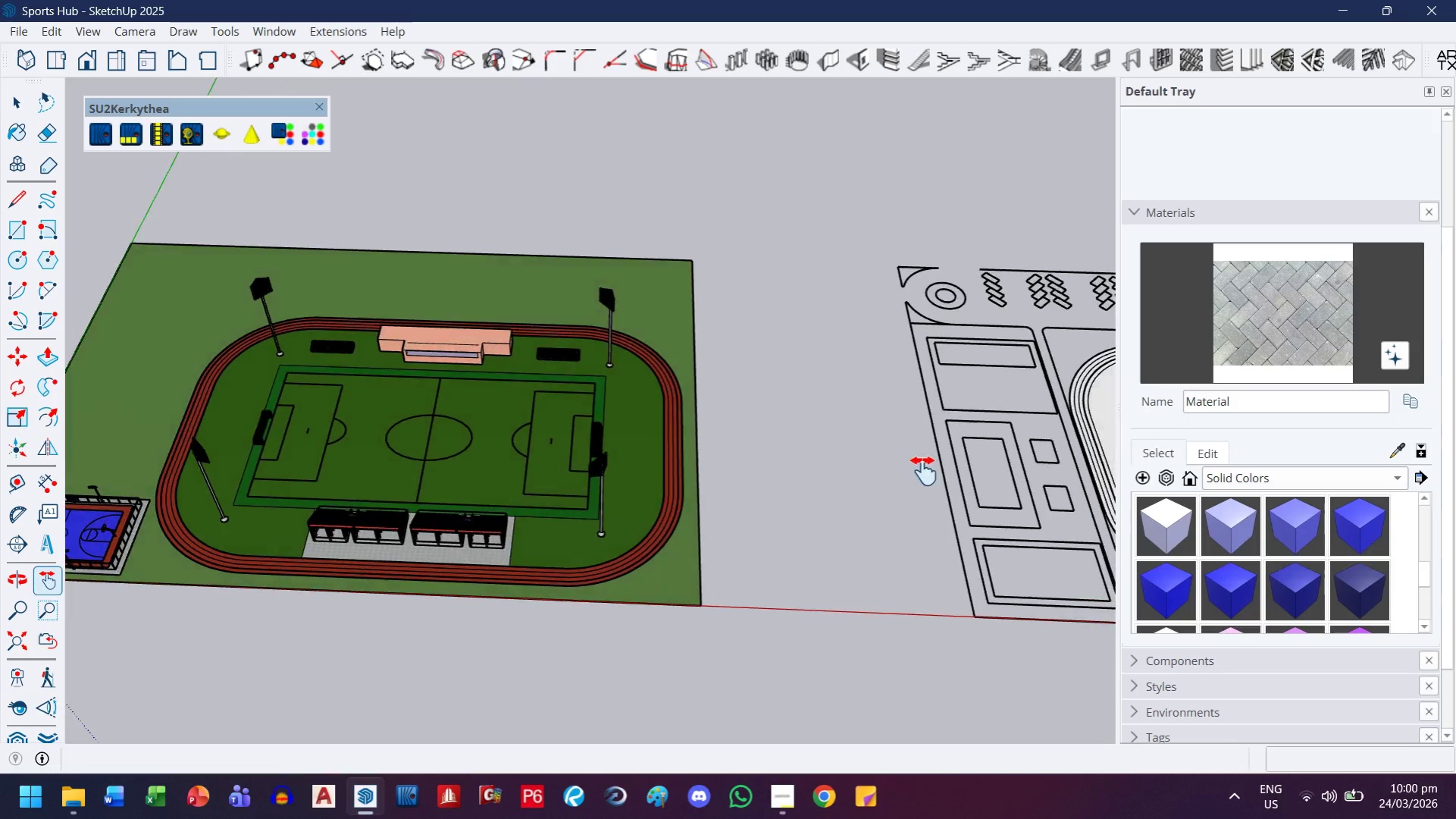 
left_click_drag(start_coordinate=[913, 469], to_coordinate=[408, 329])
 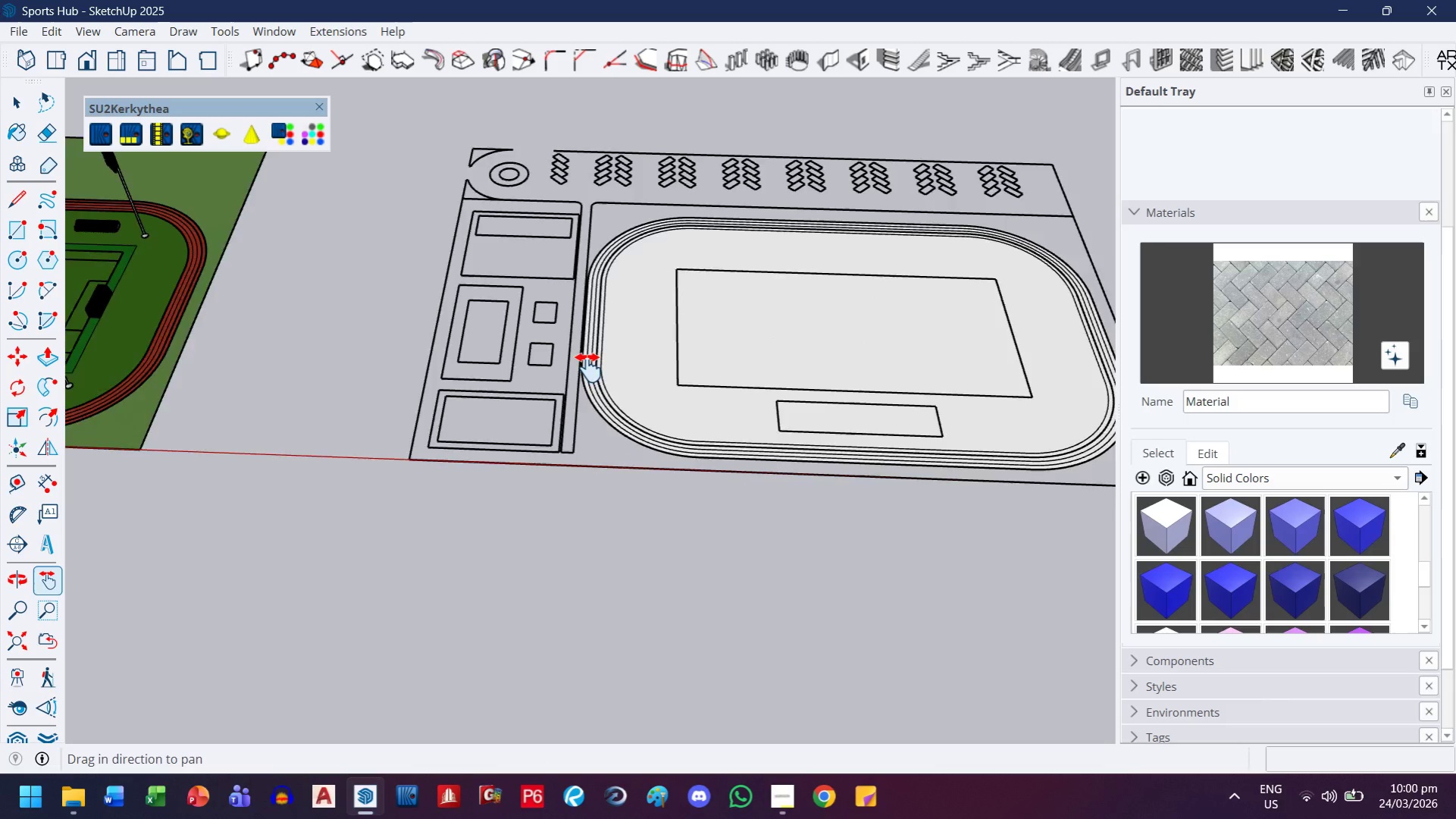 
scroll: coordinate [588, 368], scroll_direction: down, amount: 2.0
 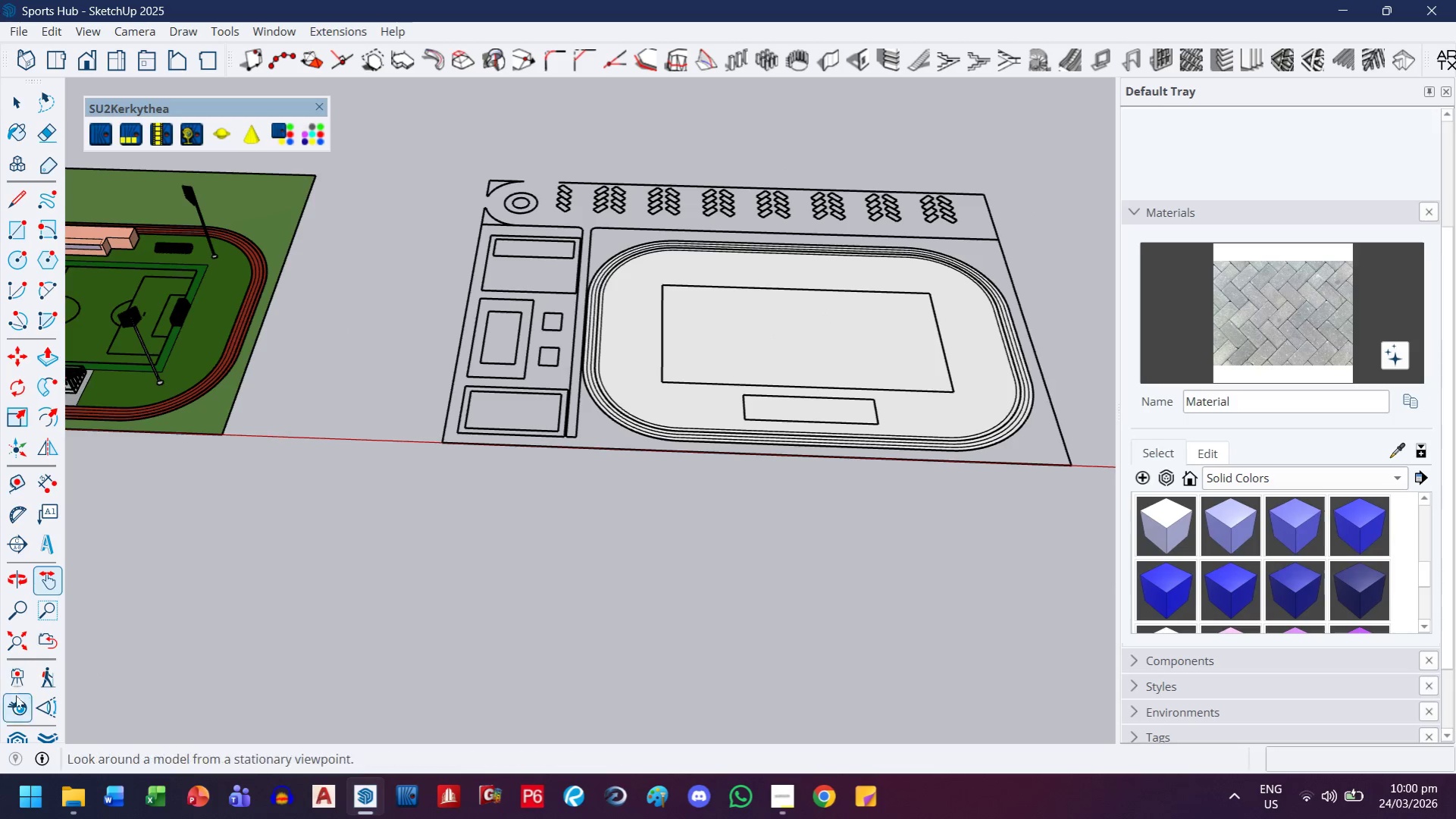 
left_click([12, 734])
 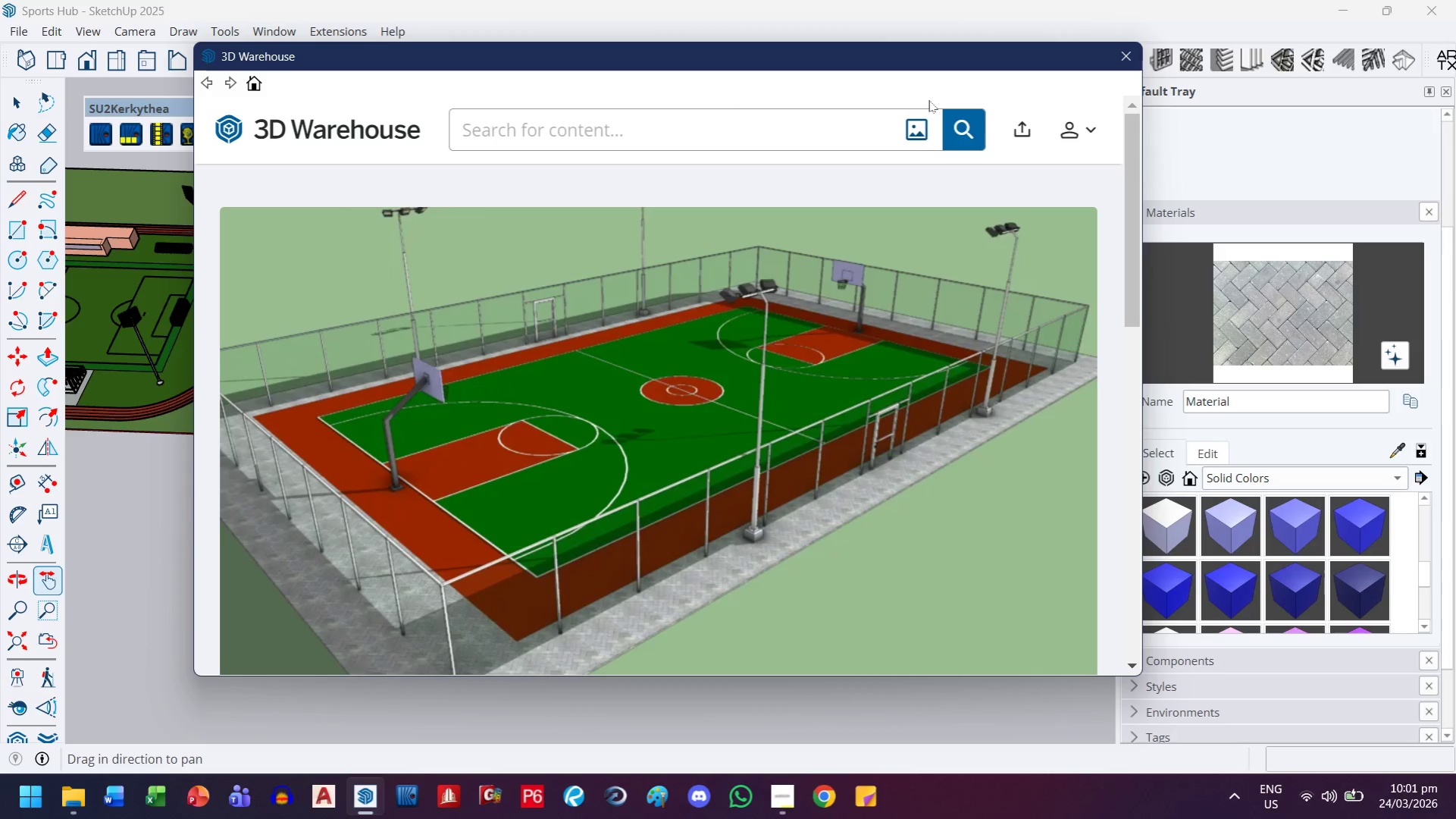 
wait(23.51)
 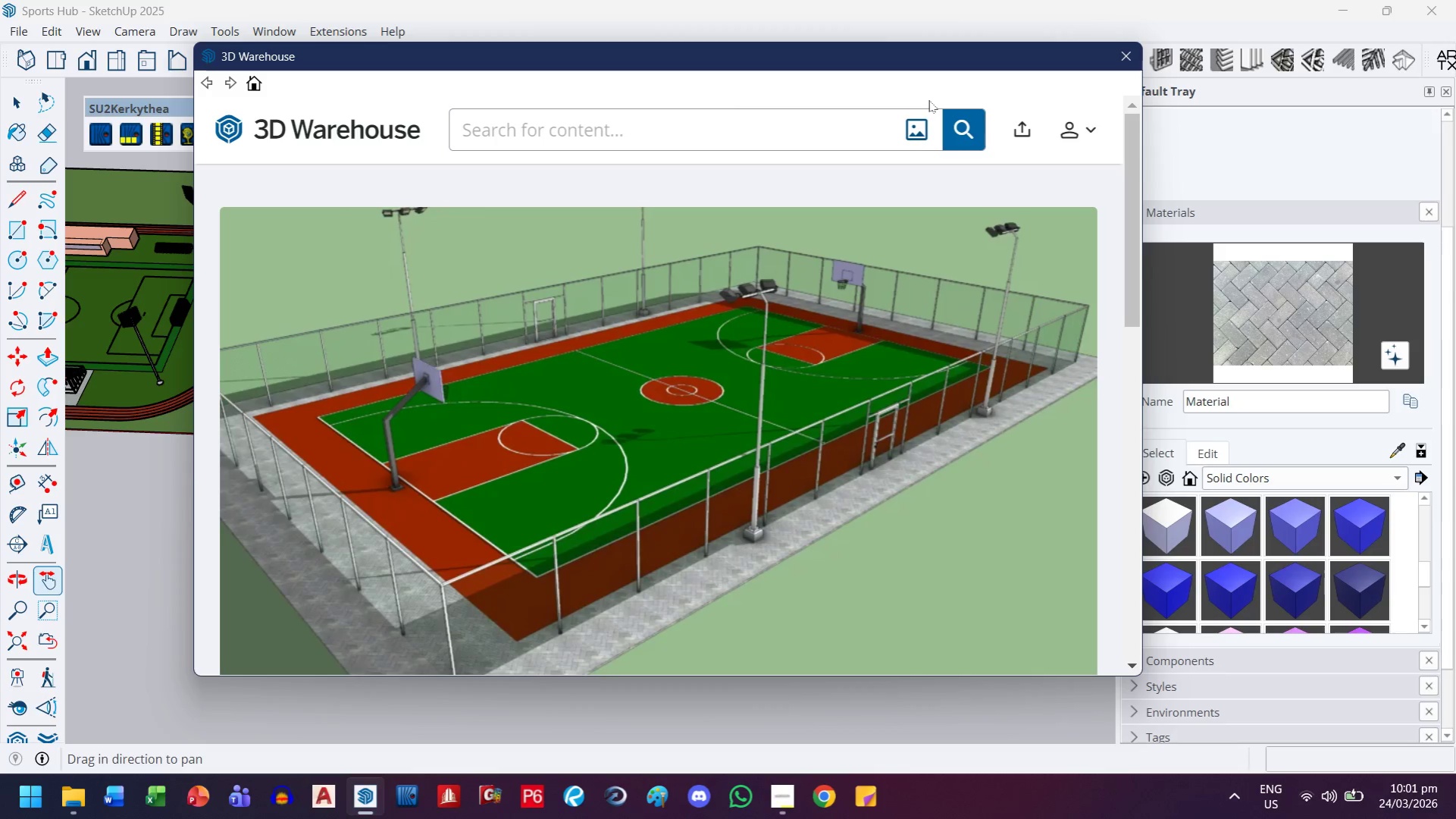 
left_click([807, 133])
 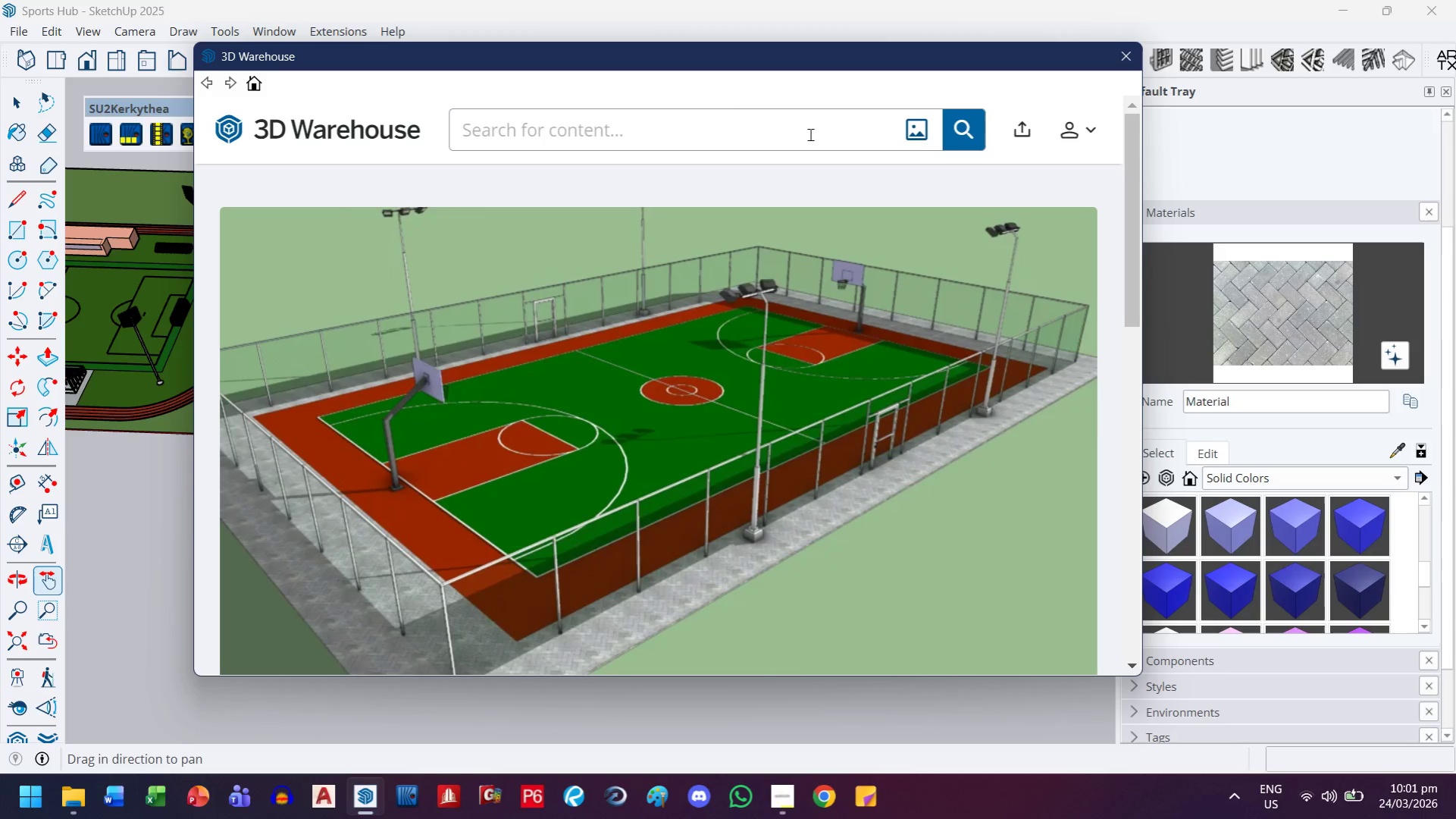 
type(tennis court)
 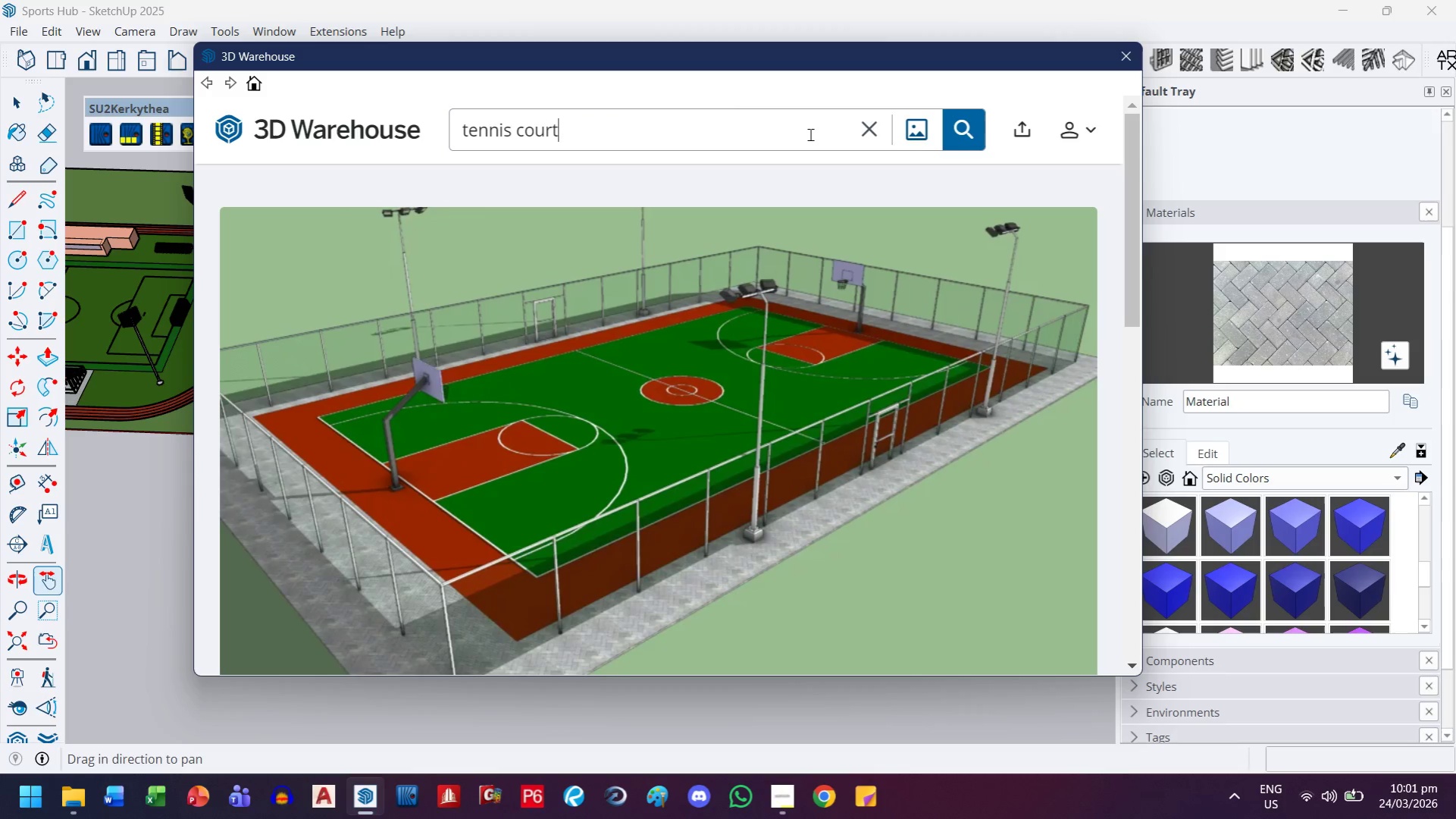 
key(Enter)
 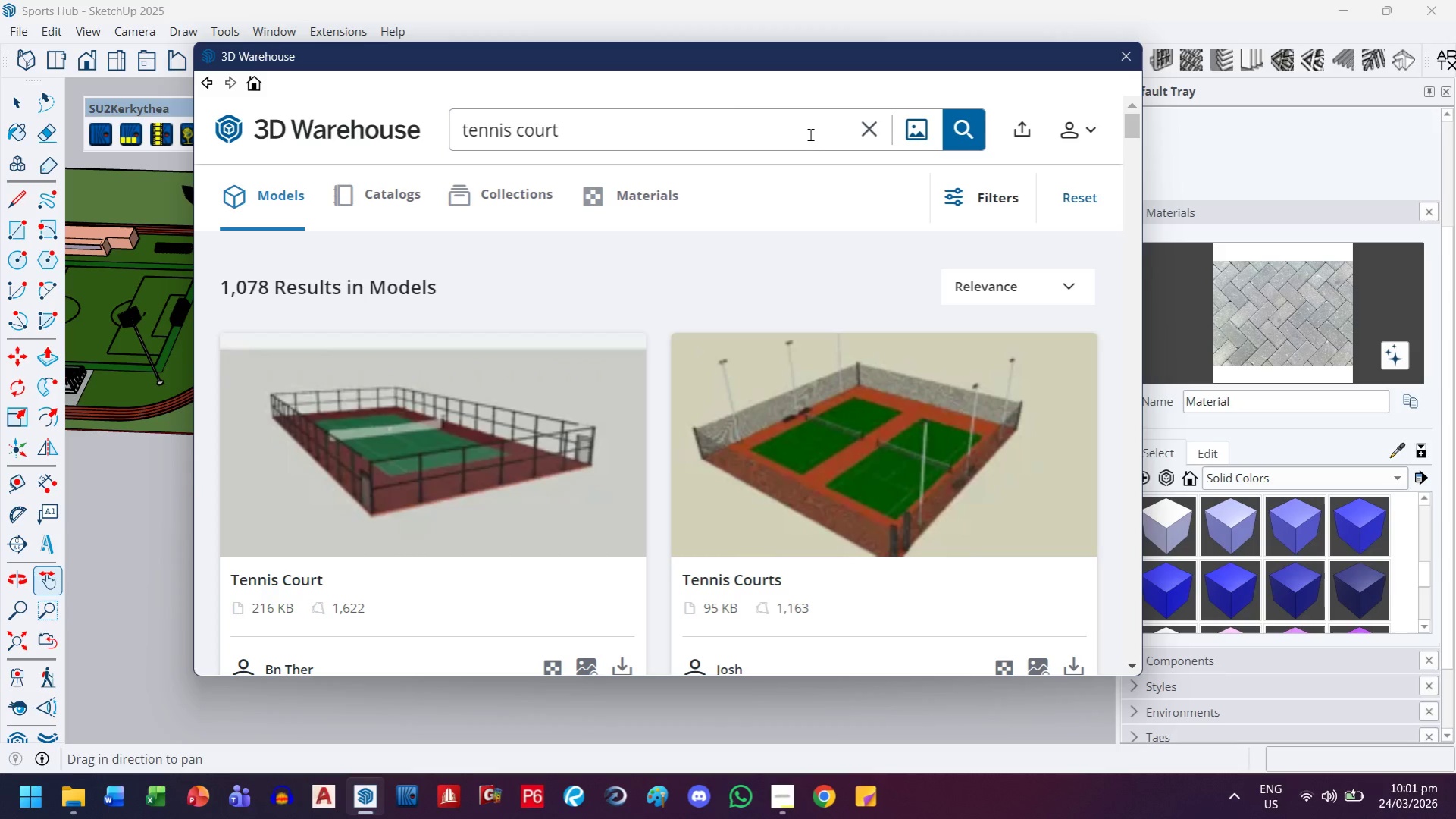 
wait(13.0)
 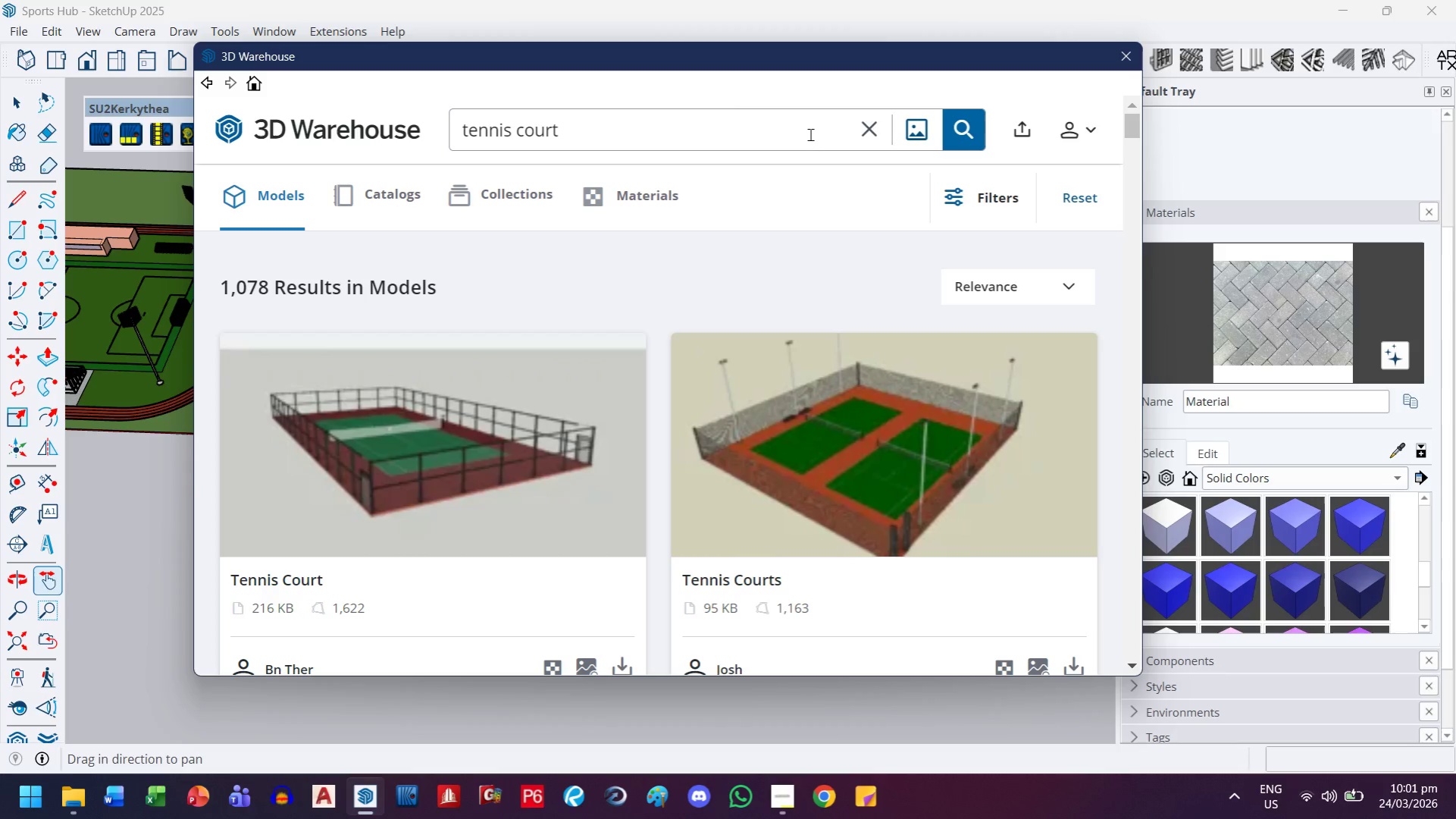 
left_click([873, 403])
 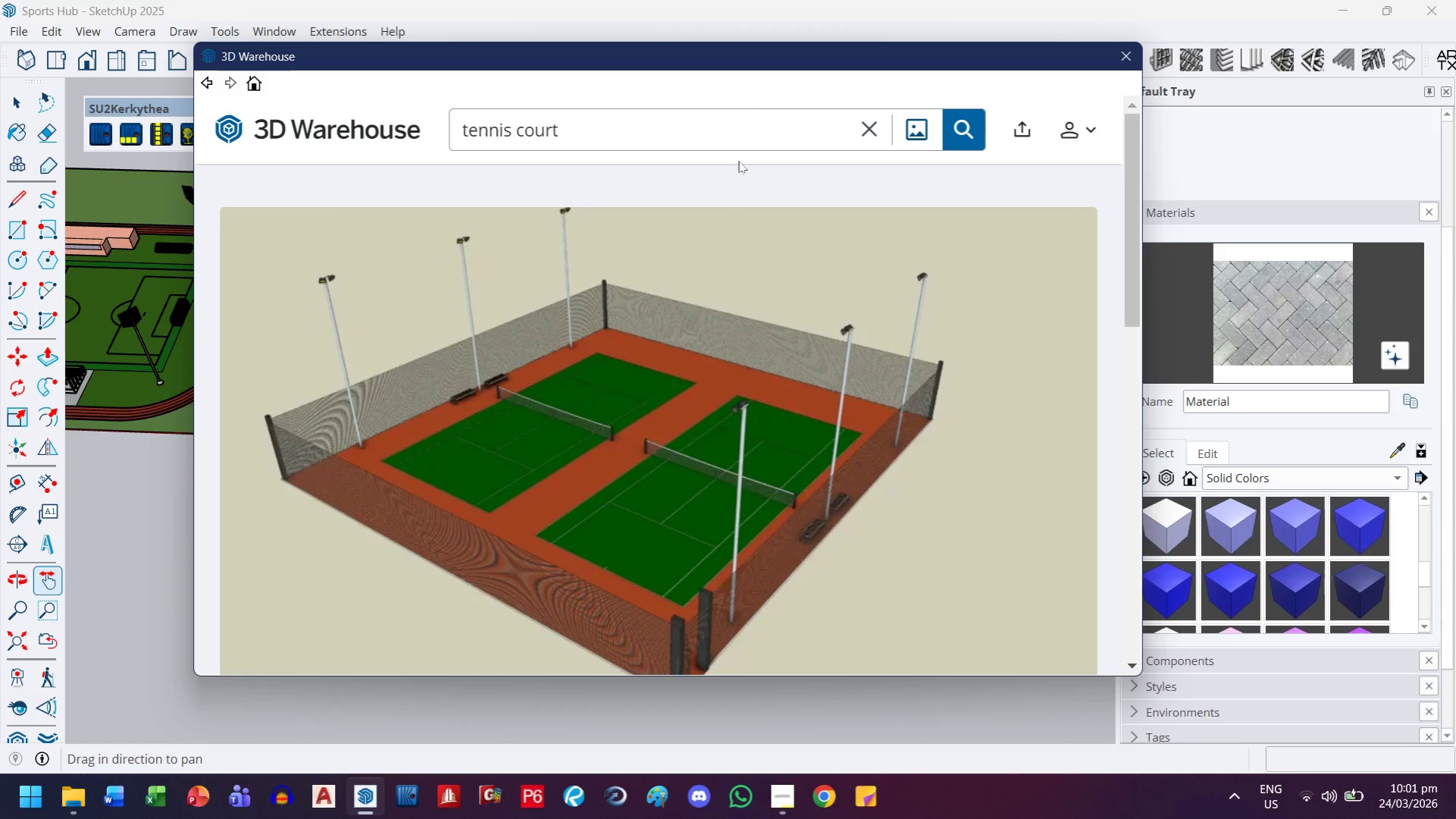 
wait(6.32)
 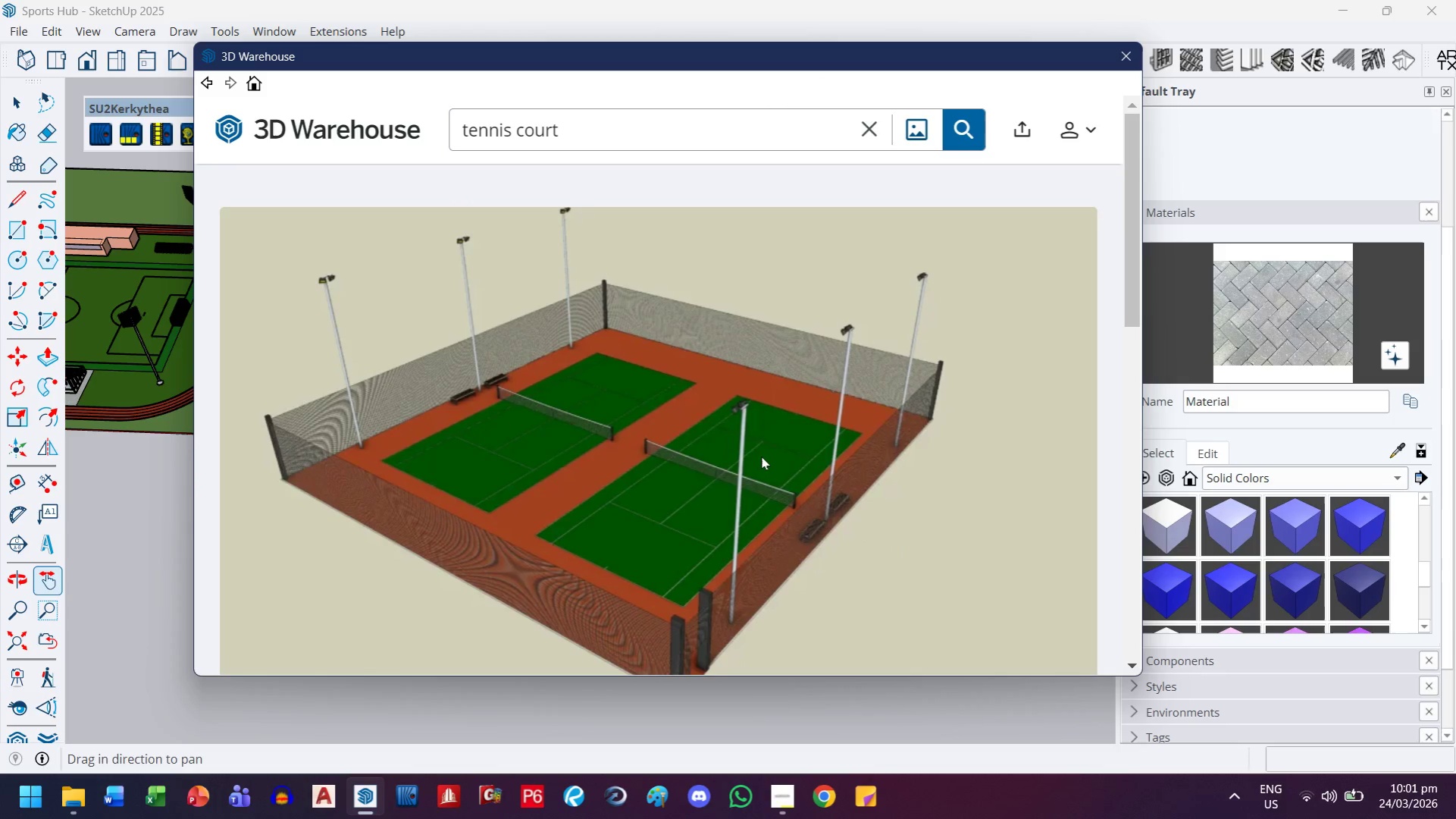 
mouse_move([222, 120])
 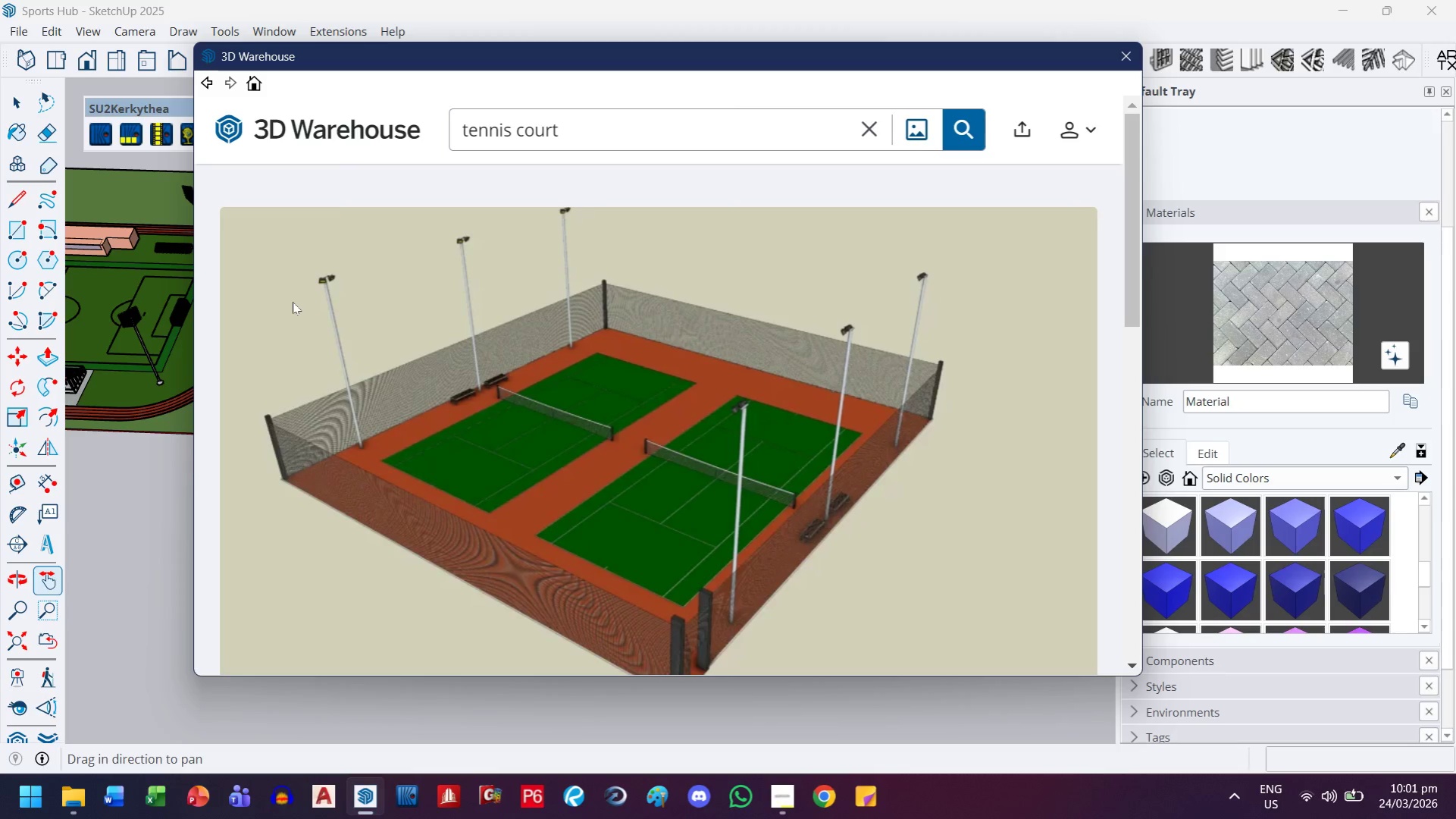 
wait(13.3)
 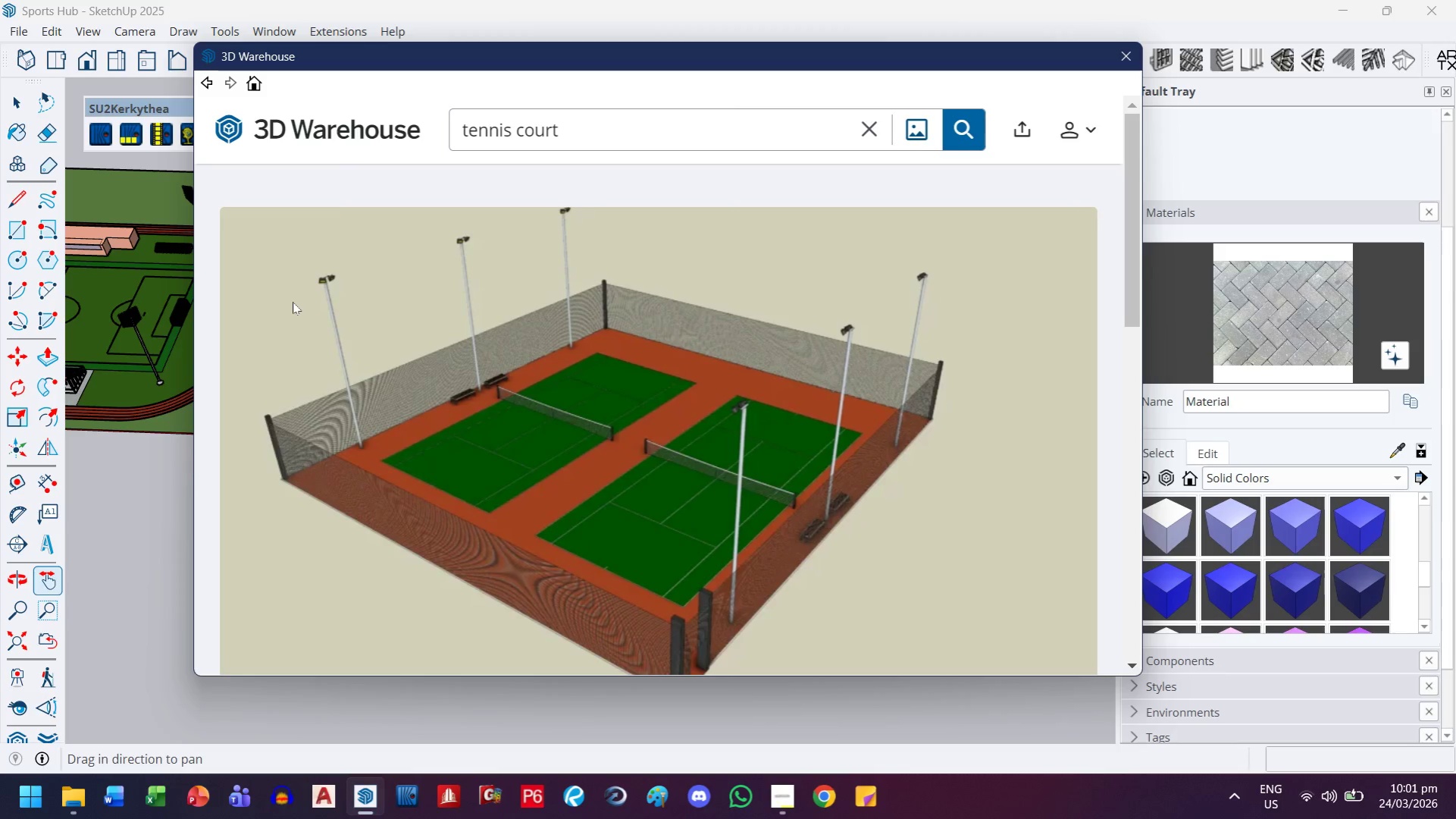 
left_click([208, 87])
 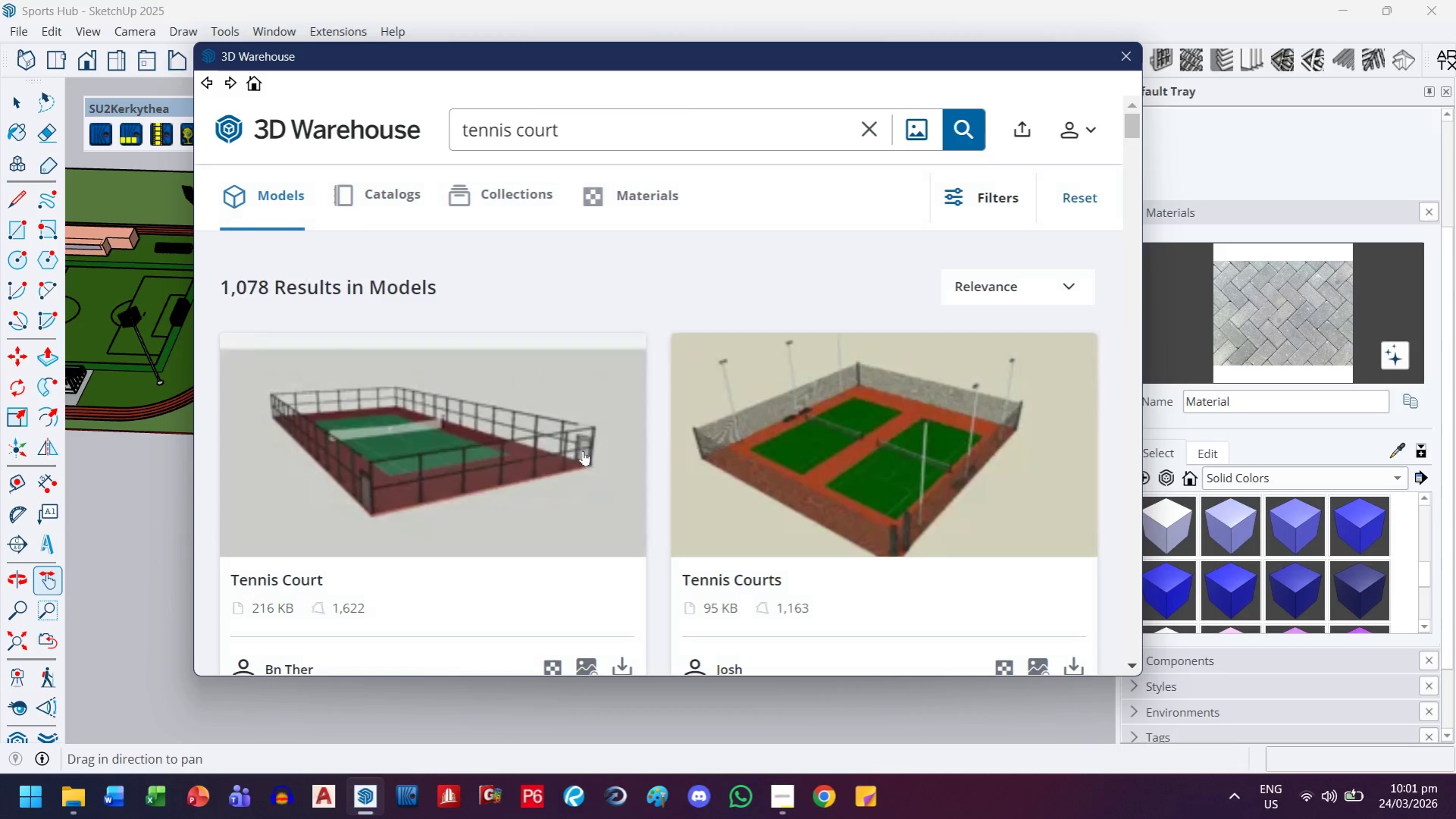 
scroll: coordinate [584, 450], scroll_direction: down, amount: 2.0
 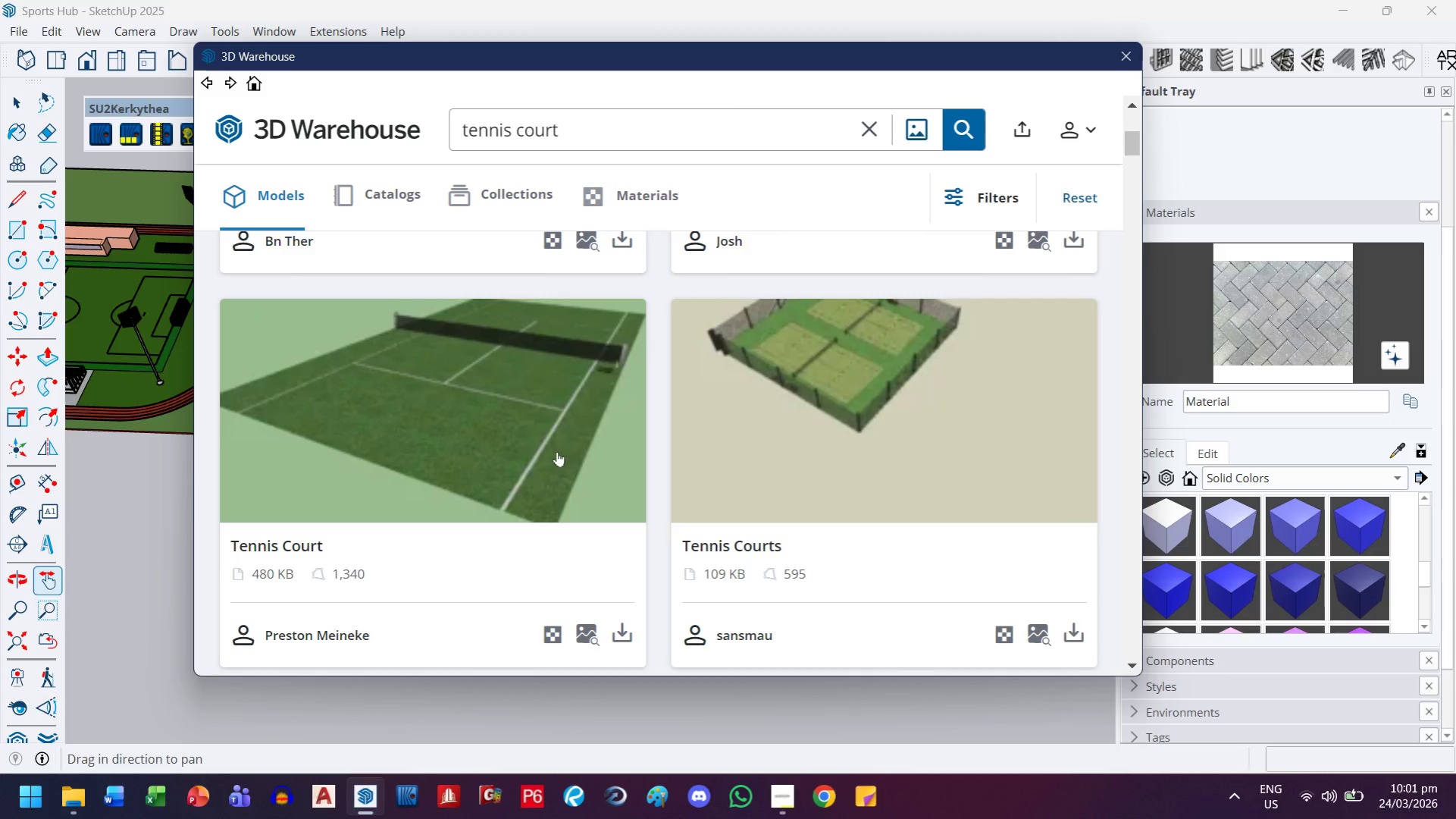 
left_click([922, 448])
 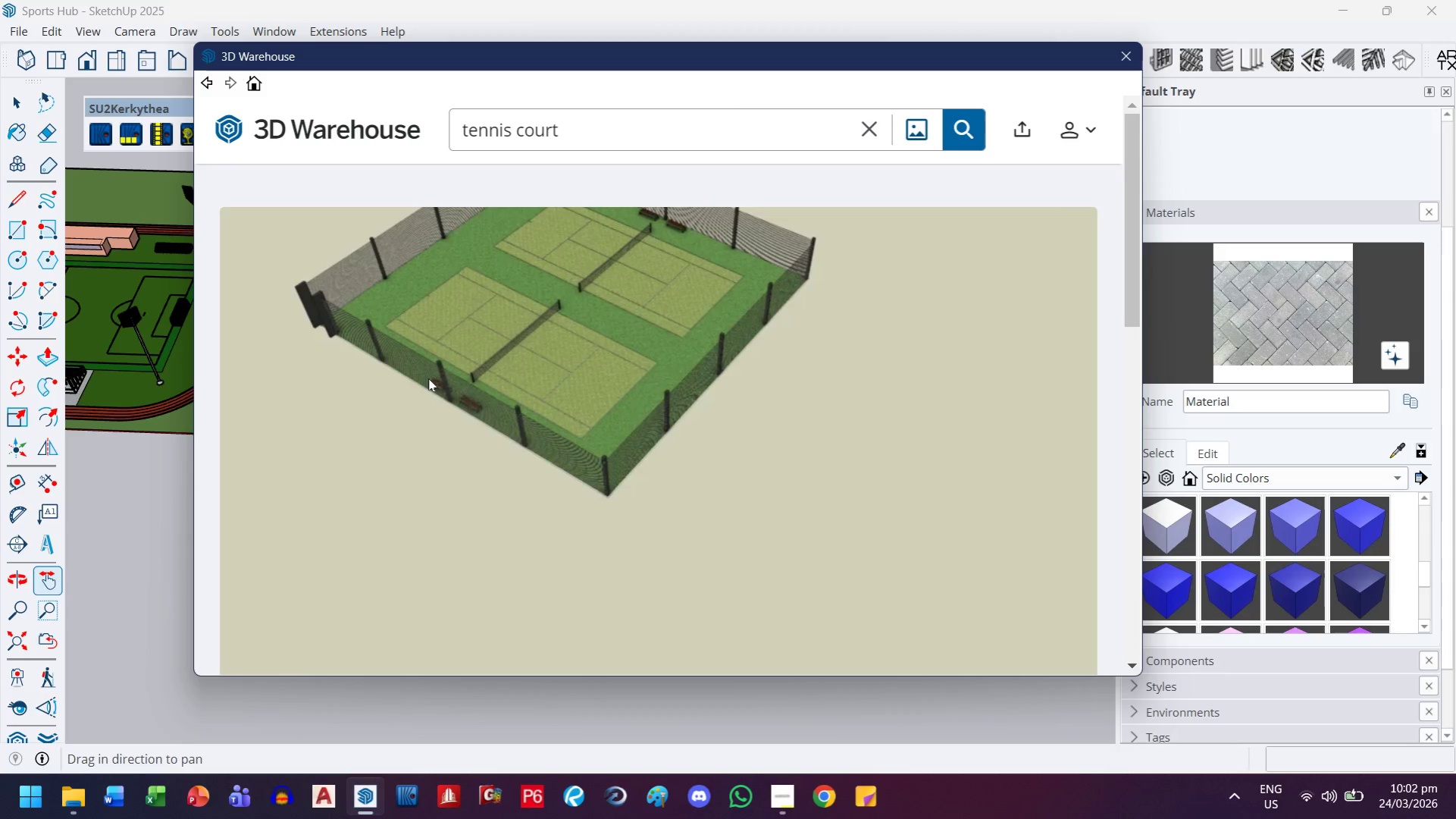 
scroll: coordinate [738, 428], scroll_direction: down, amount: 3.0
 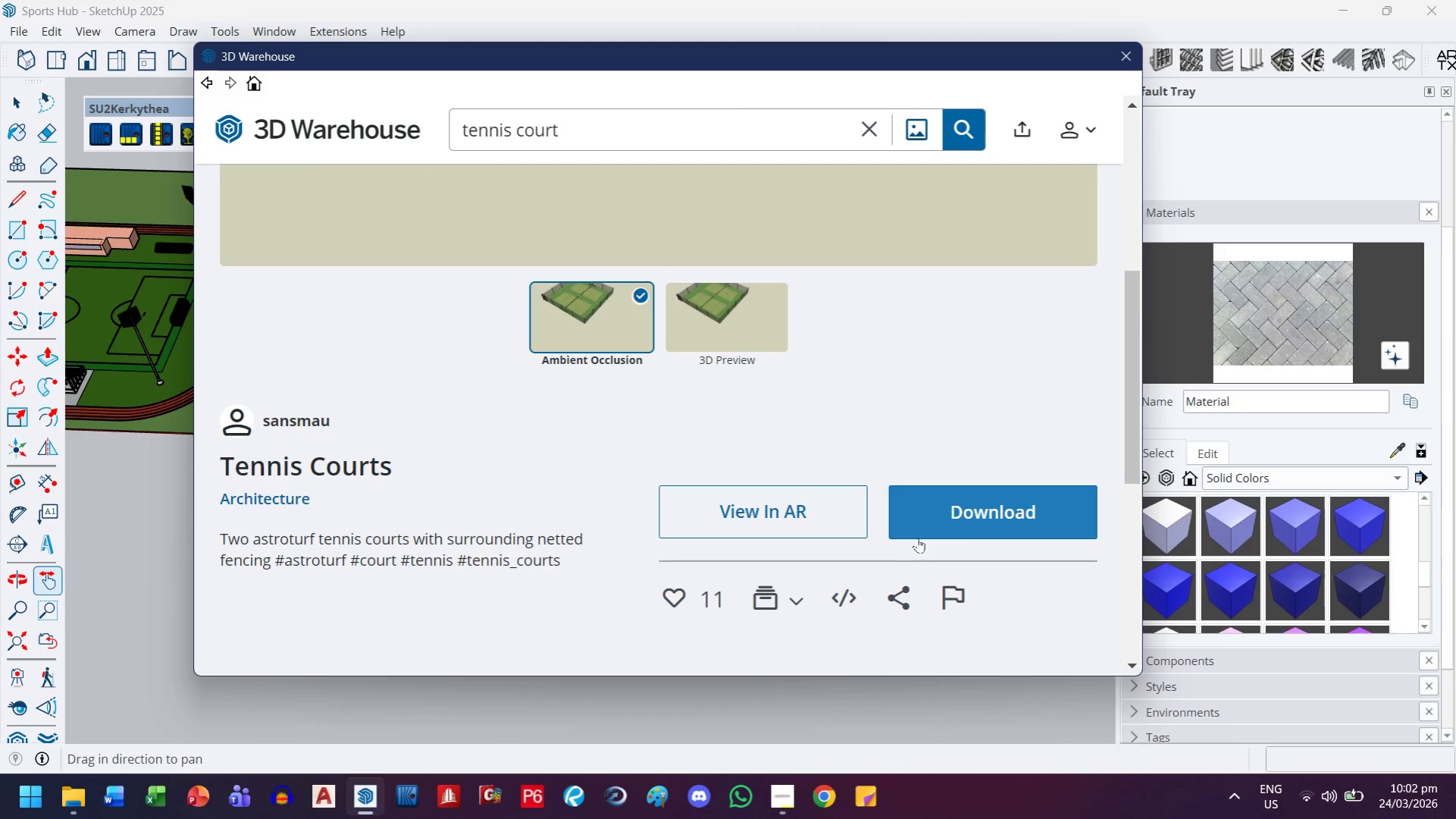 
left_click([1006, 523])
 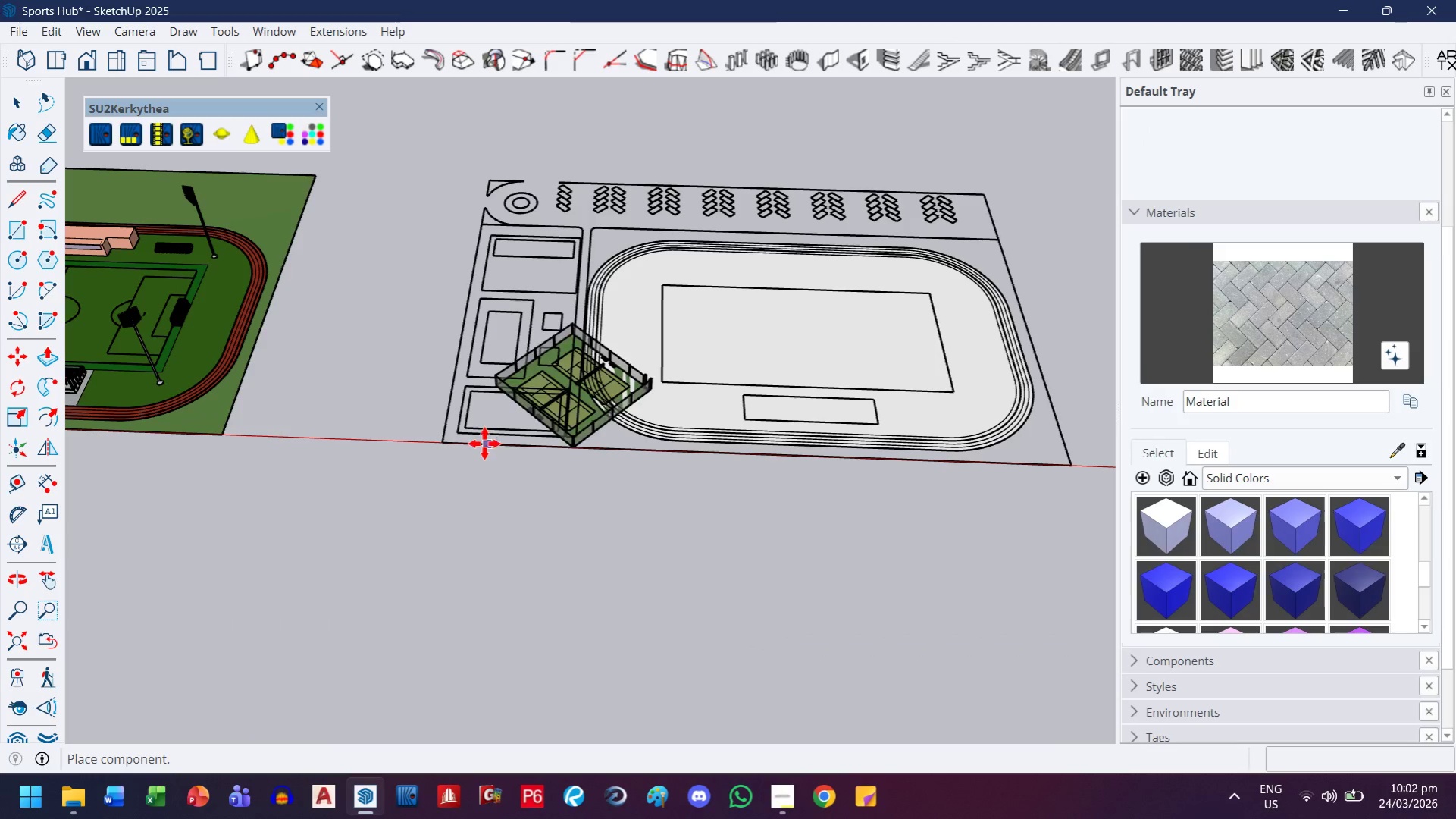 
key(H)
 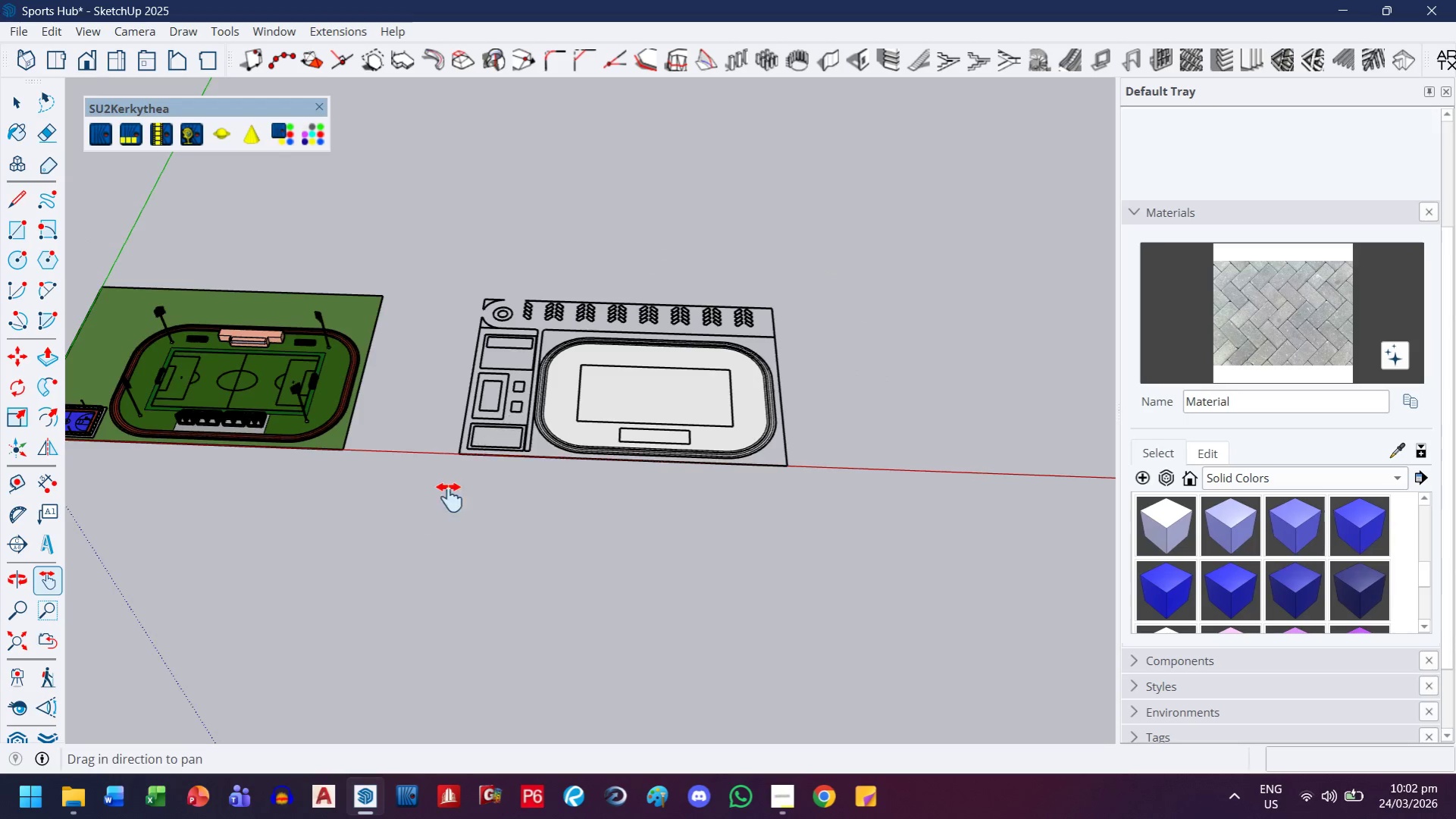 
left_click_drag(start_coordinate=[425, 513], to_coordinate=[863, 363])
 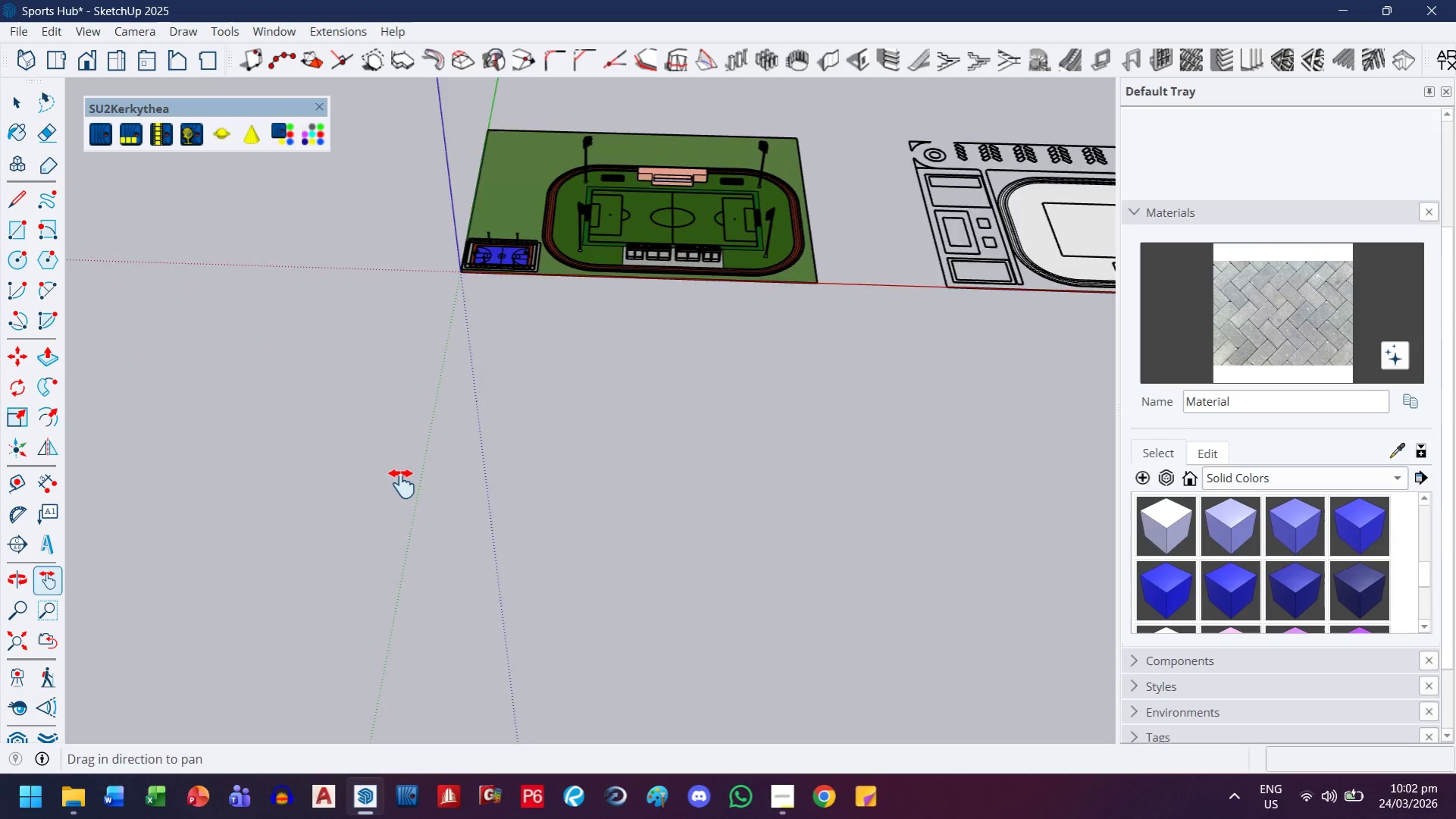 
scroll: coordinate [478, 468], scroll_direction: down, amount: 7.0
 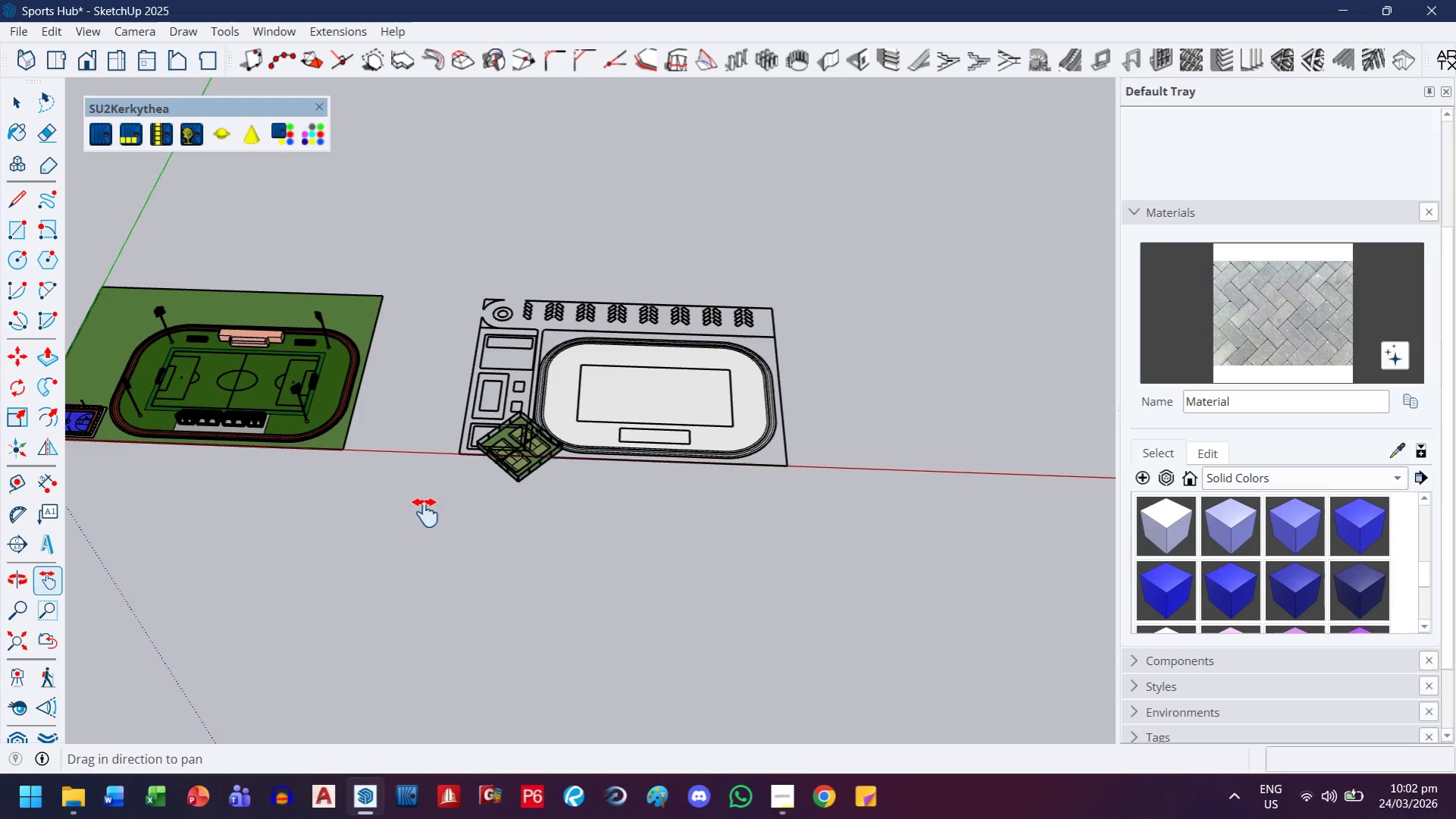 
key(Escape)
 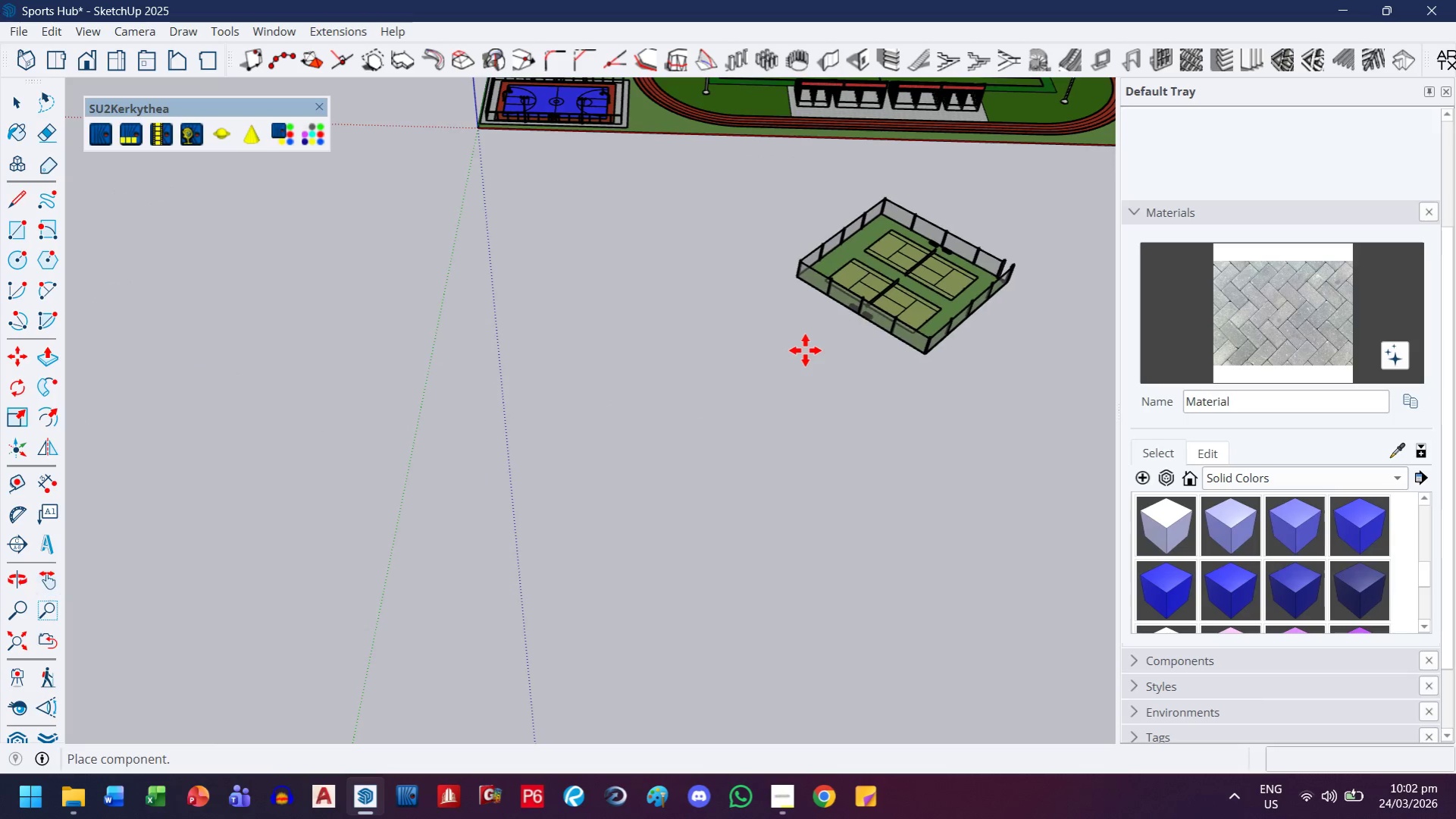 
scroll: coordinate [503, 362], scroll_direction: up, amount: 8.0
 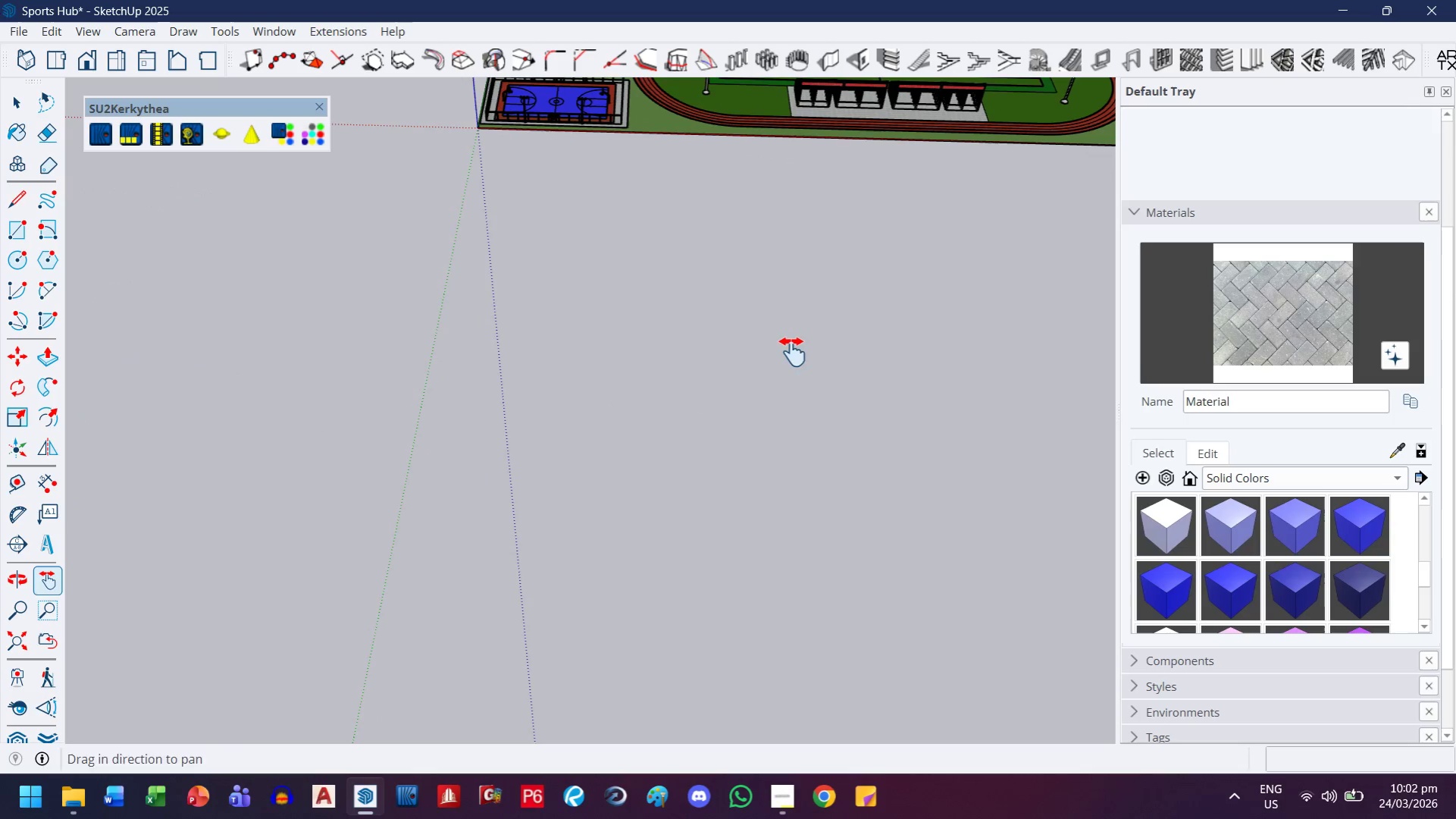 
left_click([805, 350])
 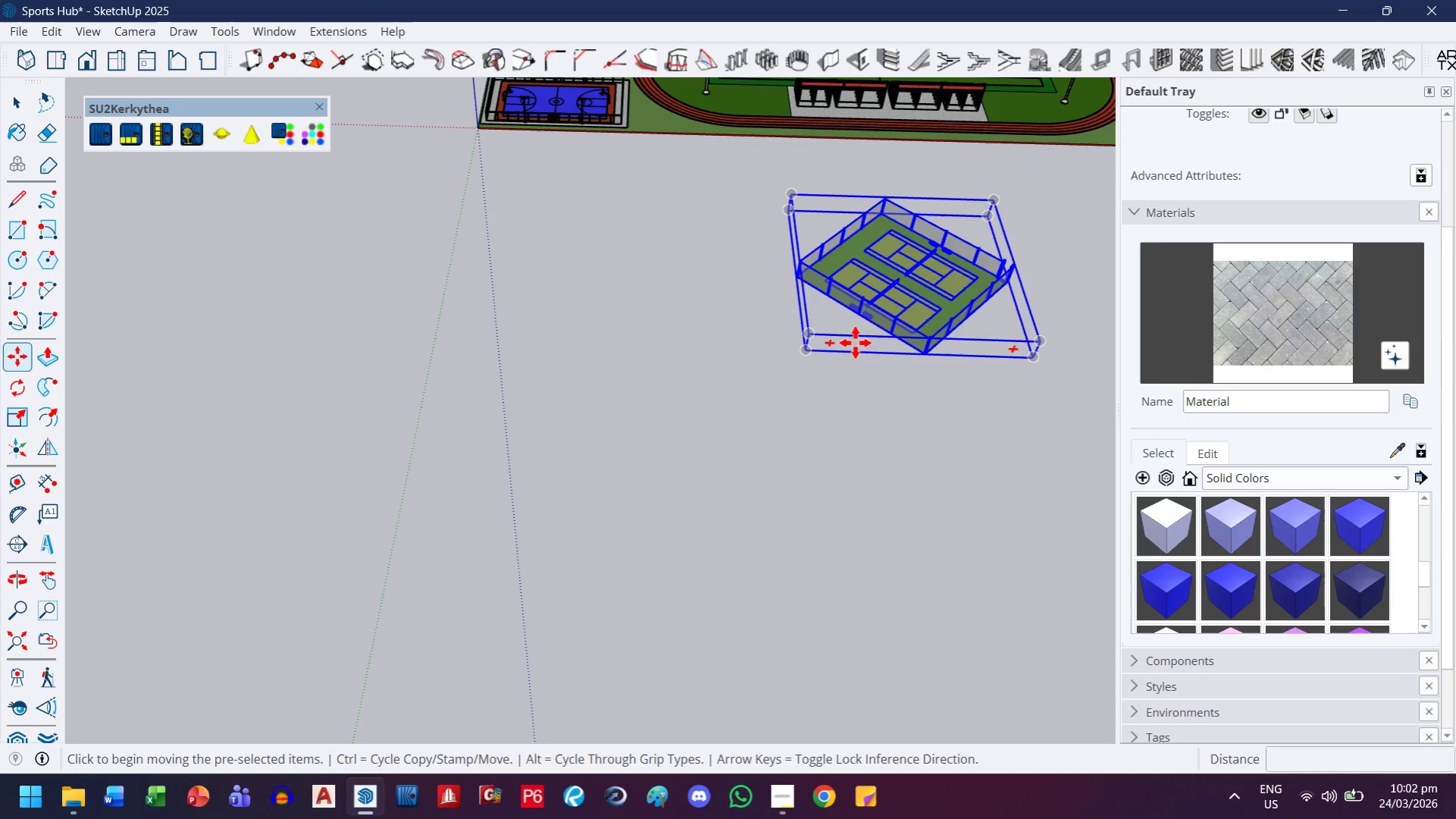 
left_click_drag(start_coordinate=[841, 332], to_coordinate=[637, 465])
 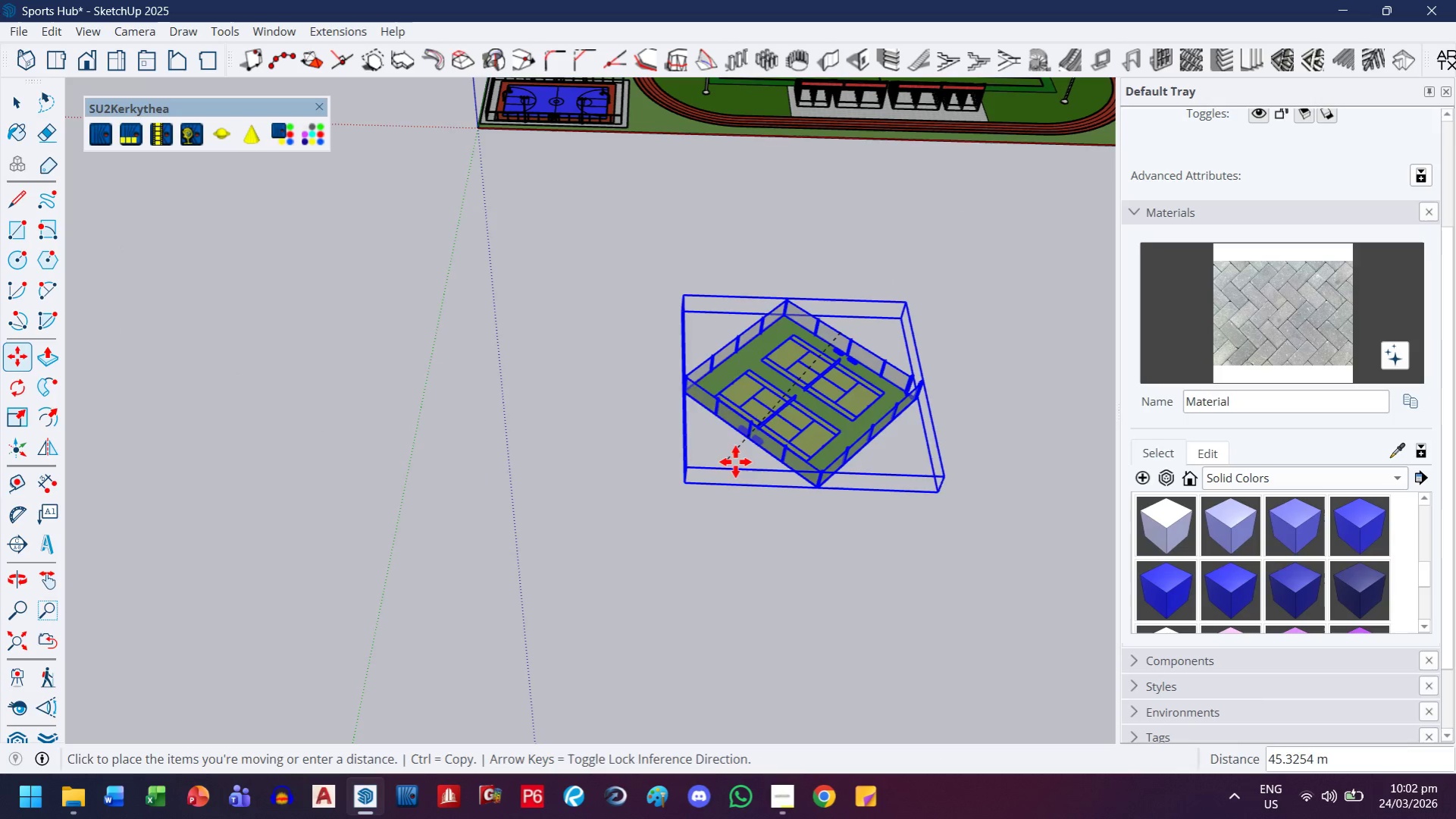 
left_click([735, 462])
 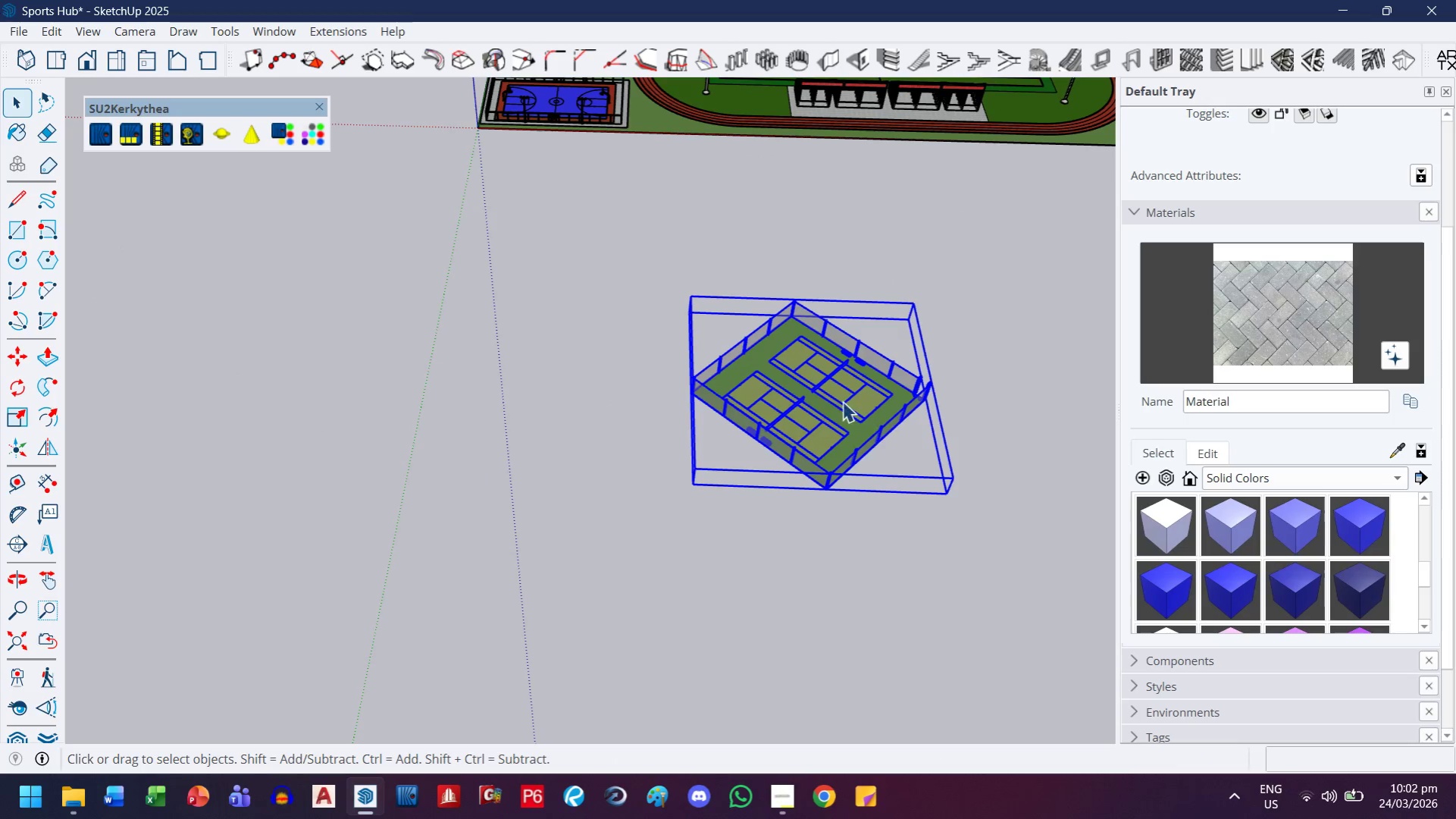 
double_click([841, 401])
 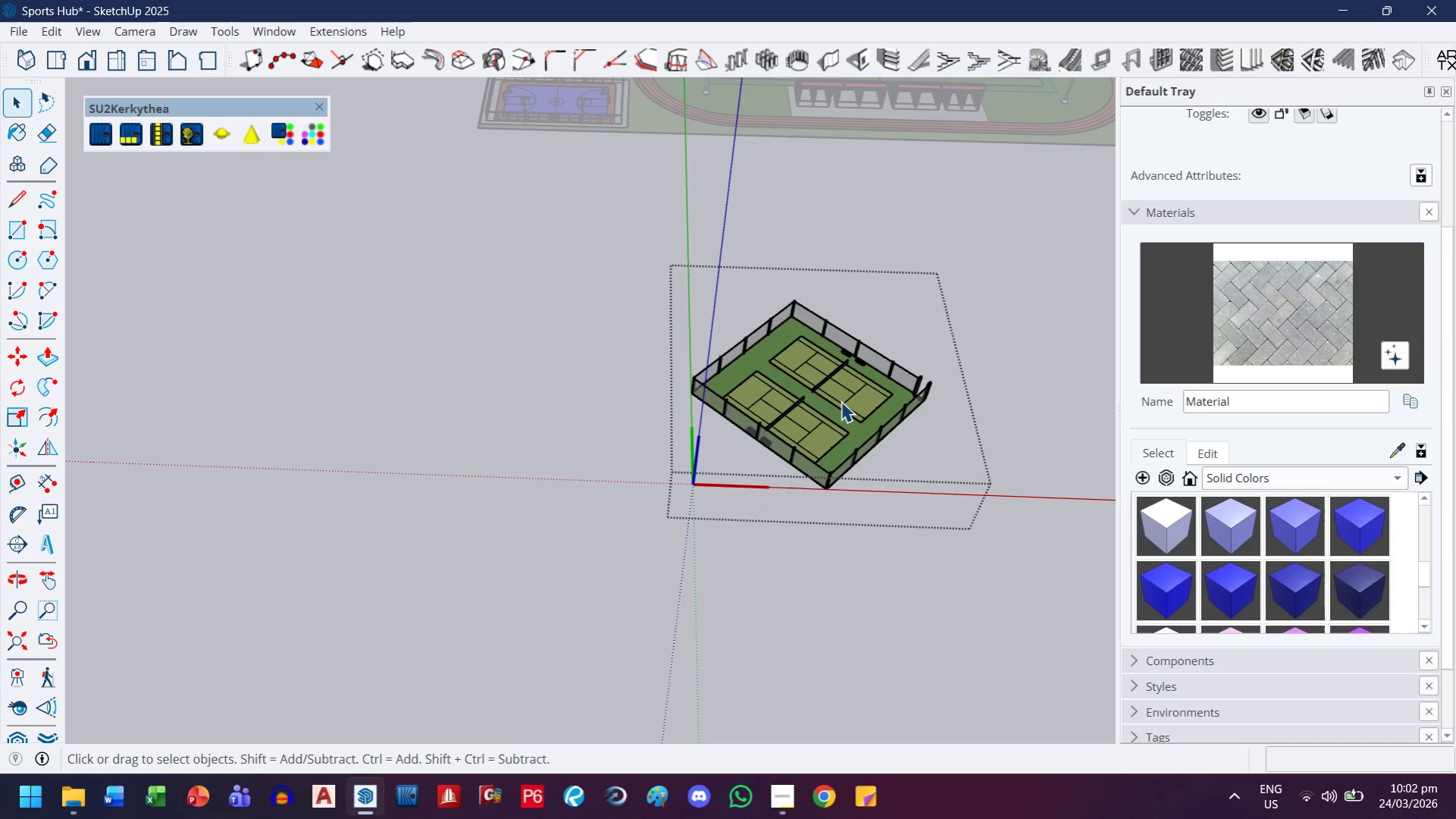 
triple_click([841, 401])
 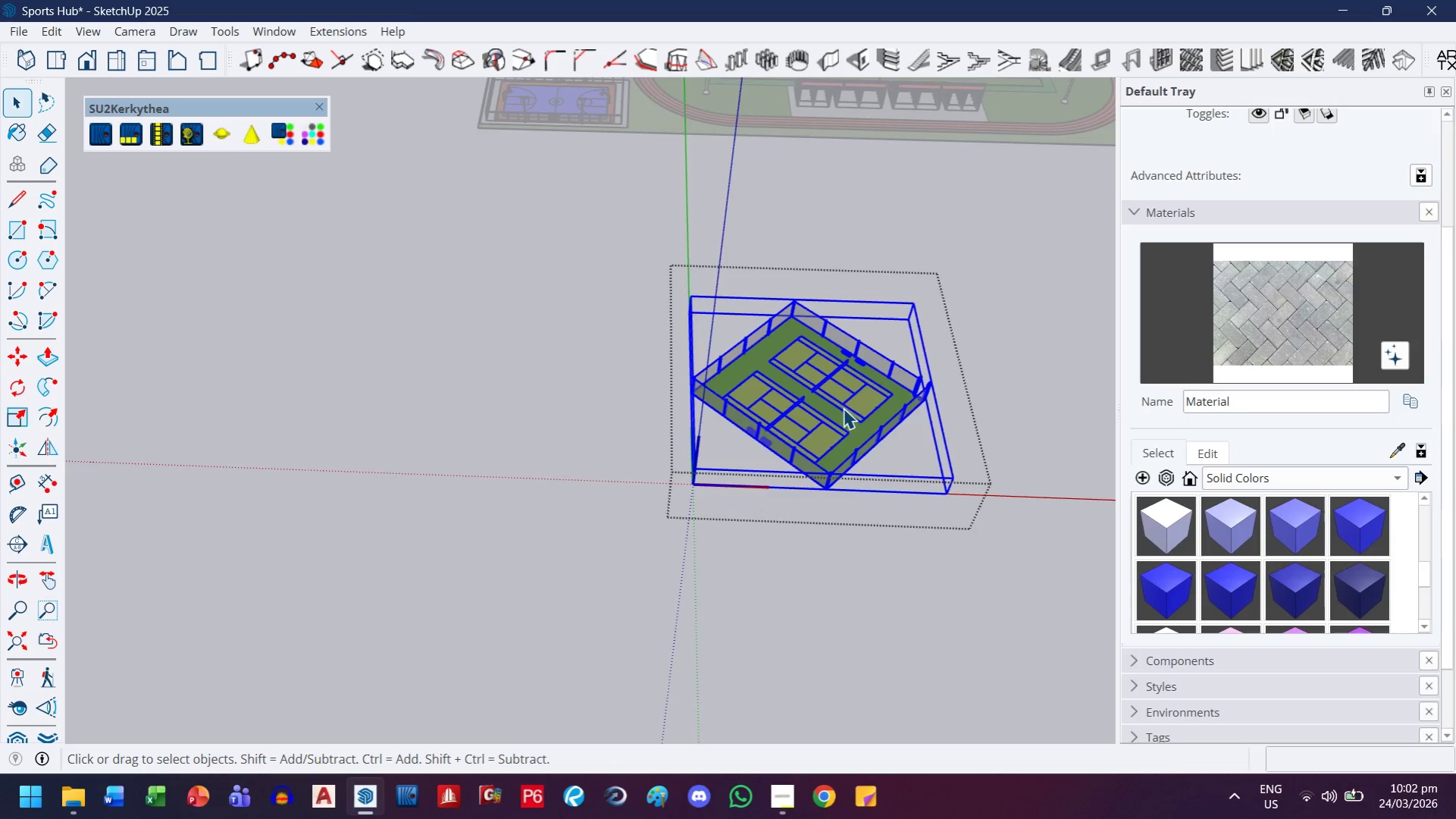 
double_click([858, 386])
 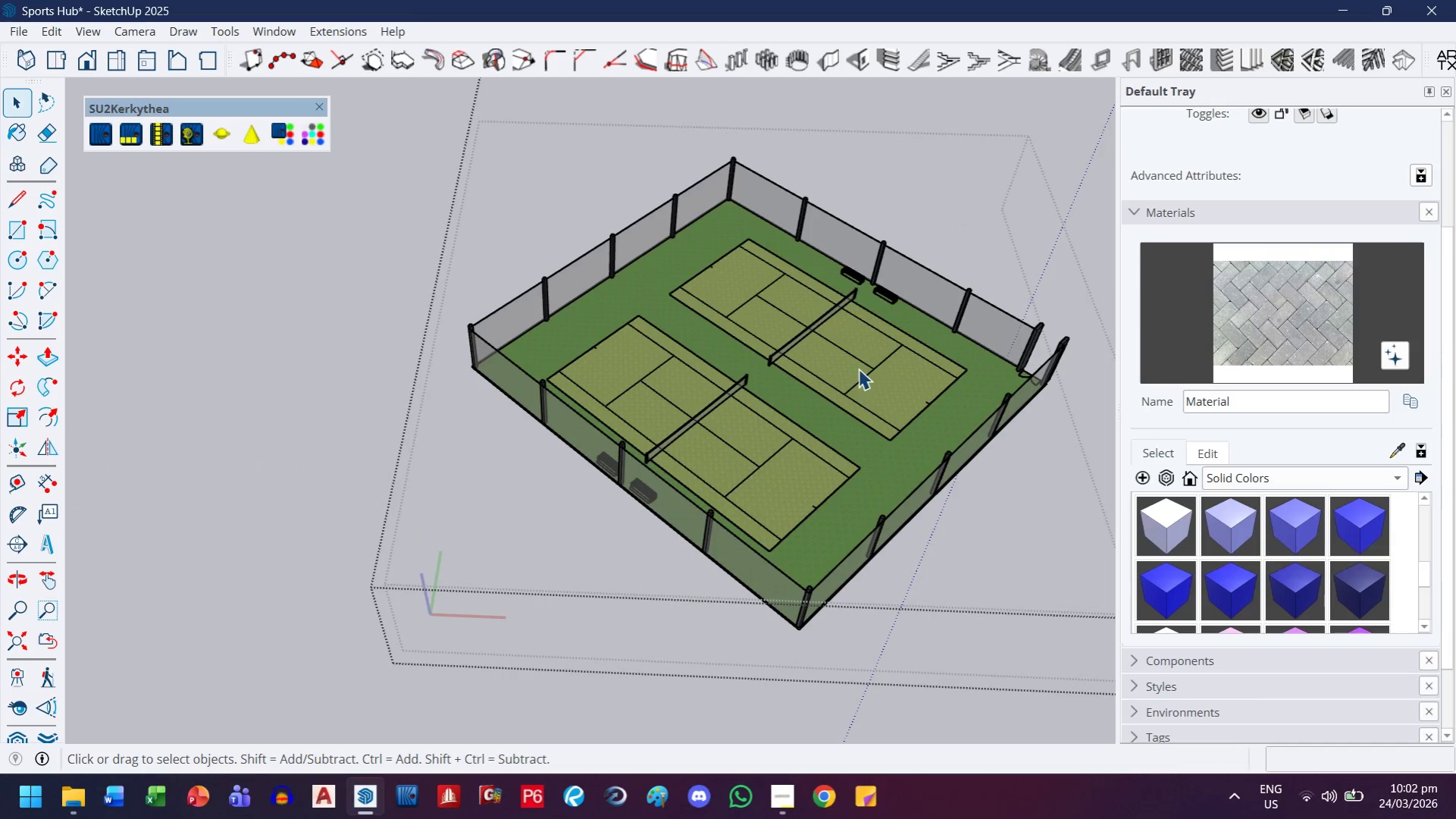 
scroll: coordinate [839, 414], scroll_direction: up, amount: 9.0
 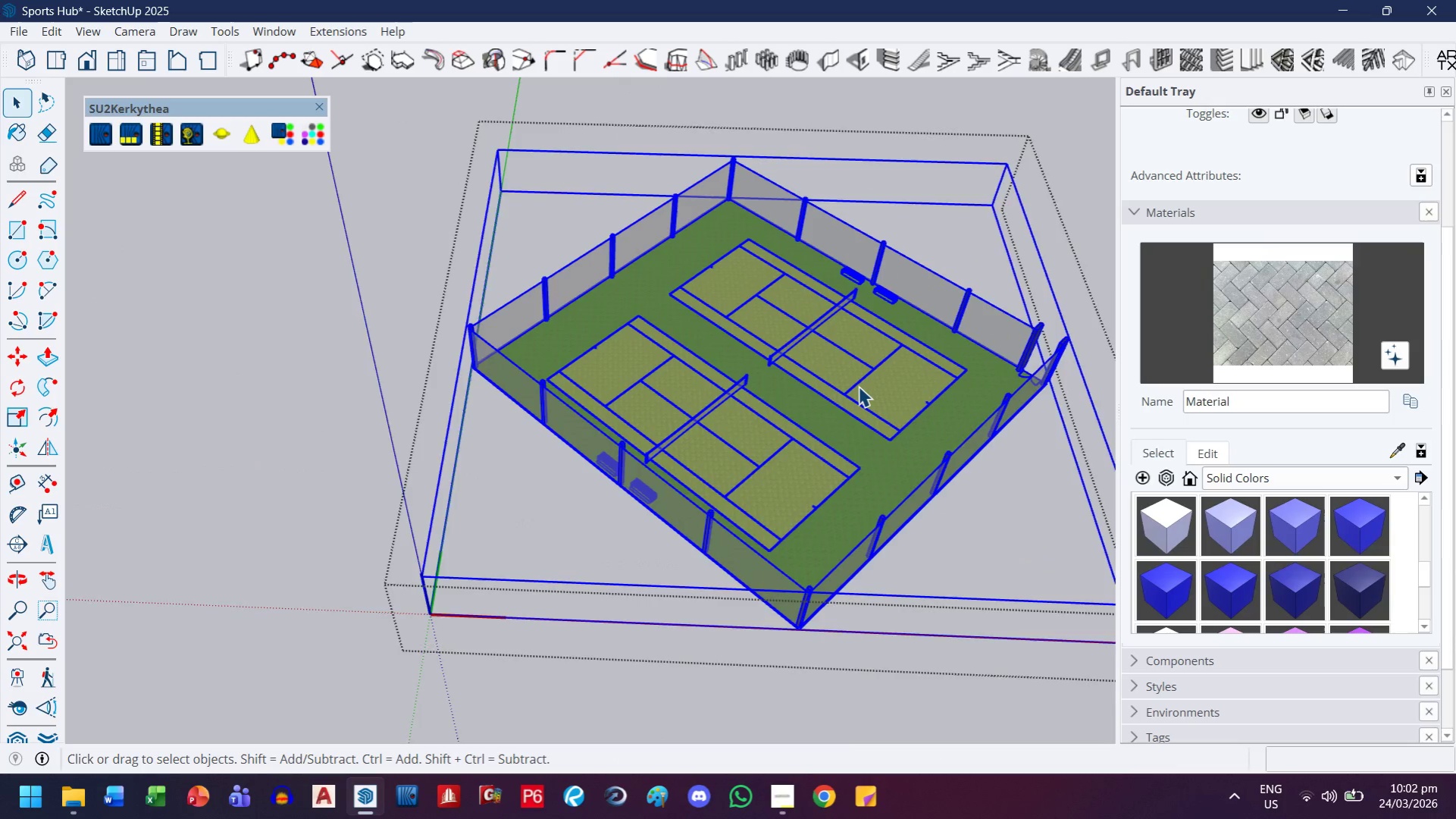 
triple_click([858, 369])
 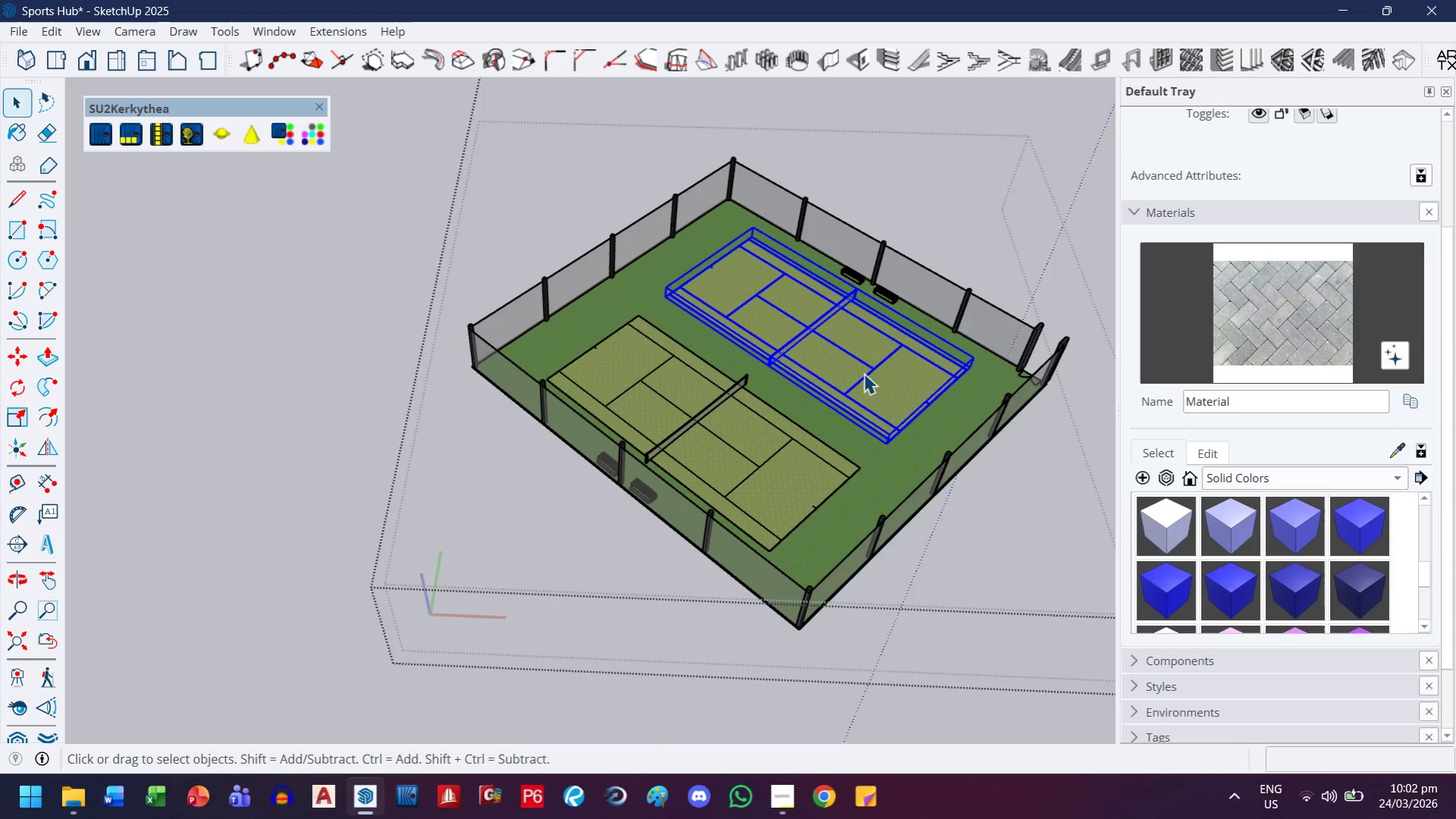 
double_click([922, 390])
 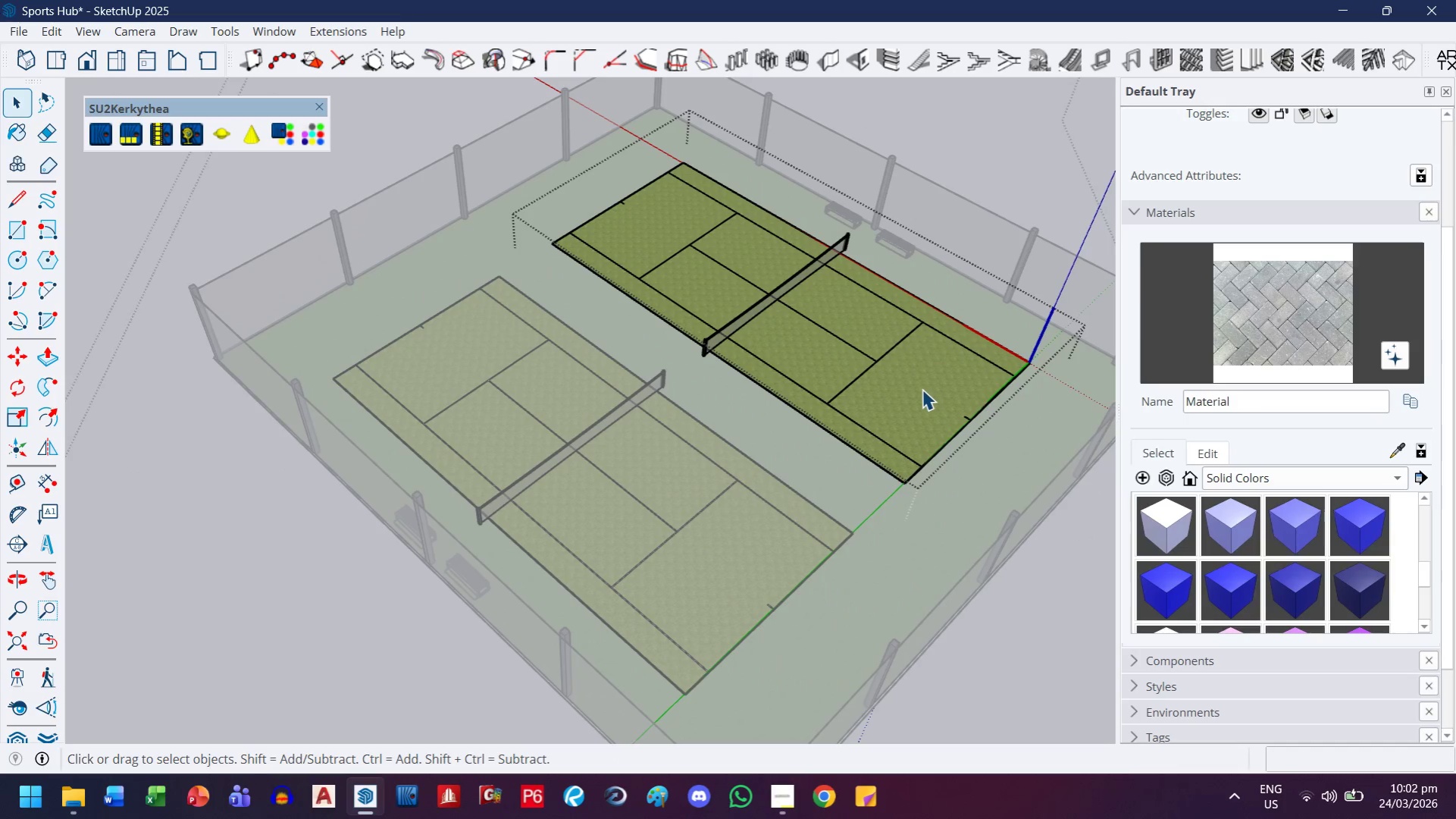 
scroll: coordinate [869, 382], scroll_direction: up, amount: 5.0
 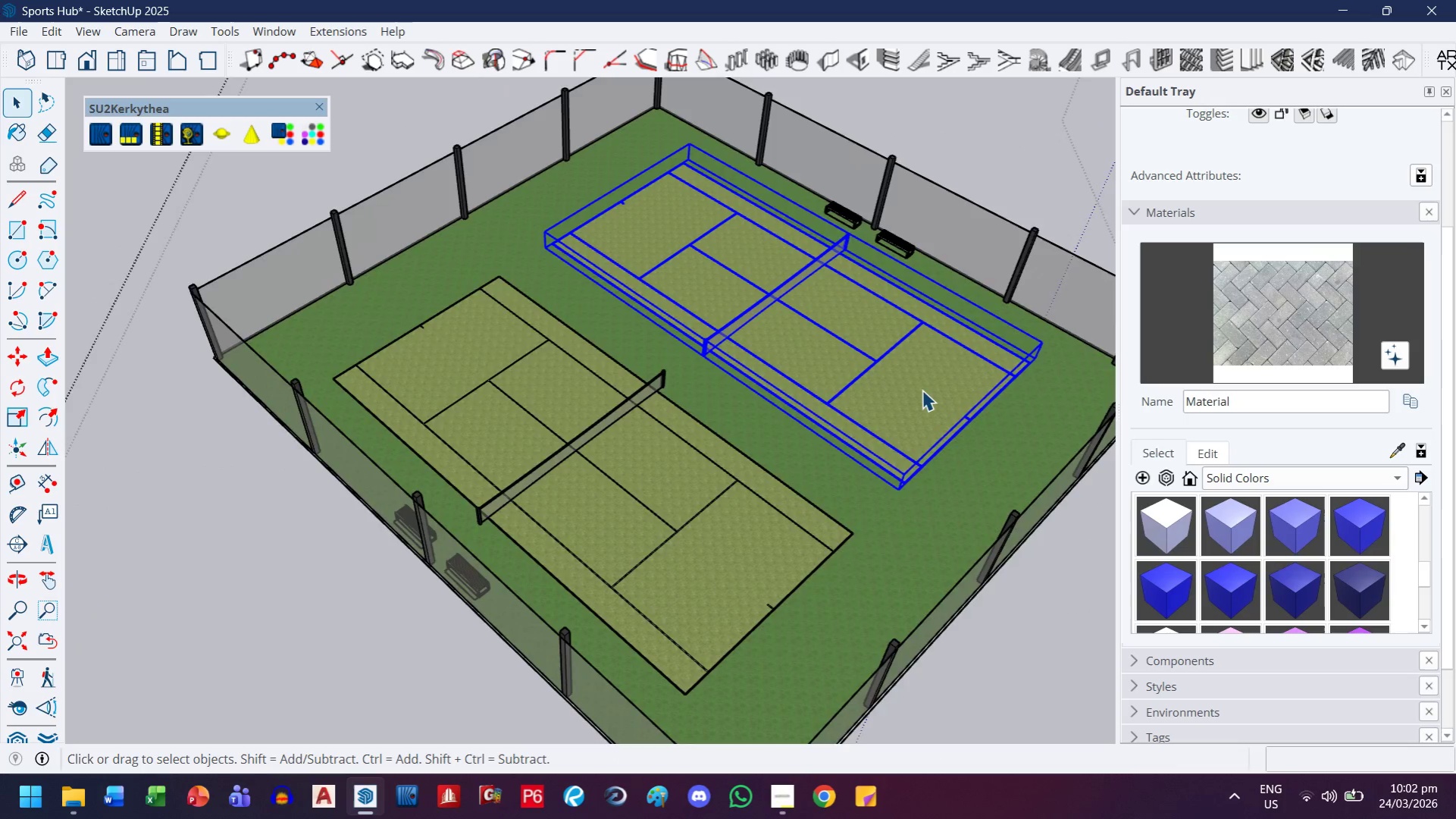 
triple_click([922, 389])
 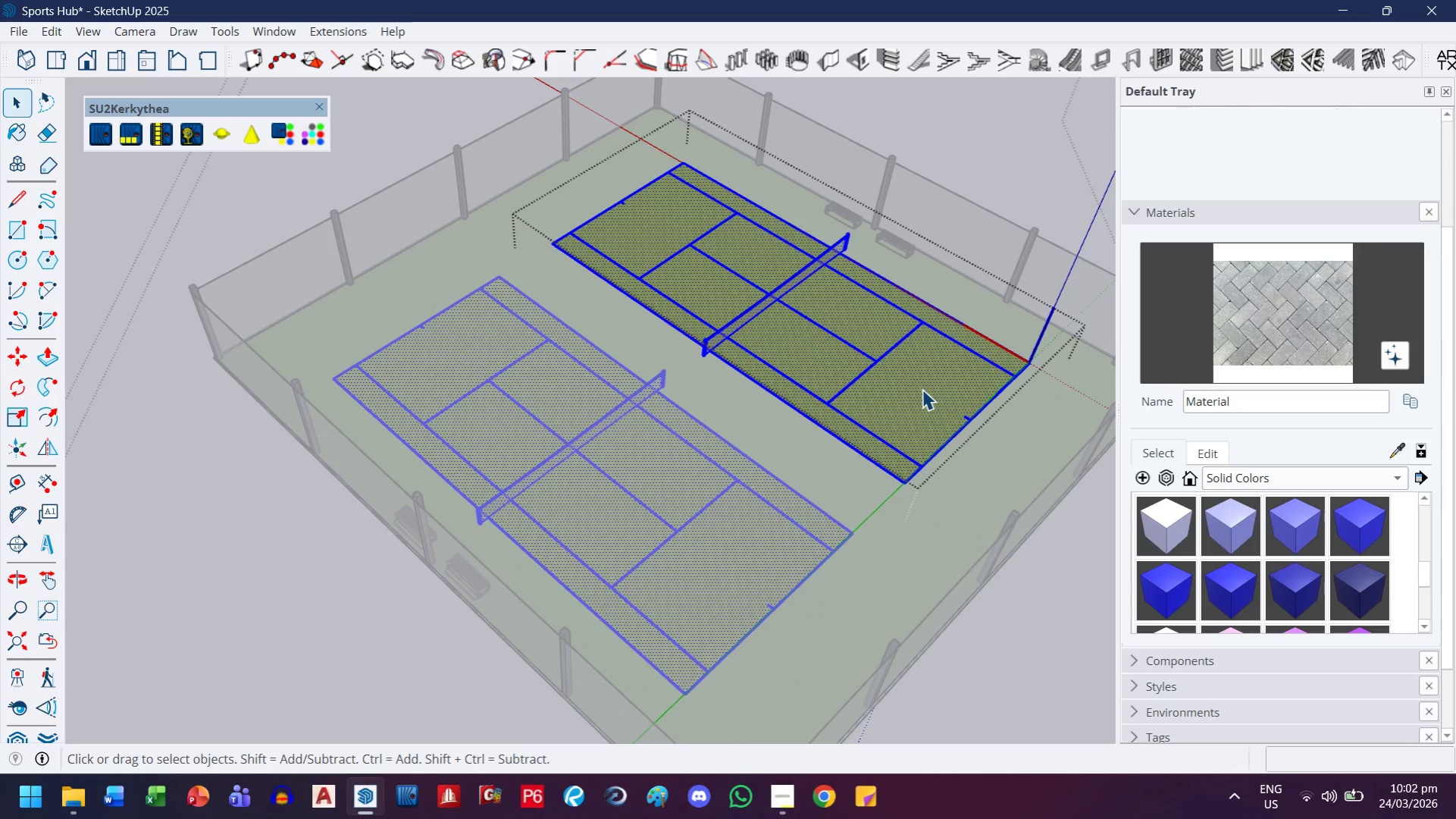 
double_click([922, 389])
 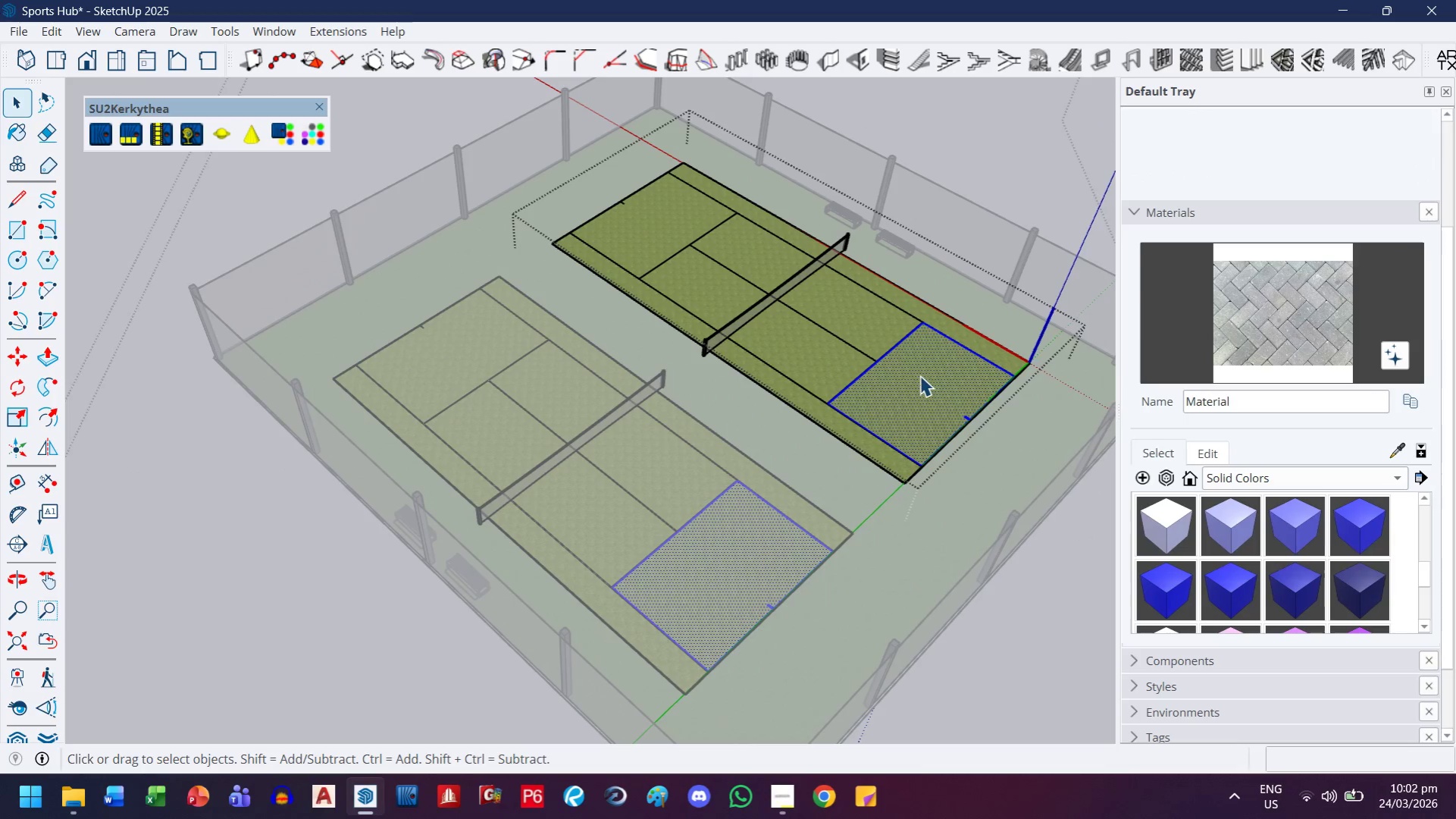 
triple_click([919, 375])
 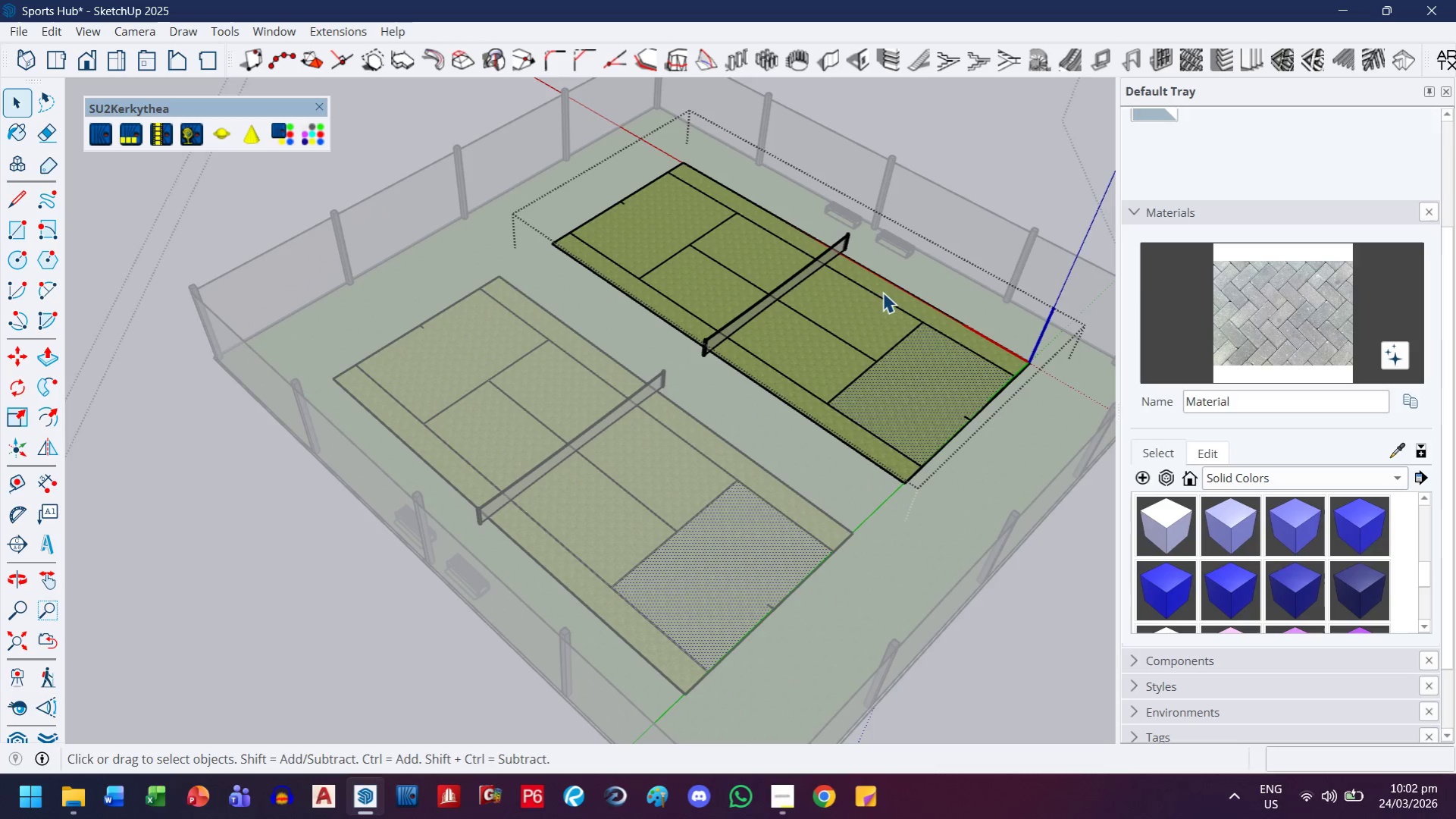 
key(Escape)
 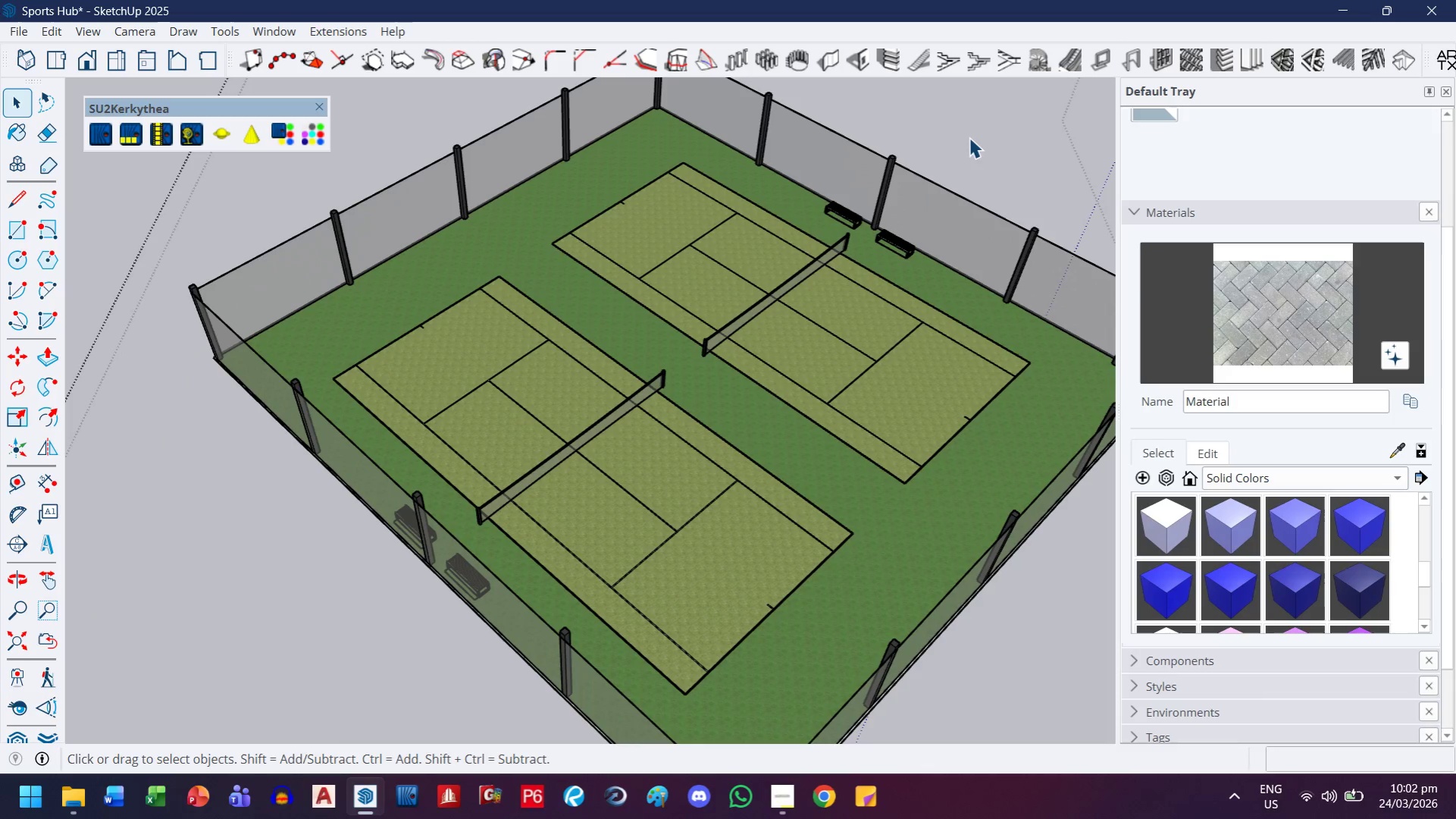 
left_click([969, 137])
 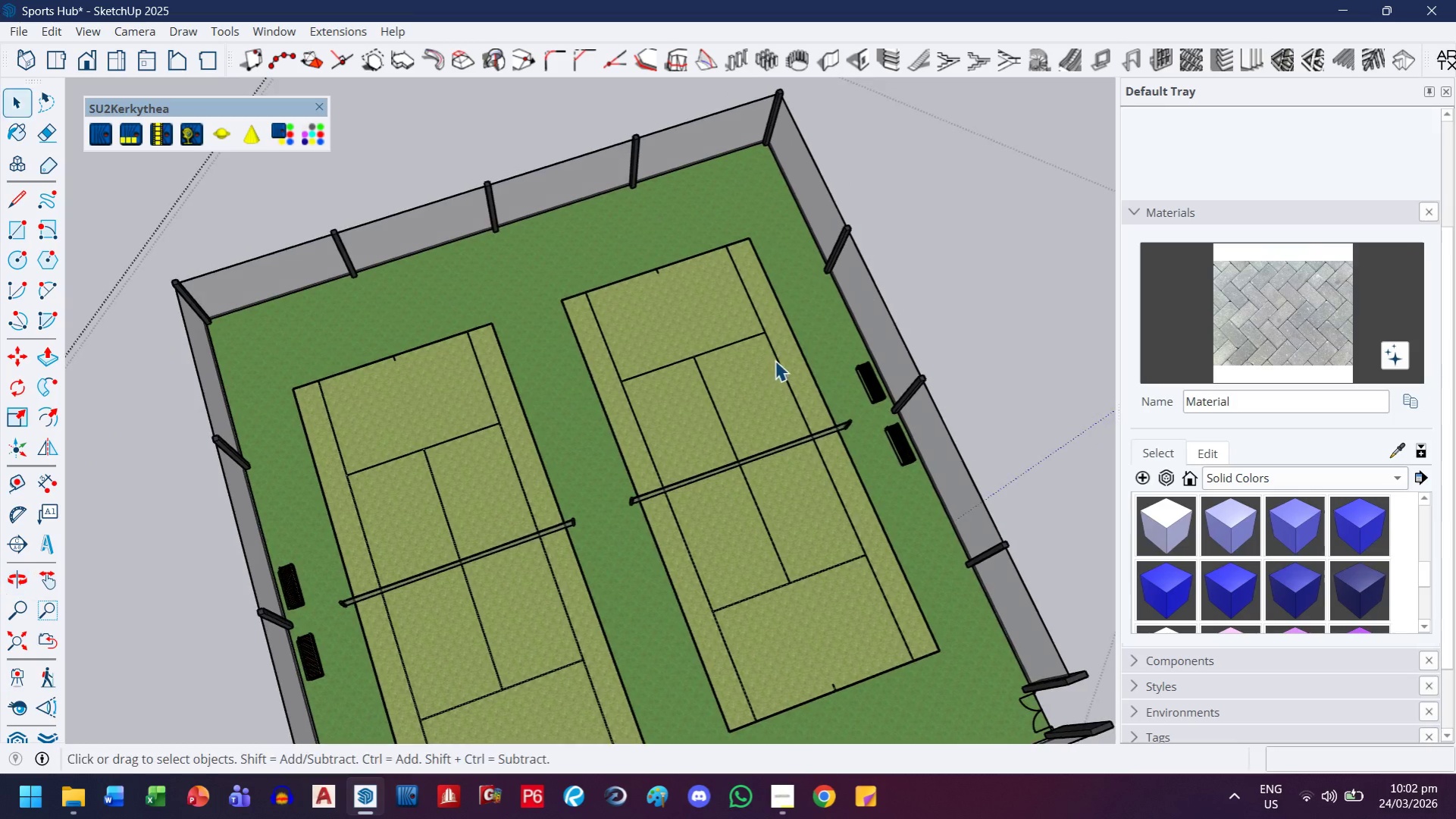 
key(H)
 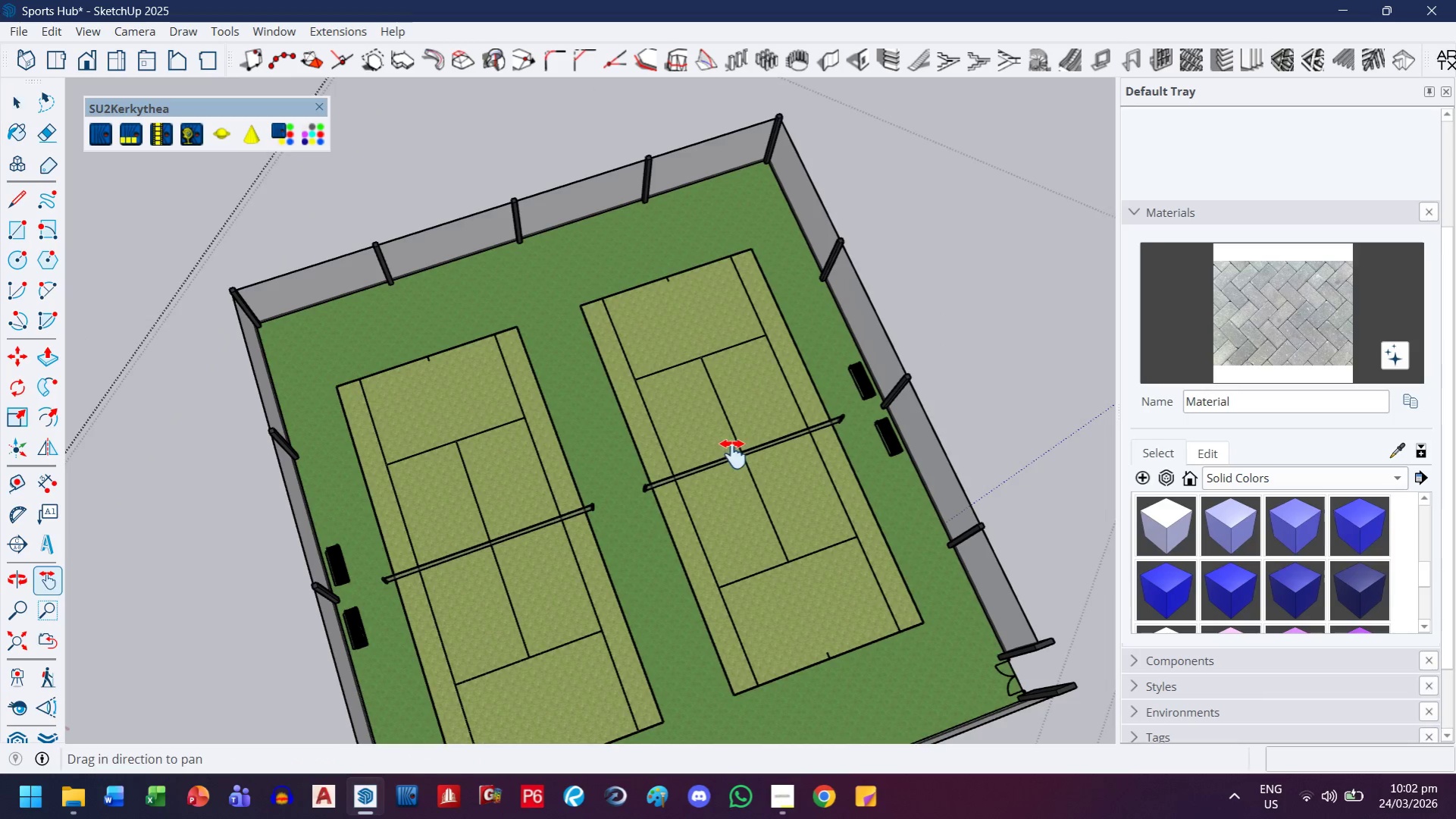 
left_click_drag(start_coordinate=[734, 454], to_coordinate=[759, 262])
 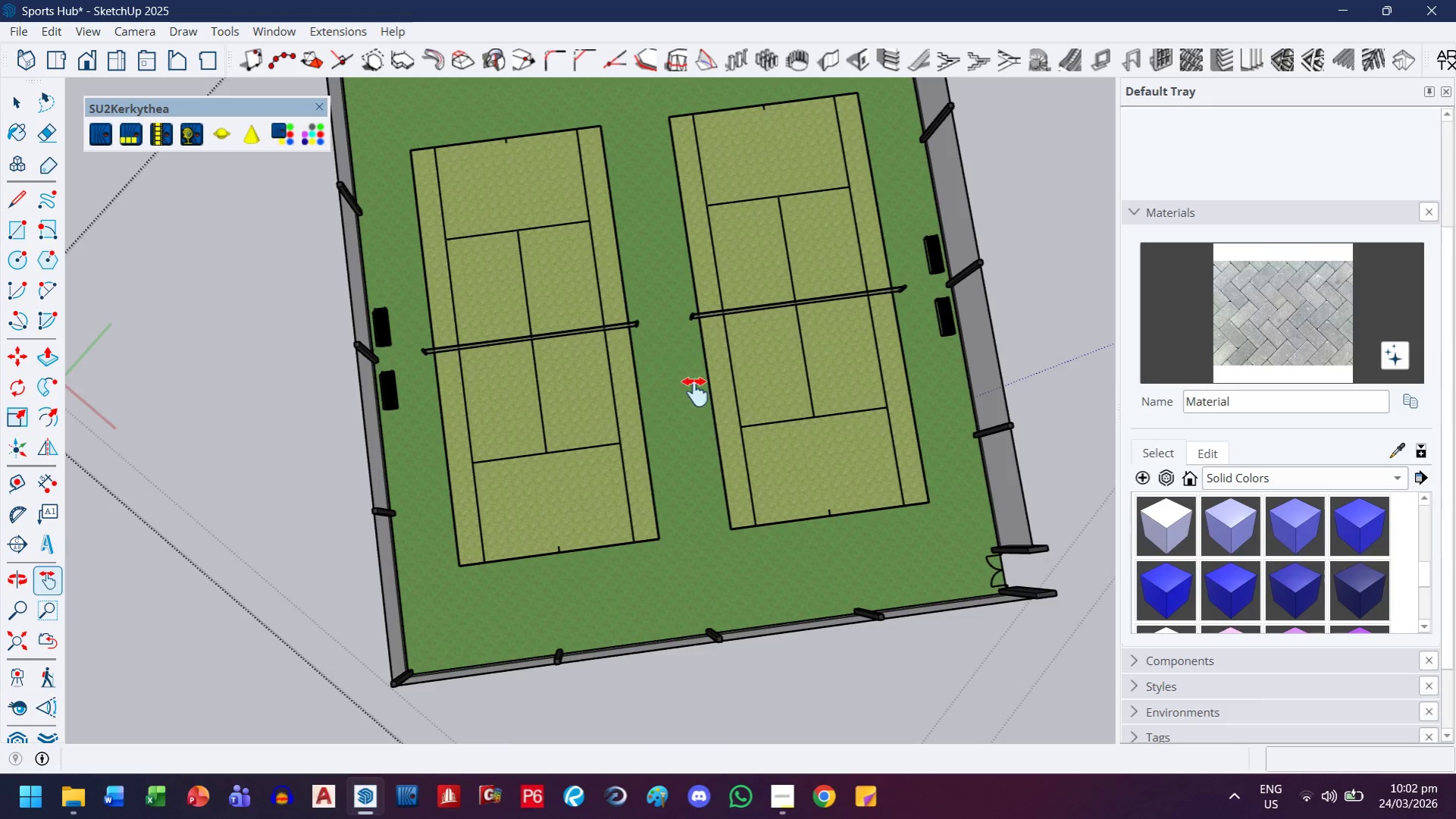 
scroll: coordinate [775, 362], scroll_direction: down, amount: 1.0
 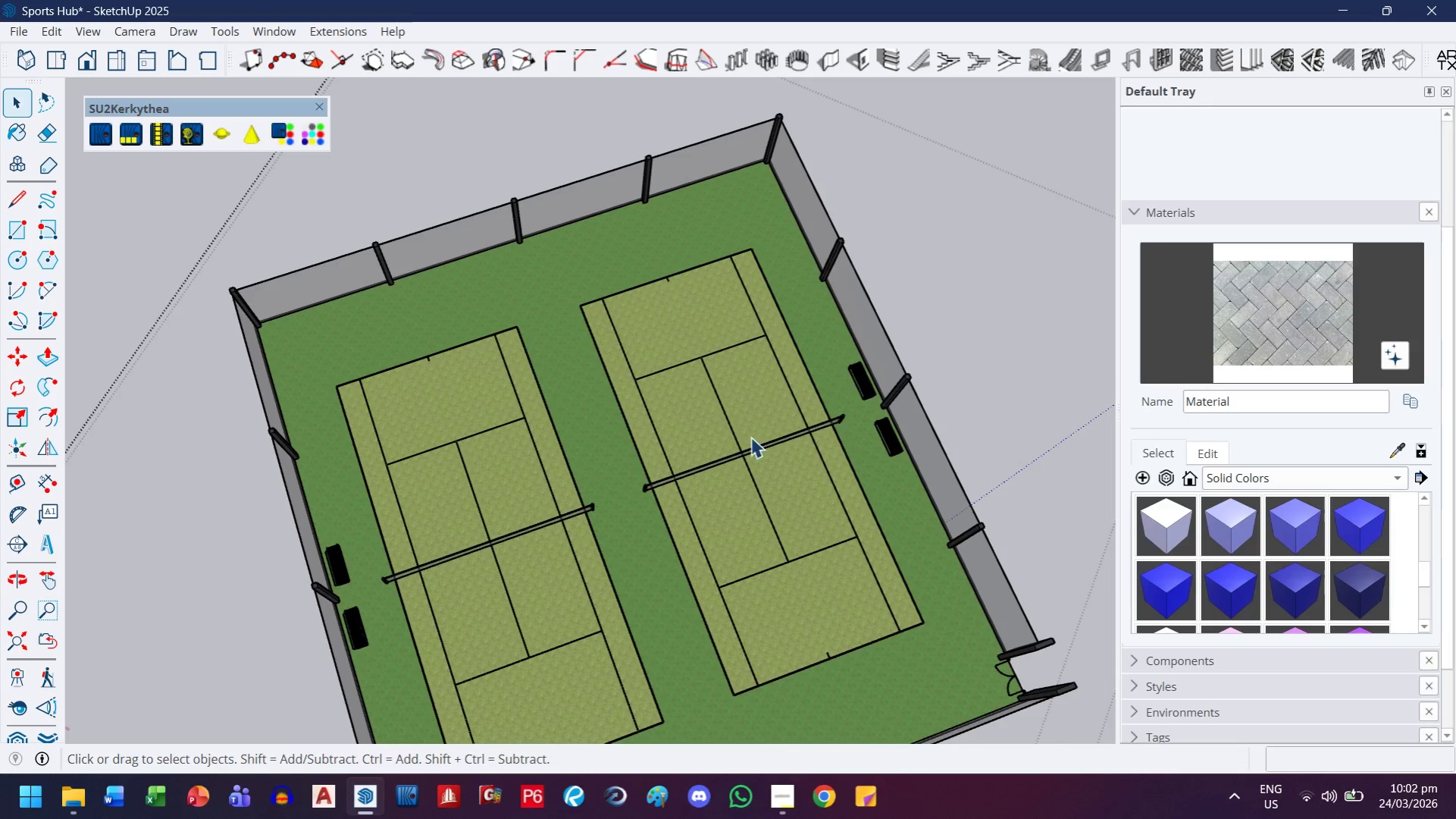 
key(Escape)
 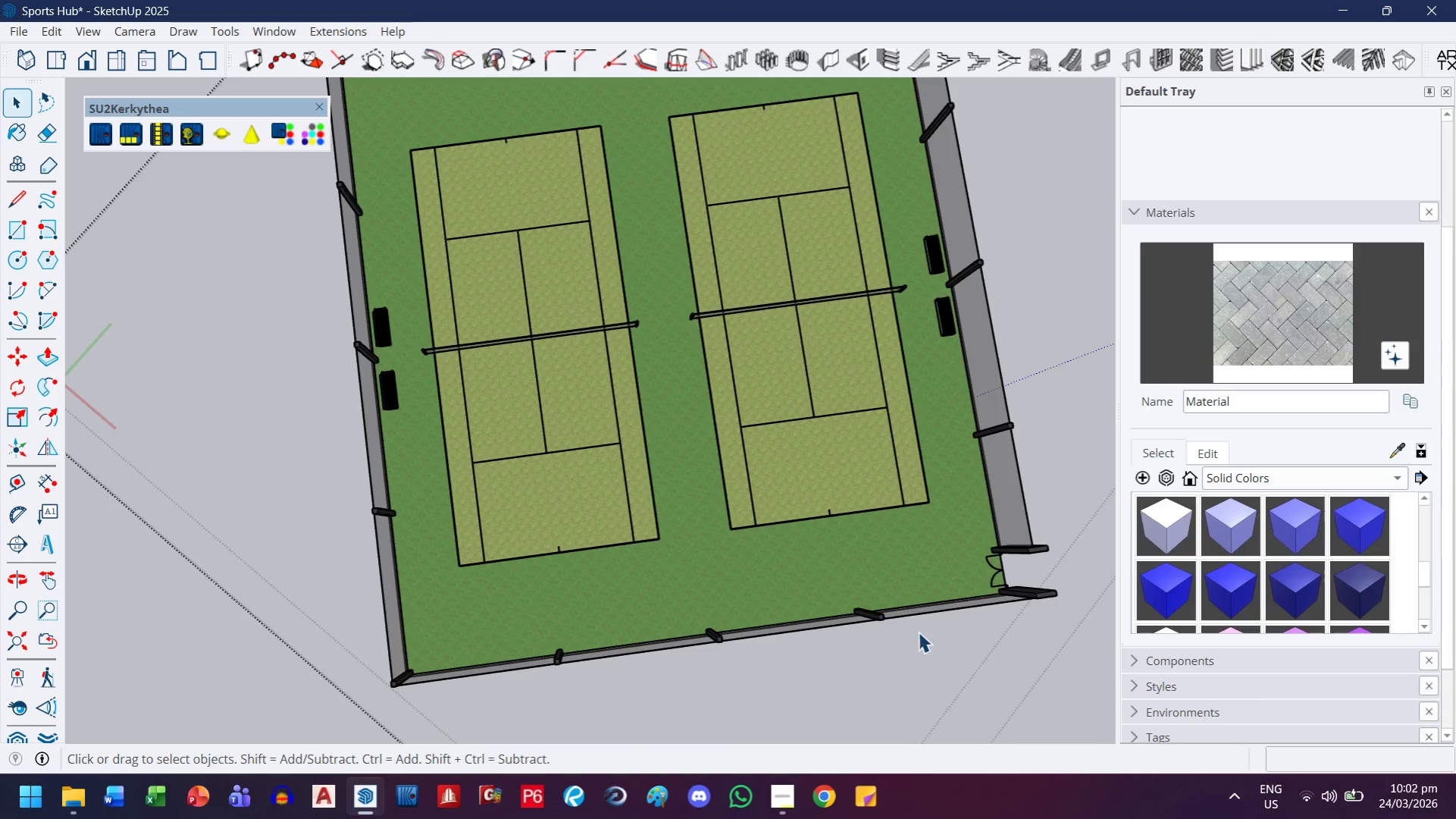 
left_click([1001, 497])
 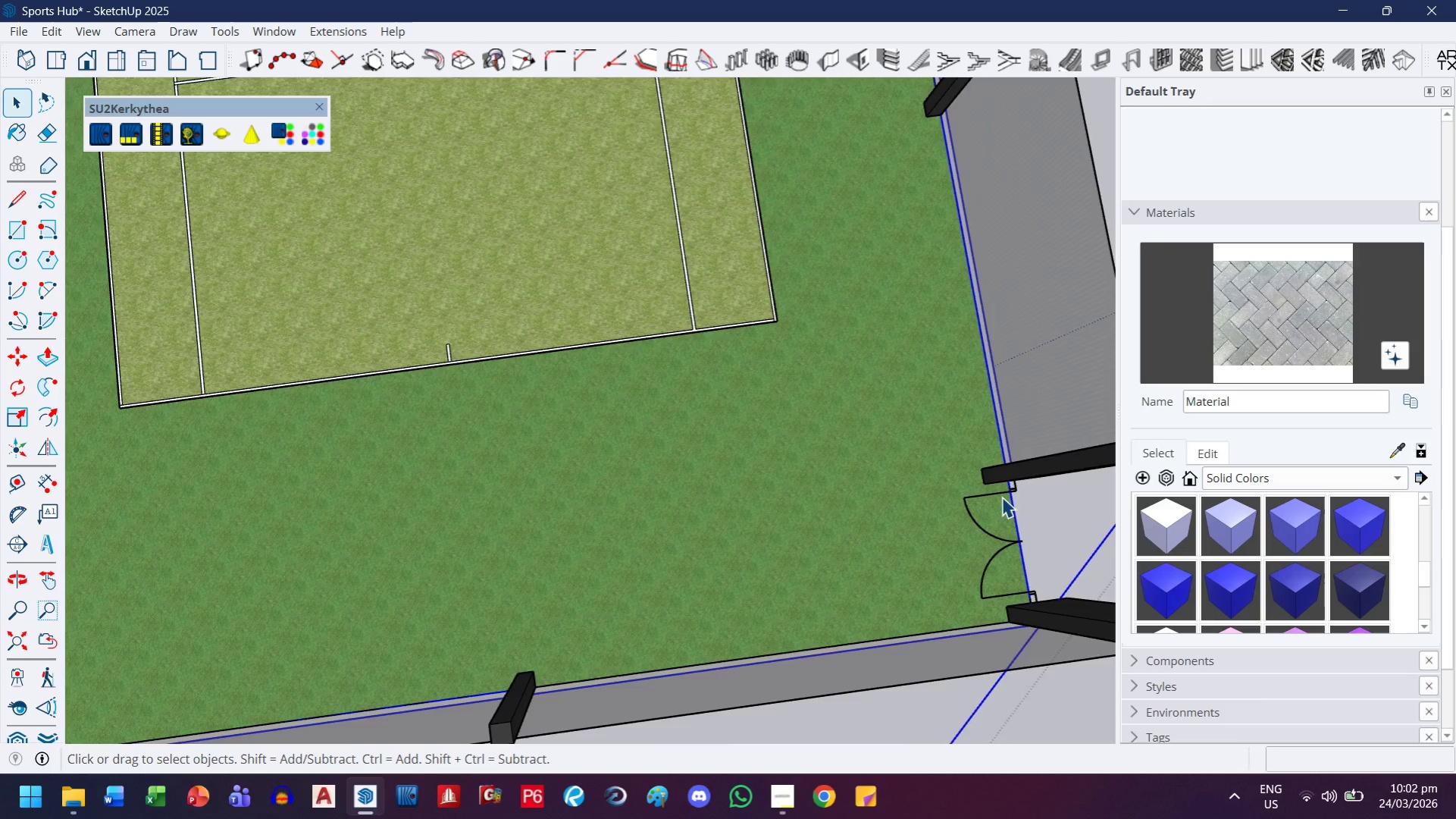 
scroll: coordinate [1004, 532], scroll_direction: up, amount: 13.0
 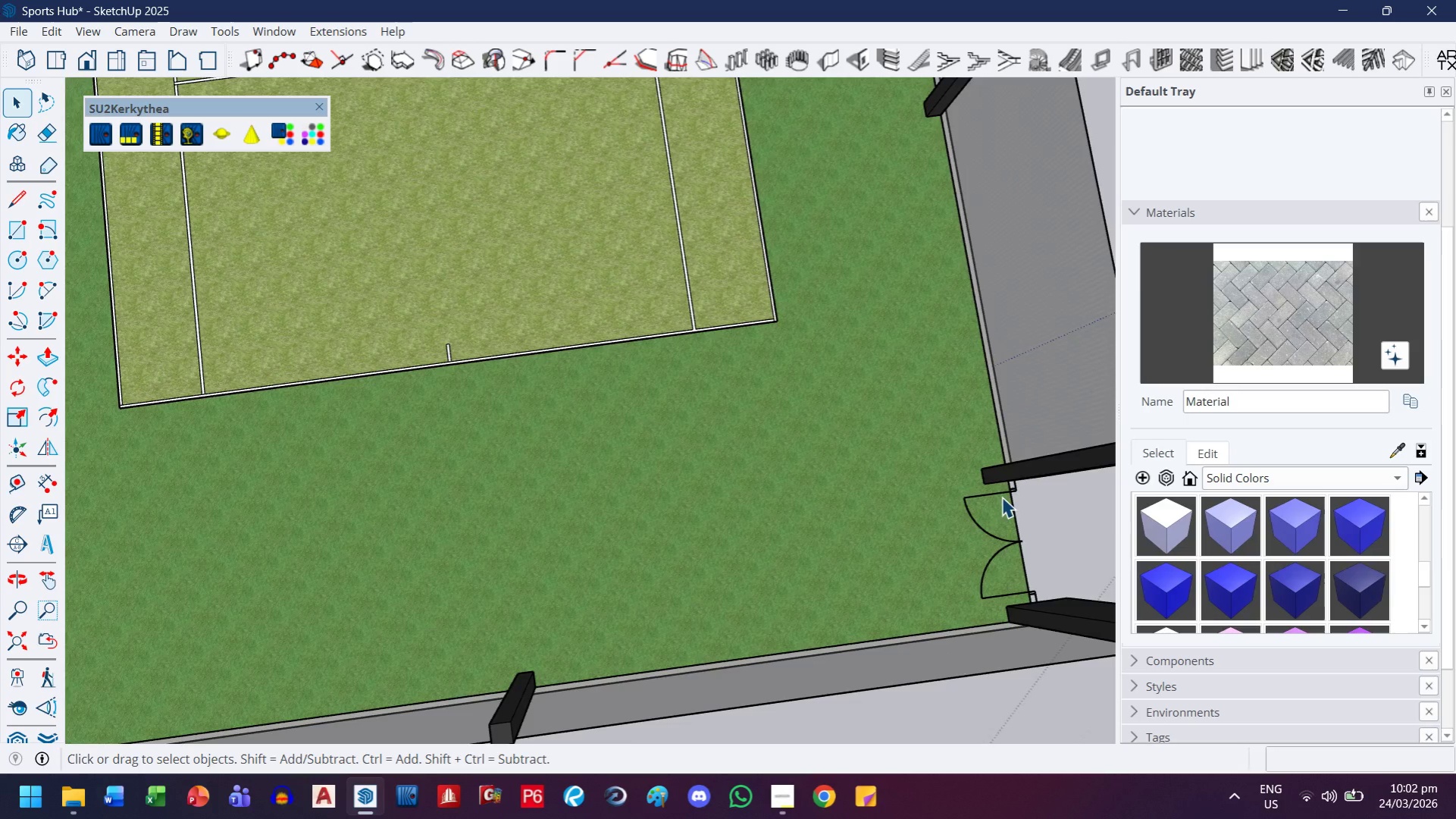 
left_click([997, 498])
 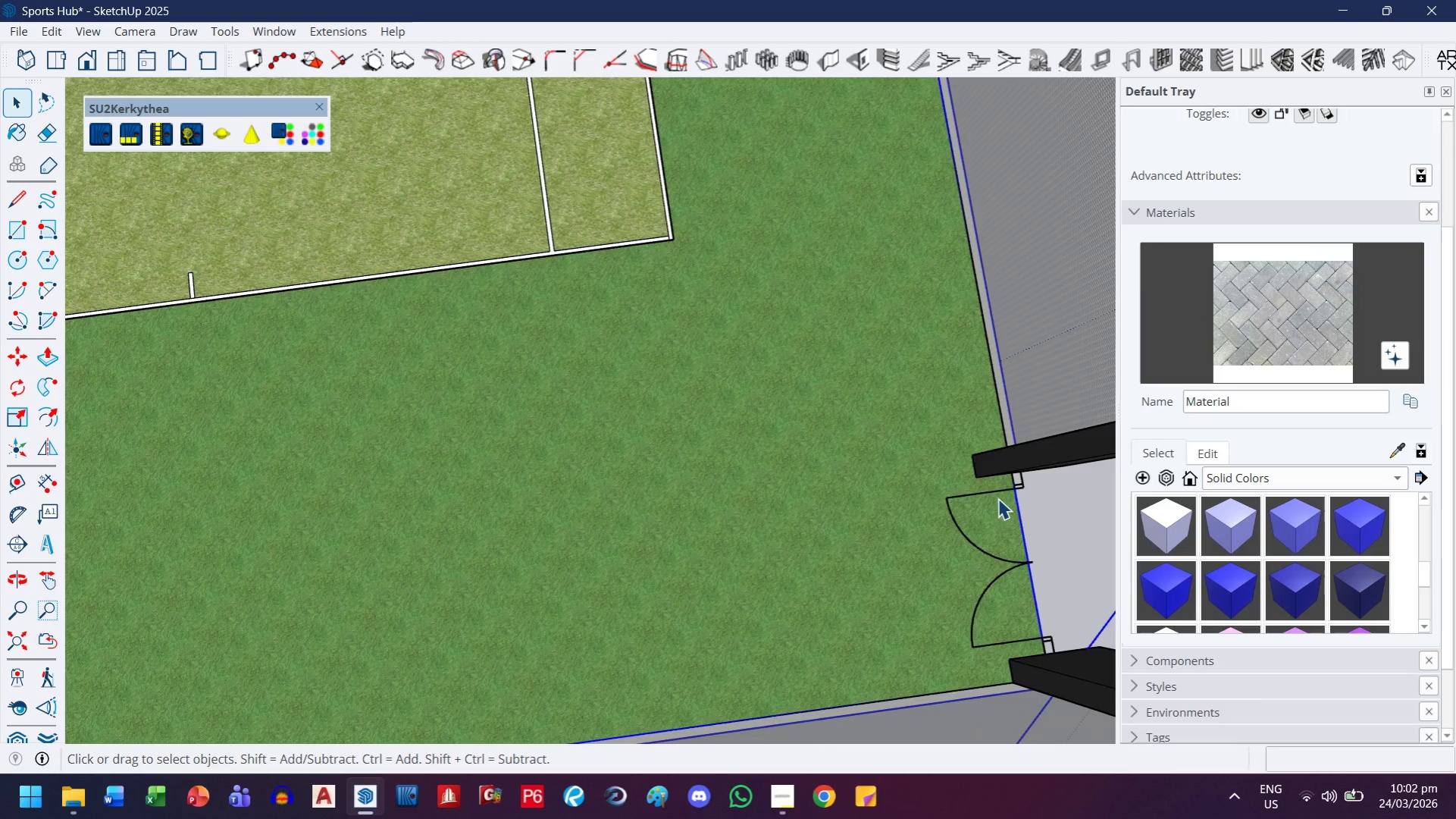 
scroll: coordinate [999, 499], scroll_direction: up, amount: 4.0
 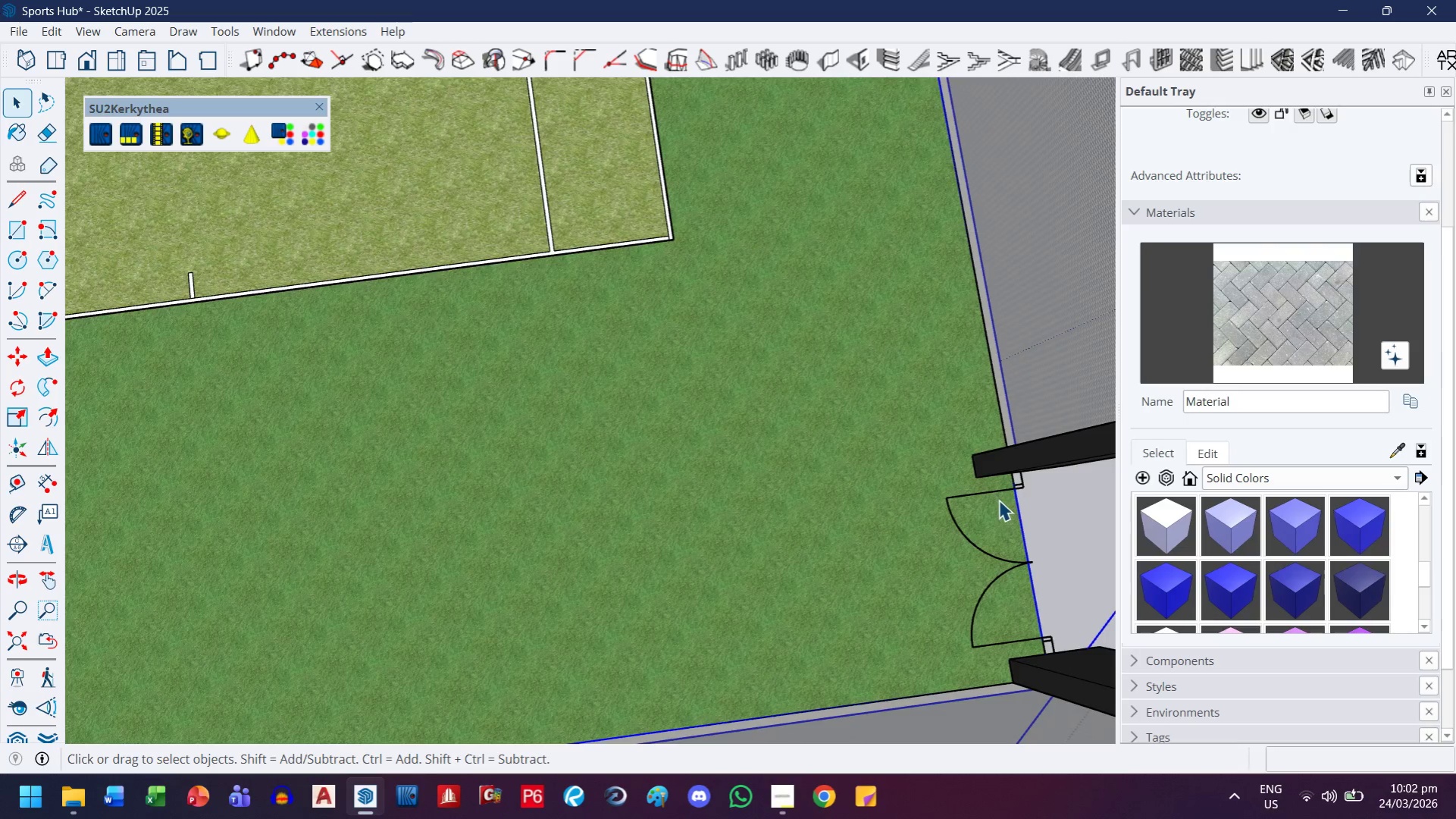 
double_click([997, 498])
 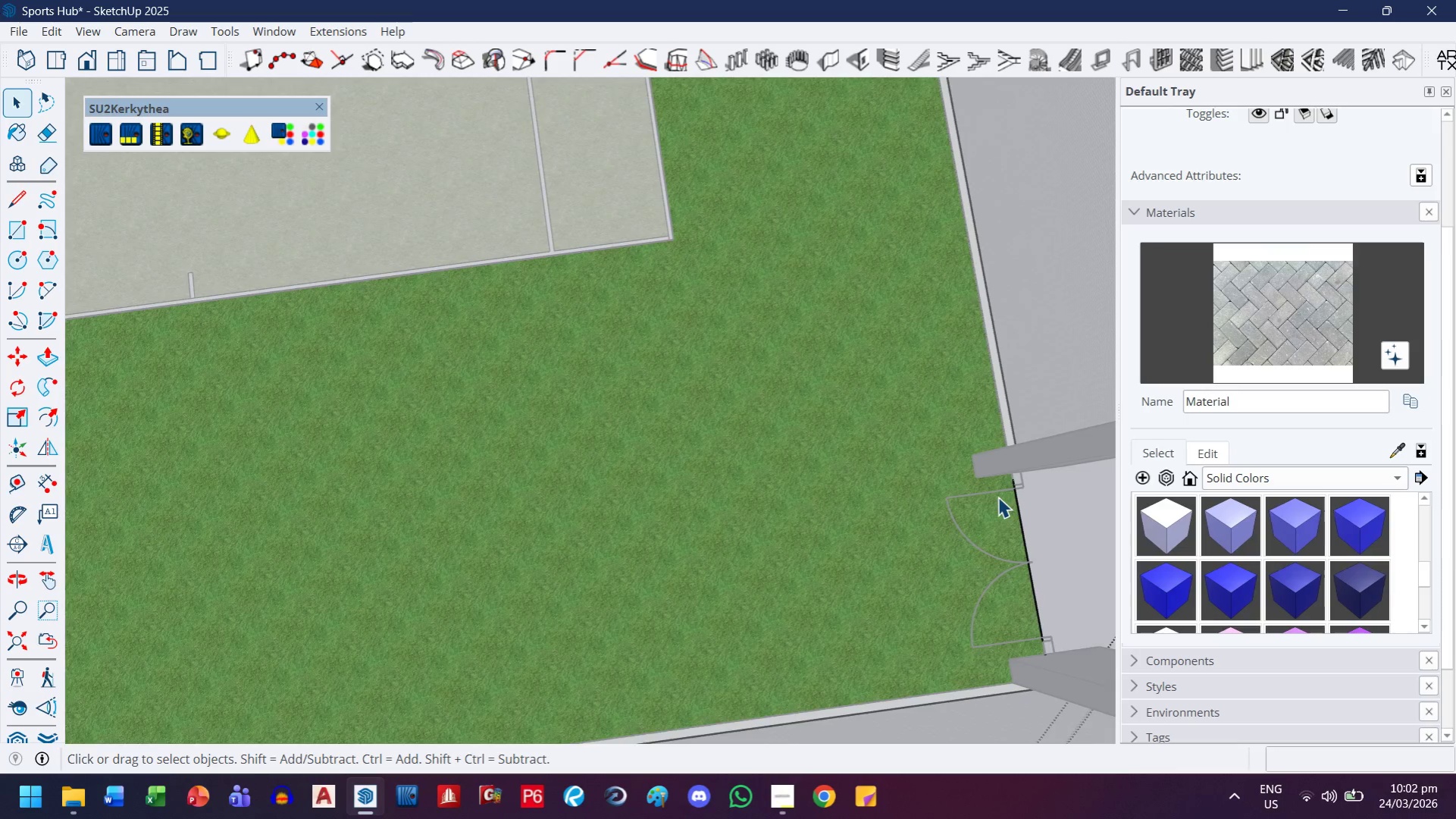 
scroll: coordinate [997, 497], scroll_direction: up, amount: 4.0
 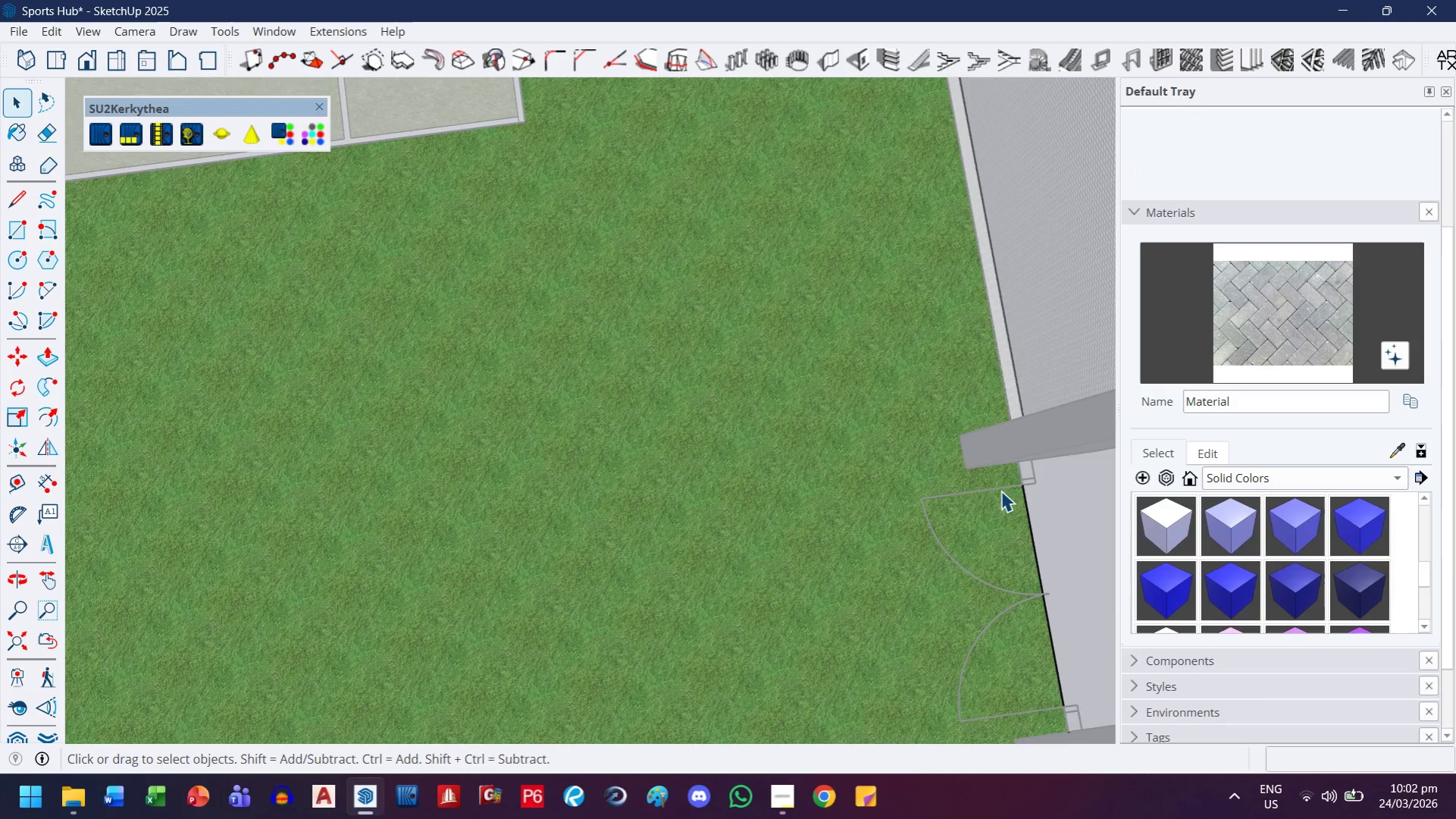 
key(Escape)
 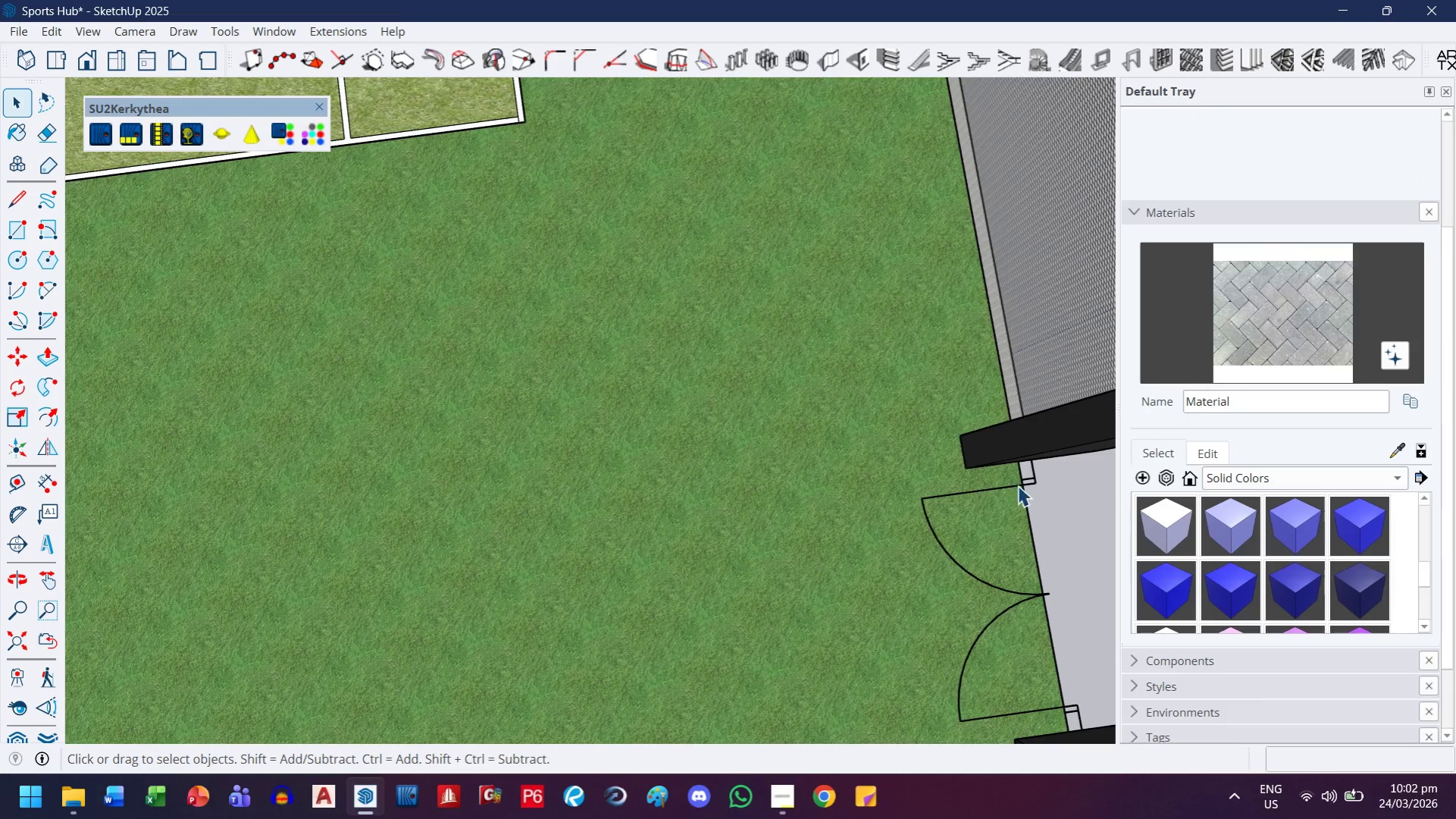 
left_click([1019, 485])
 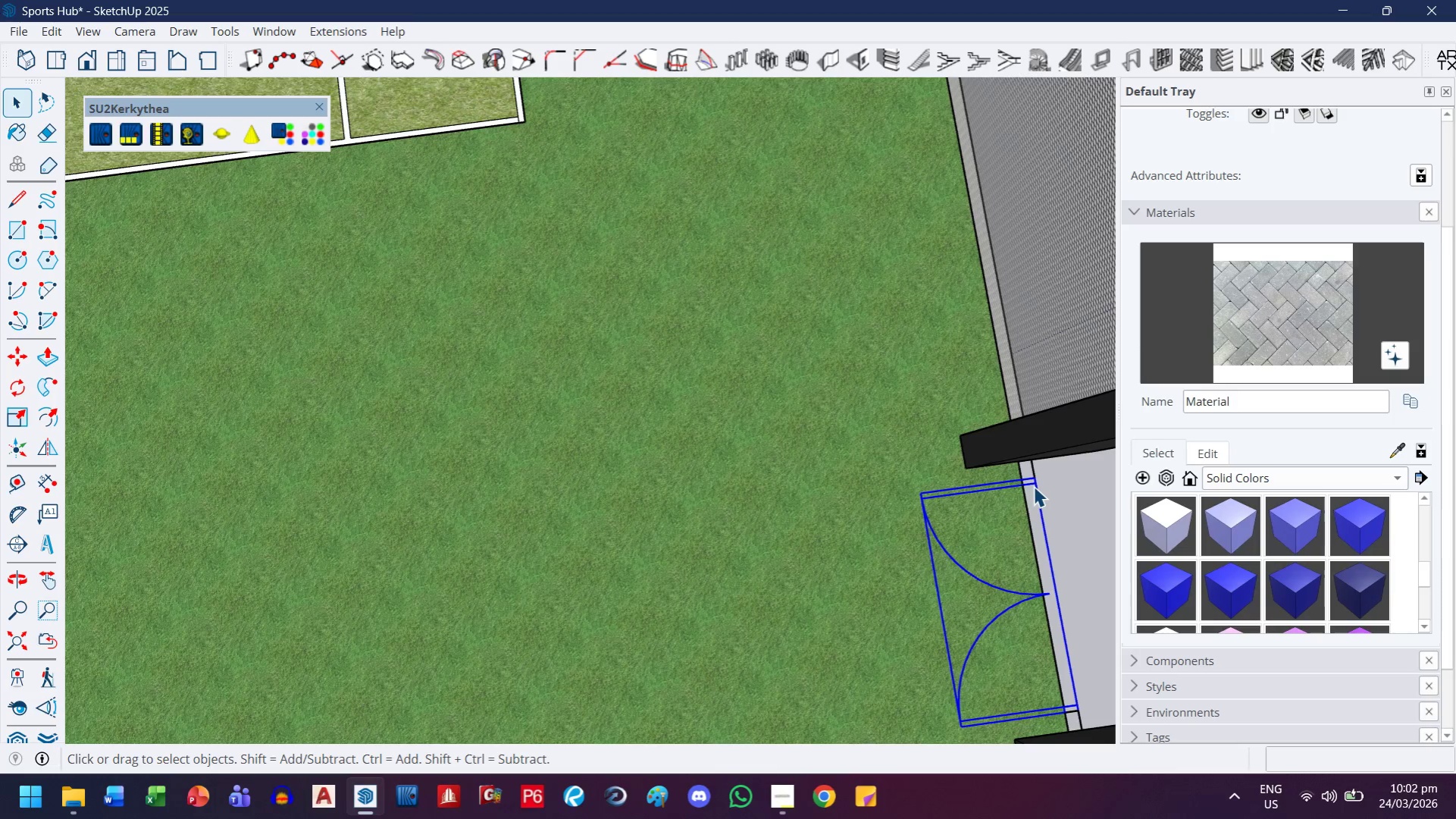 
key(Delete)
 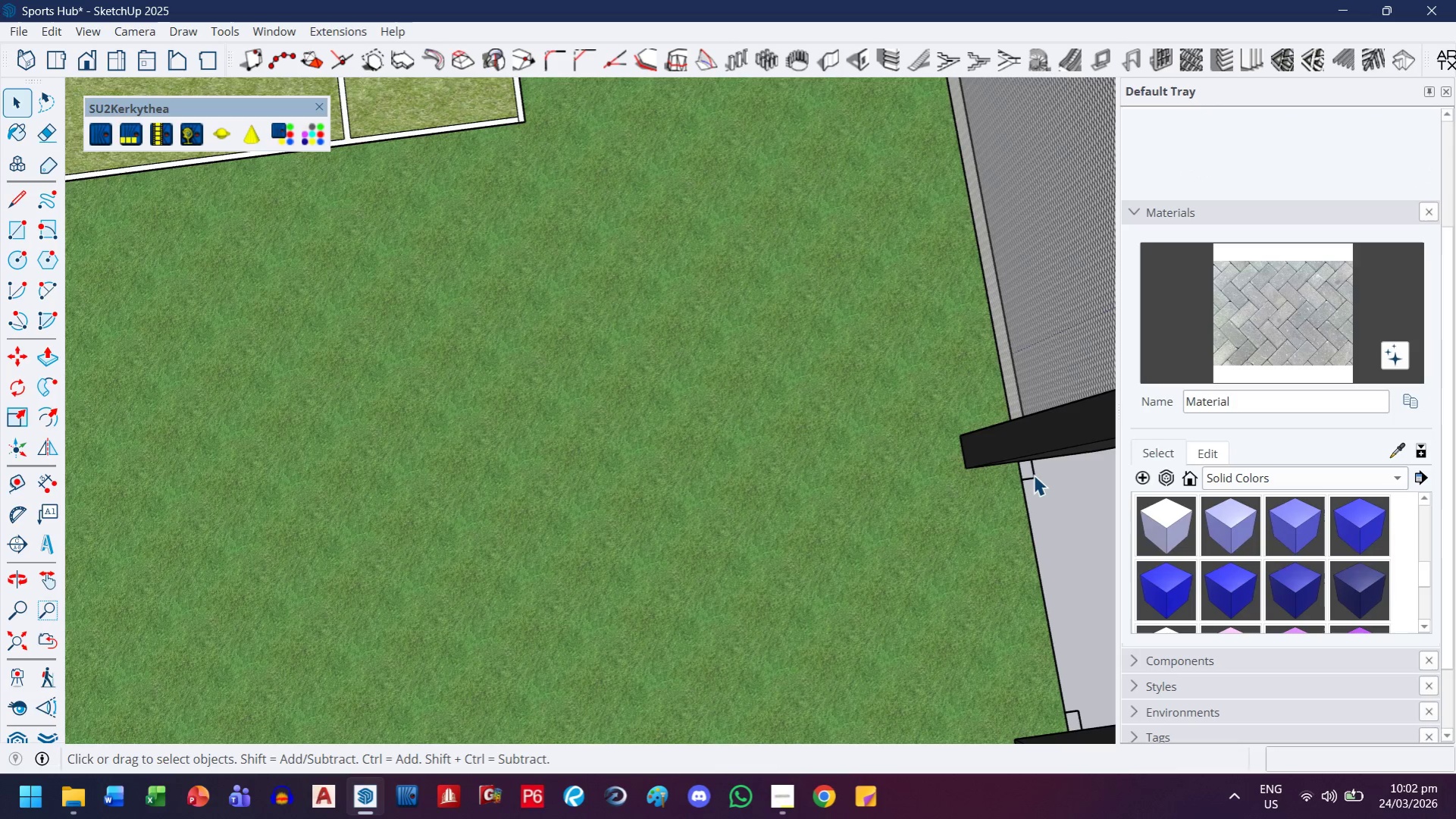 
left_click([1032, 473])
 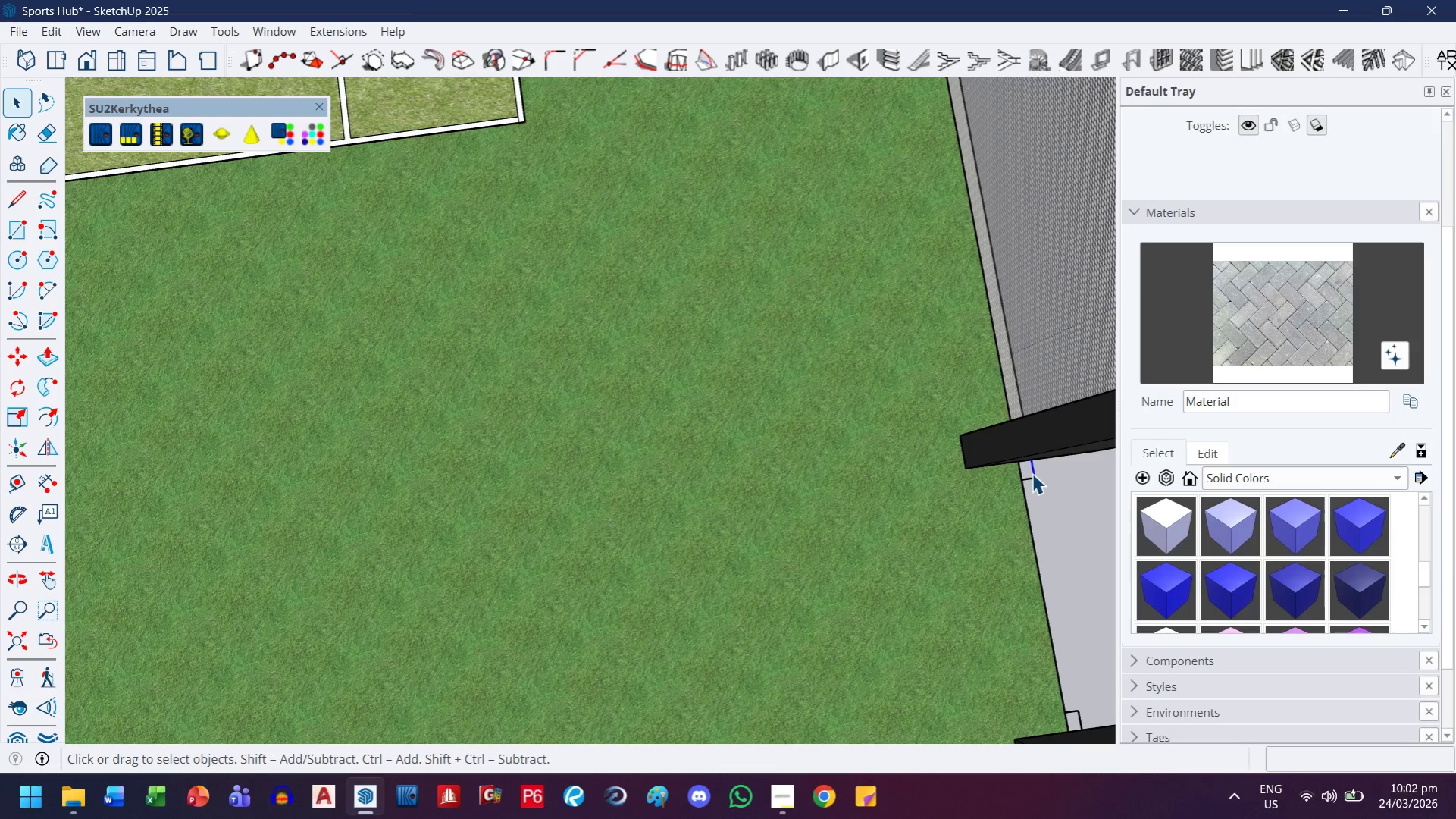 
key(Escape)
 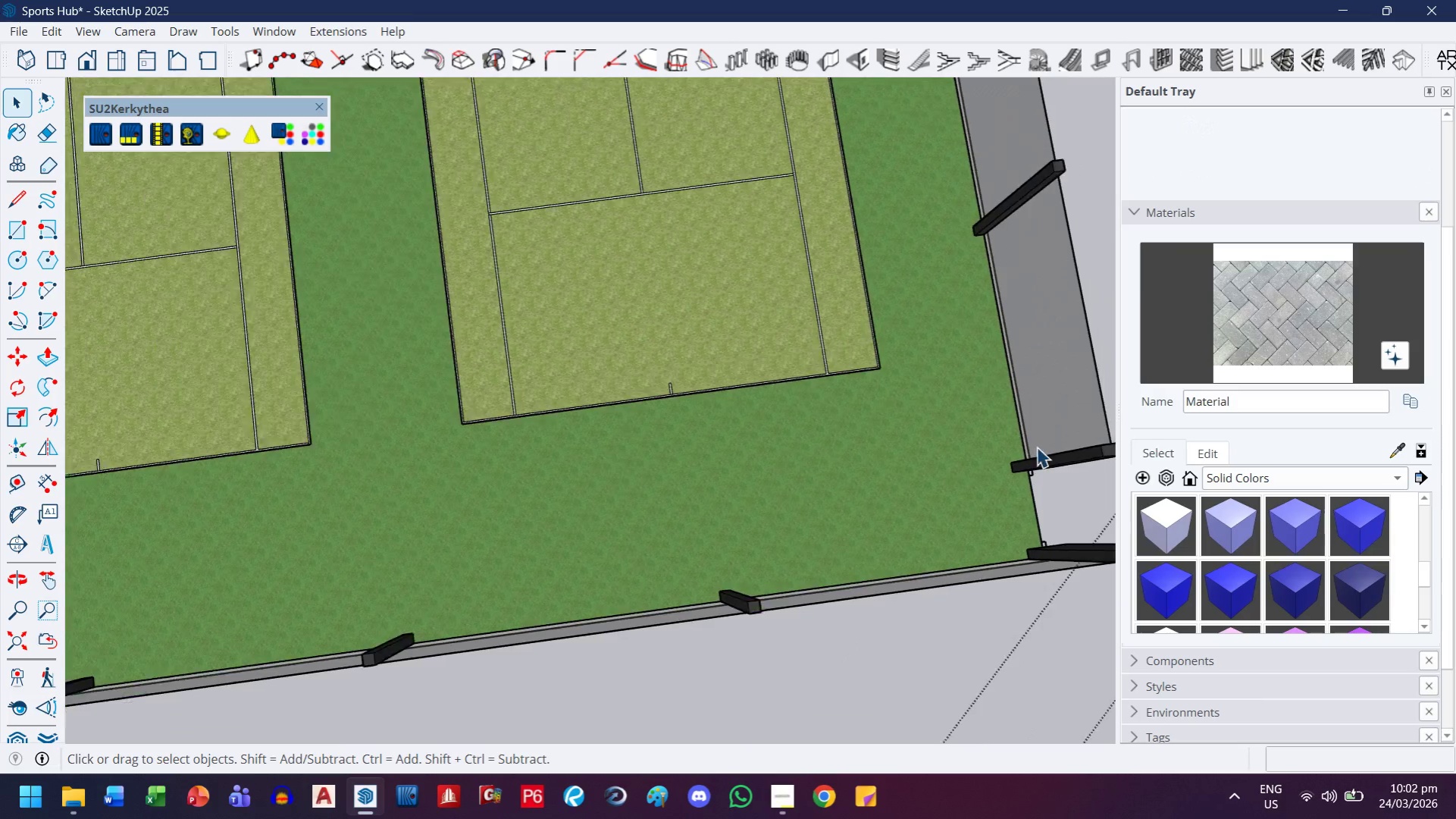 
left_click([1055, 370])
 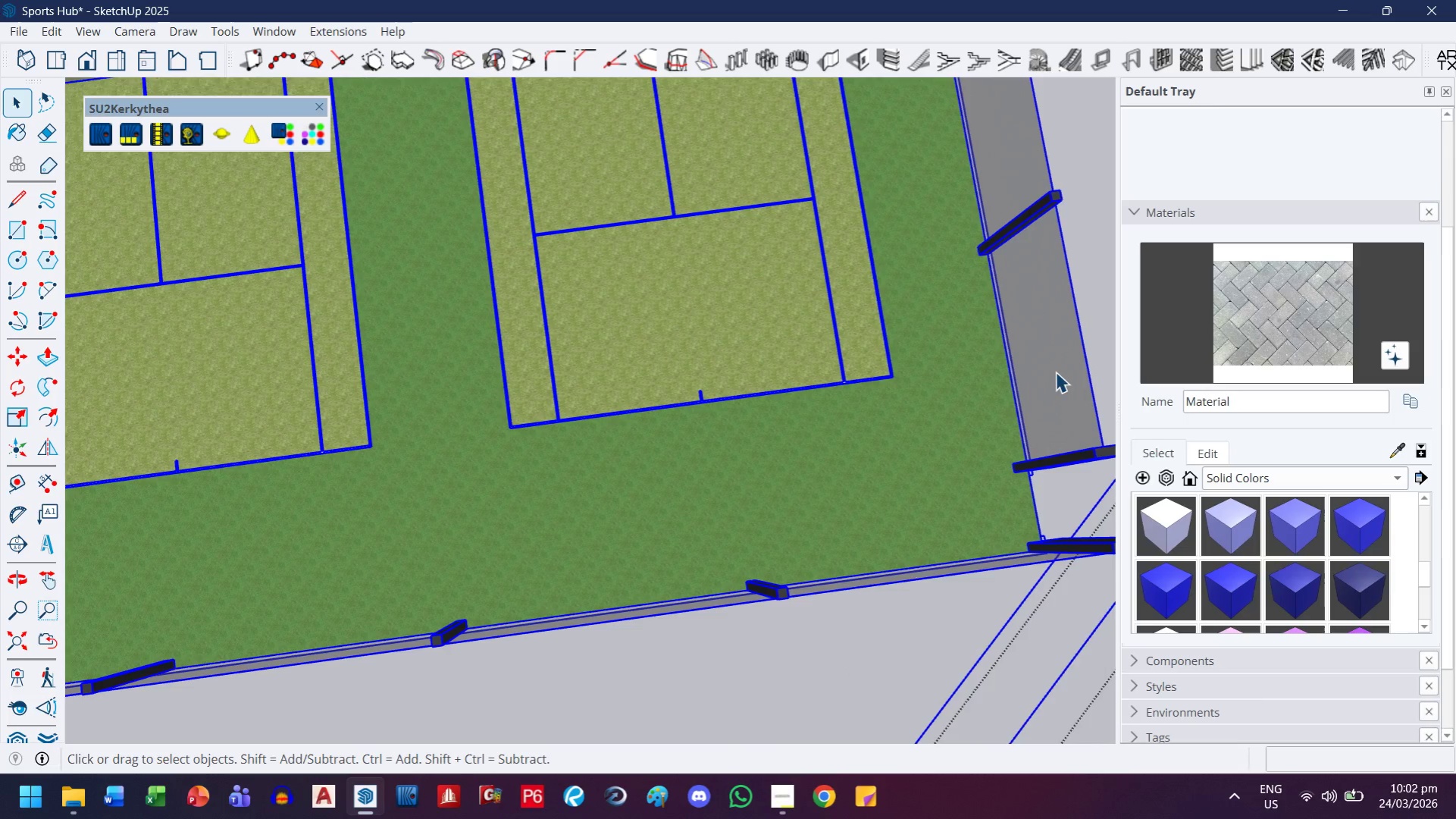 
scroll: coordinate [905, 399], scroll_direction: down, amount: 24.0
 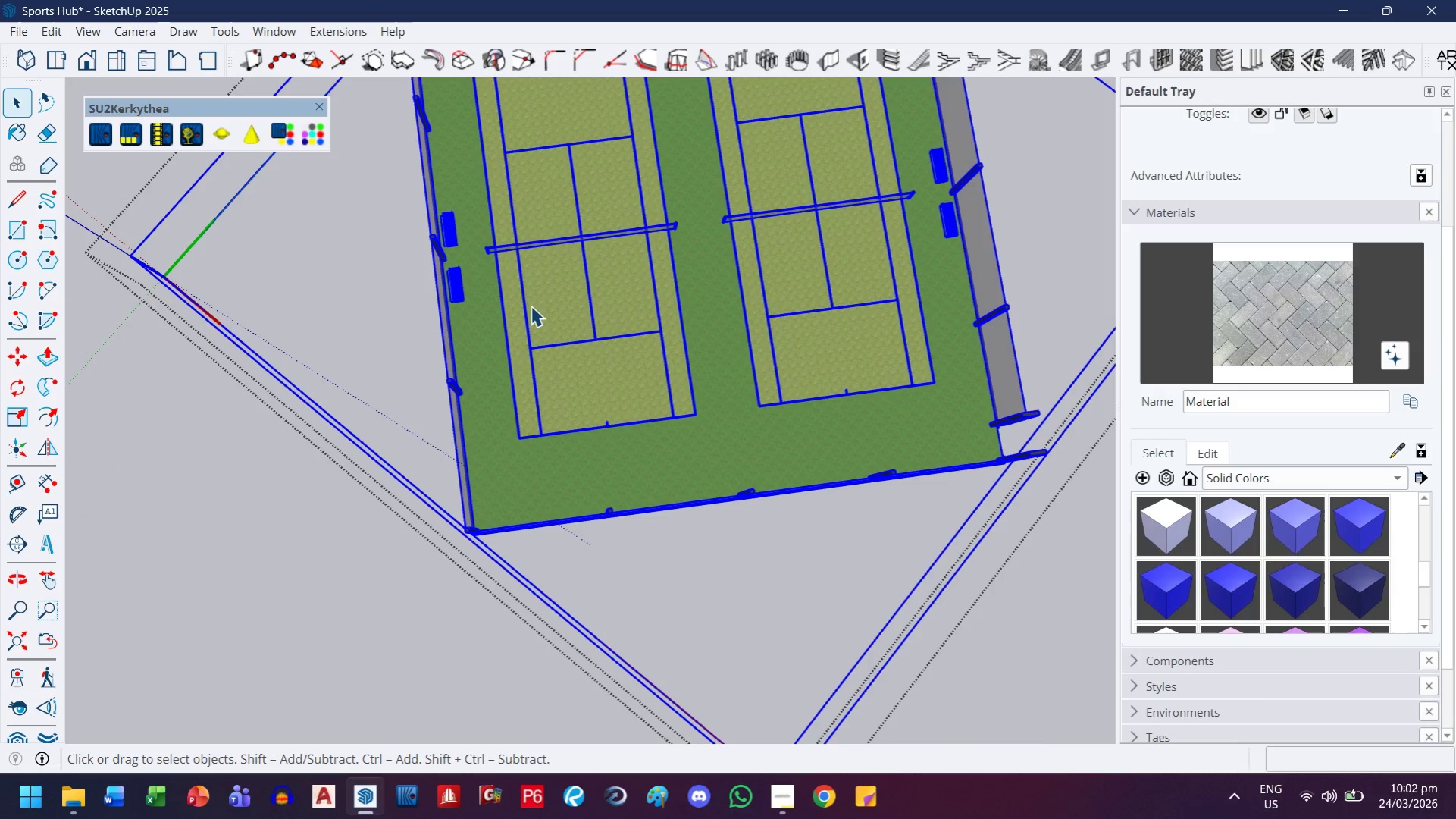 
key(H)
 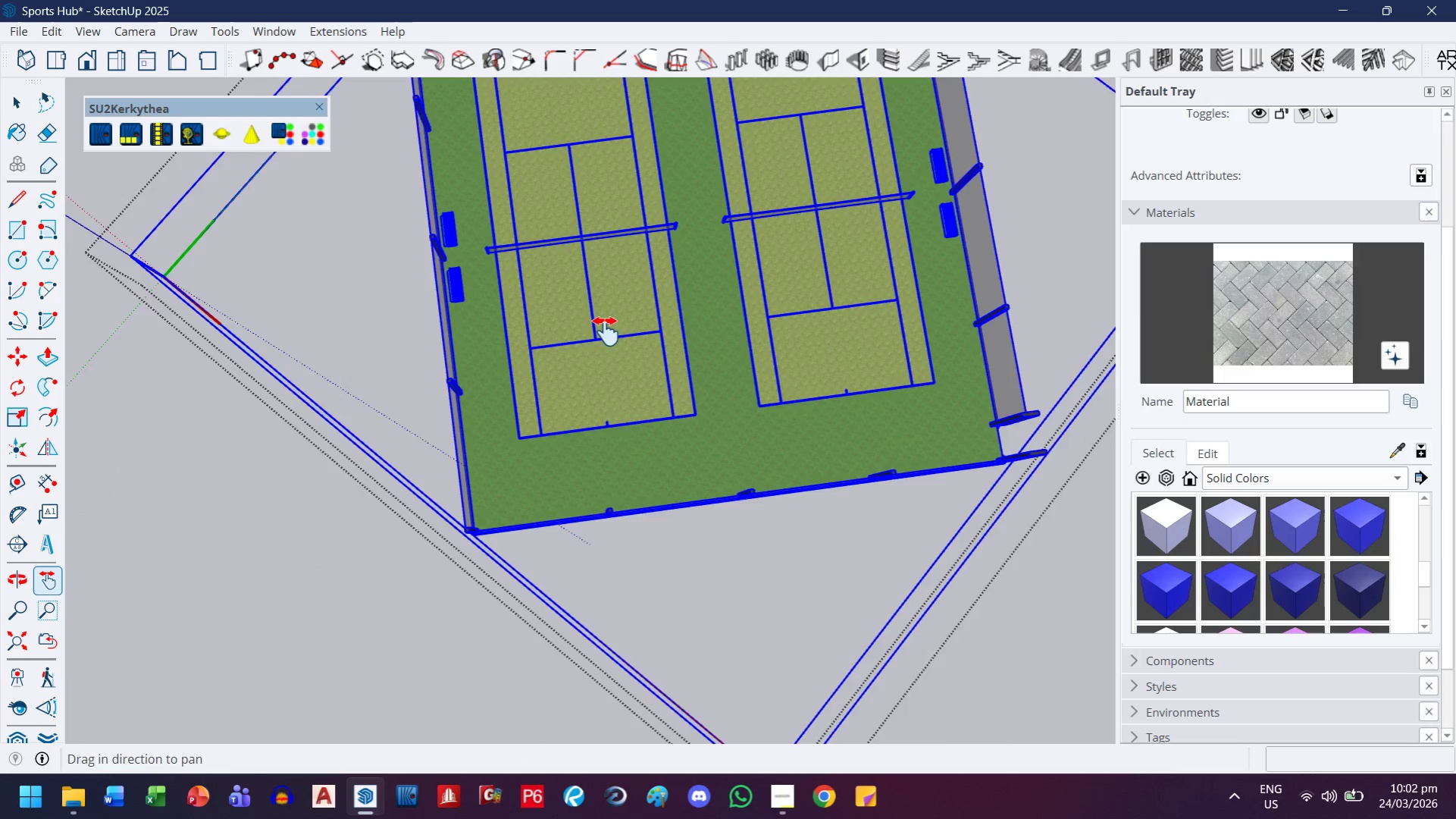 
left_click_drag(start_coordinate=[606, 309], to_coordinate=[620, 565])
 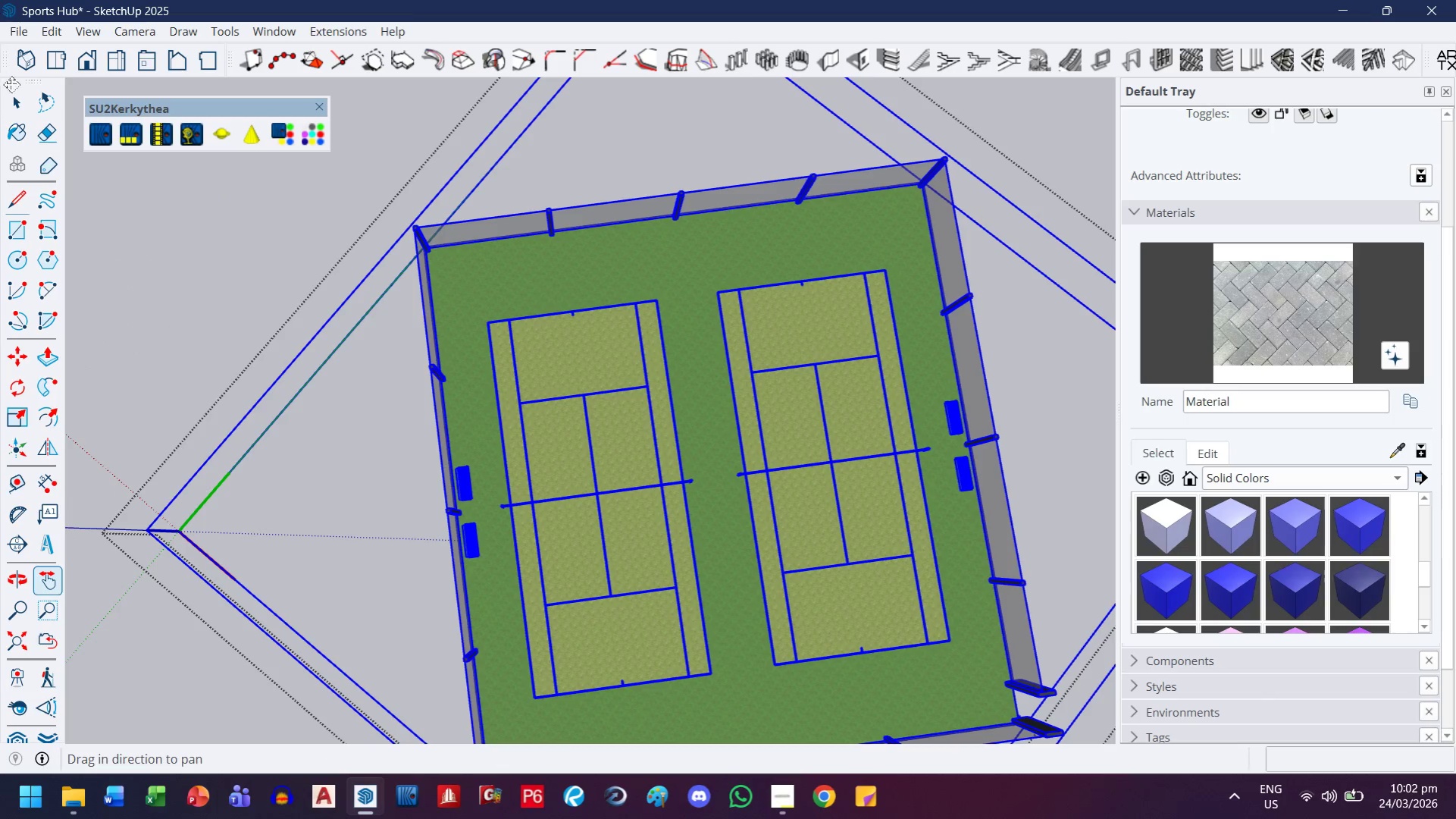 
left_click([9, 102])
 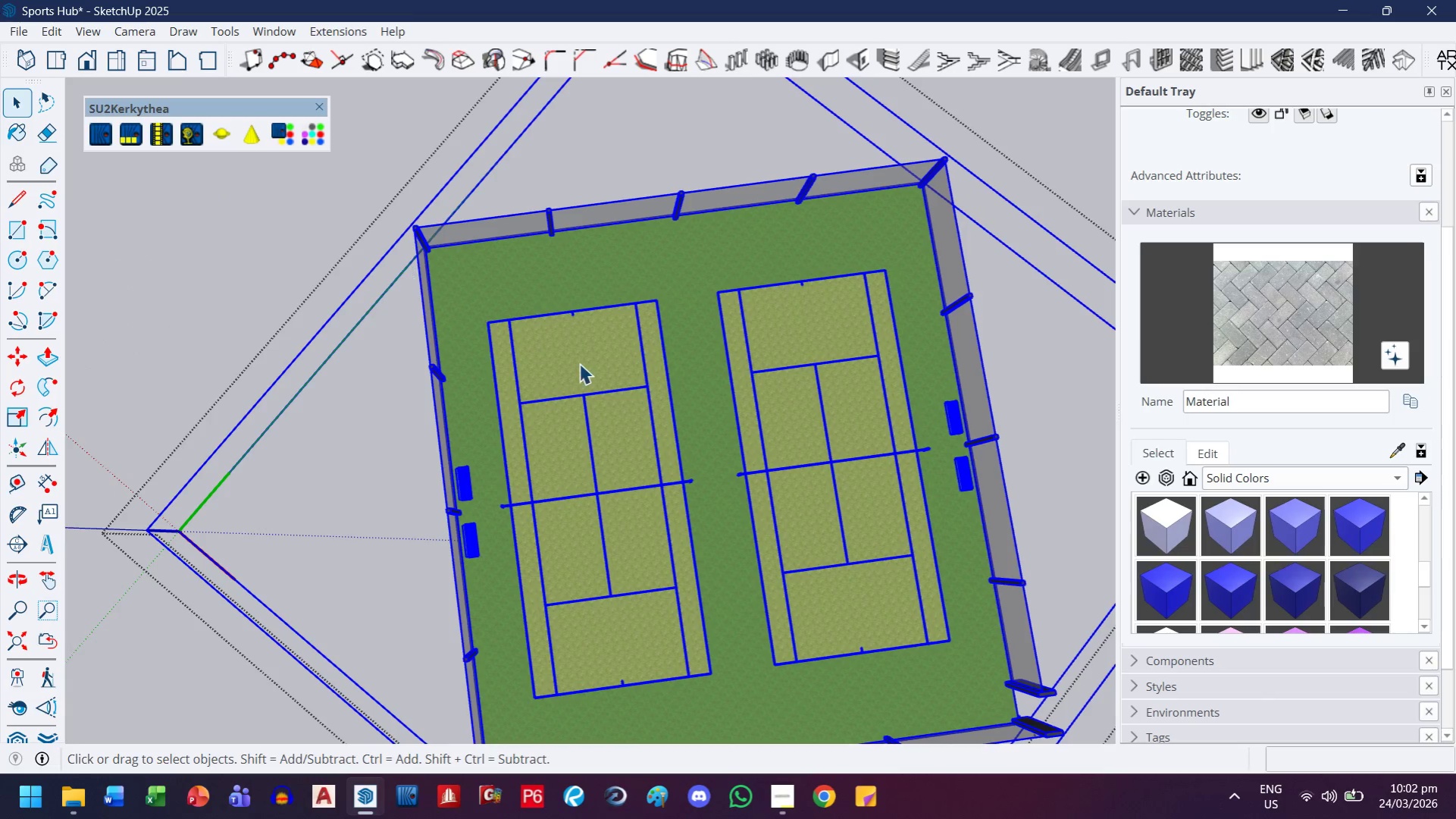 
left_click([603, 312])
 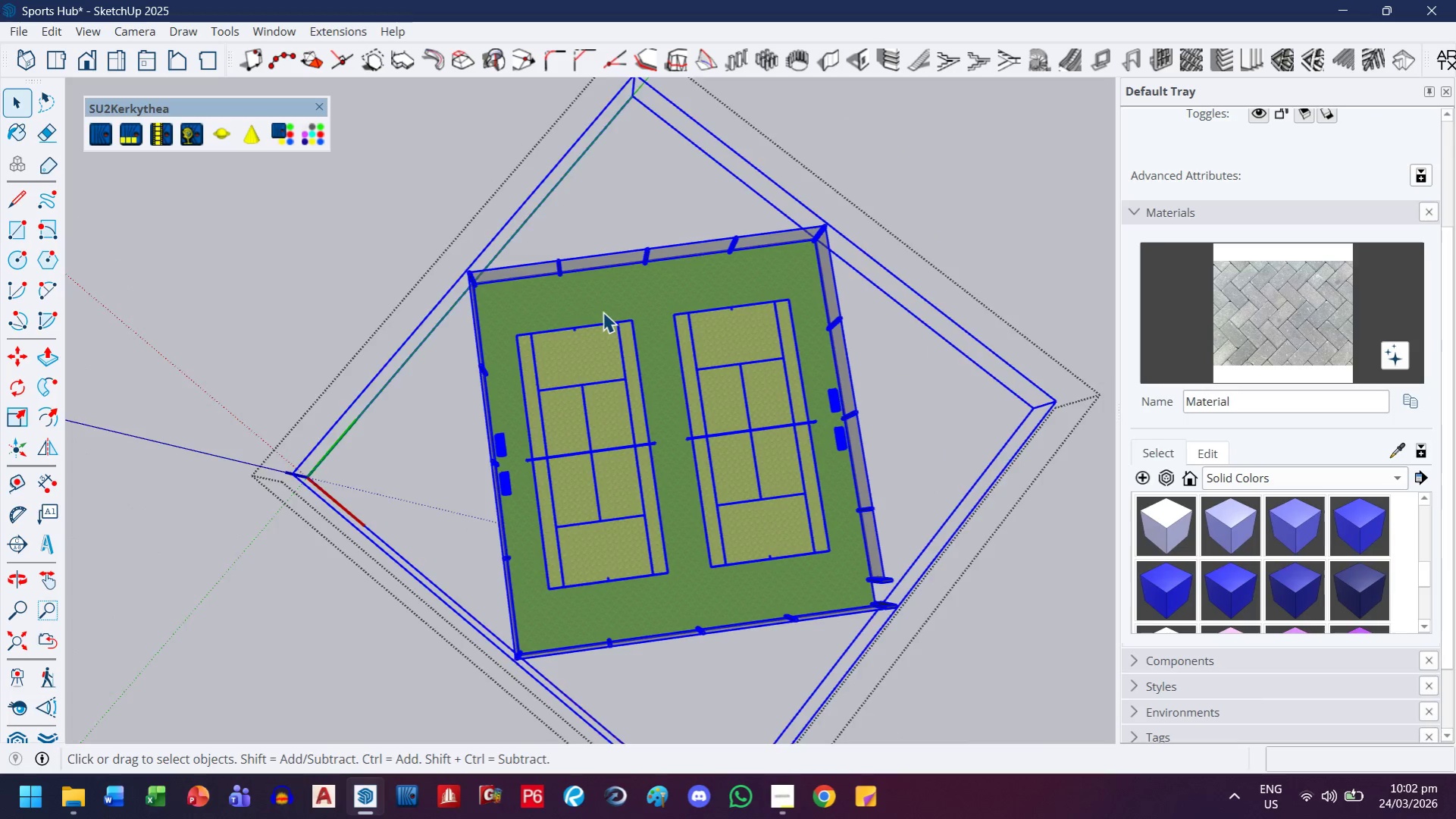 
scroll: coordinate [578, 362], scroll_direction: down, amount: 4.0
 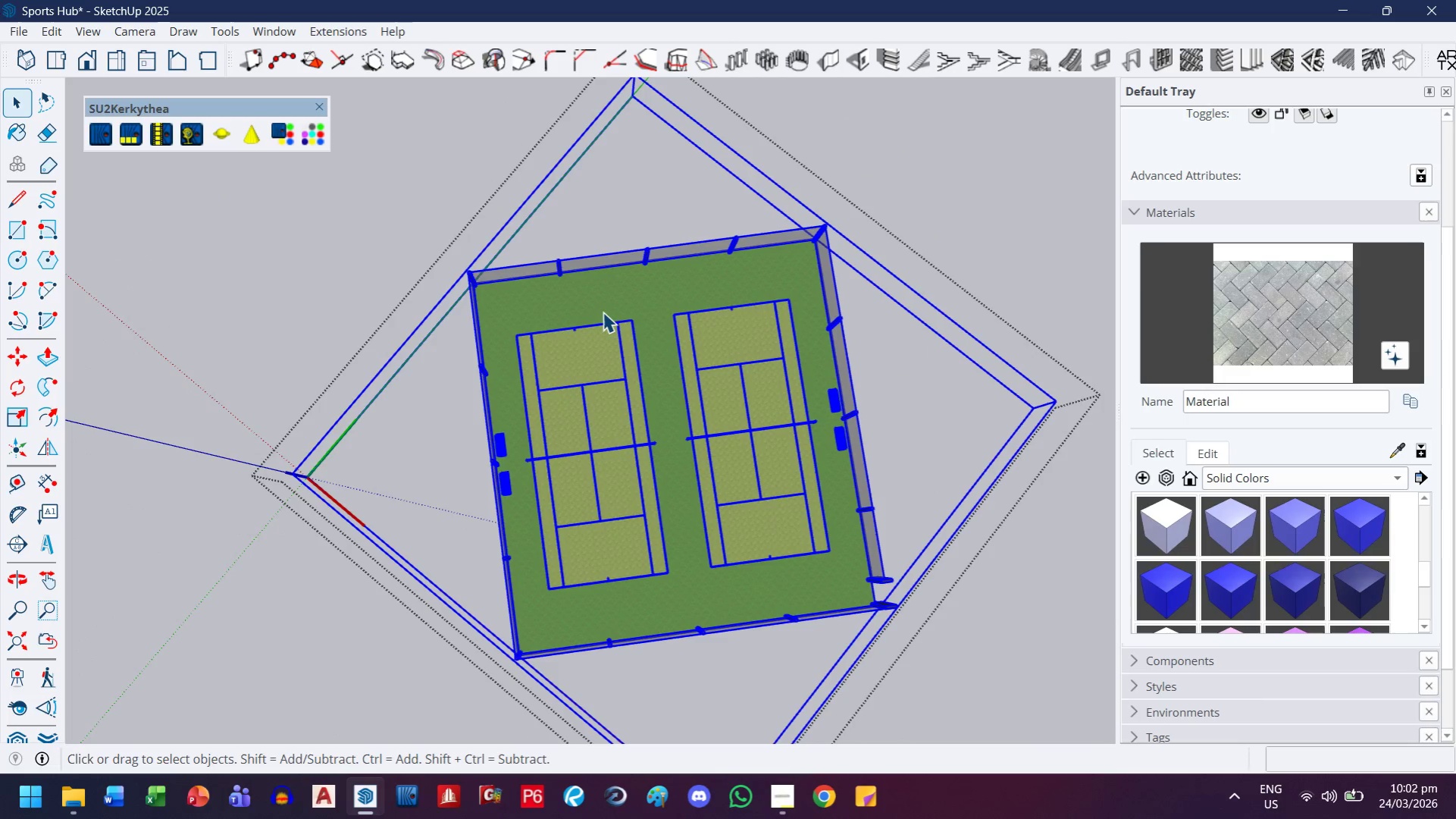 
double_click([603, 312])
 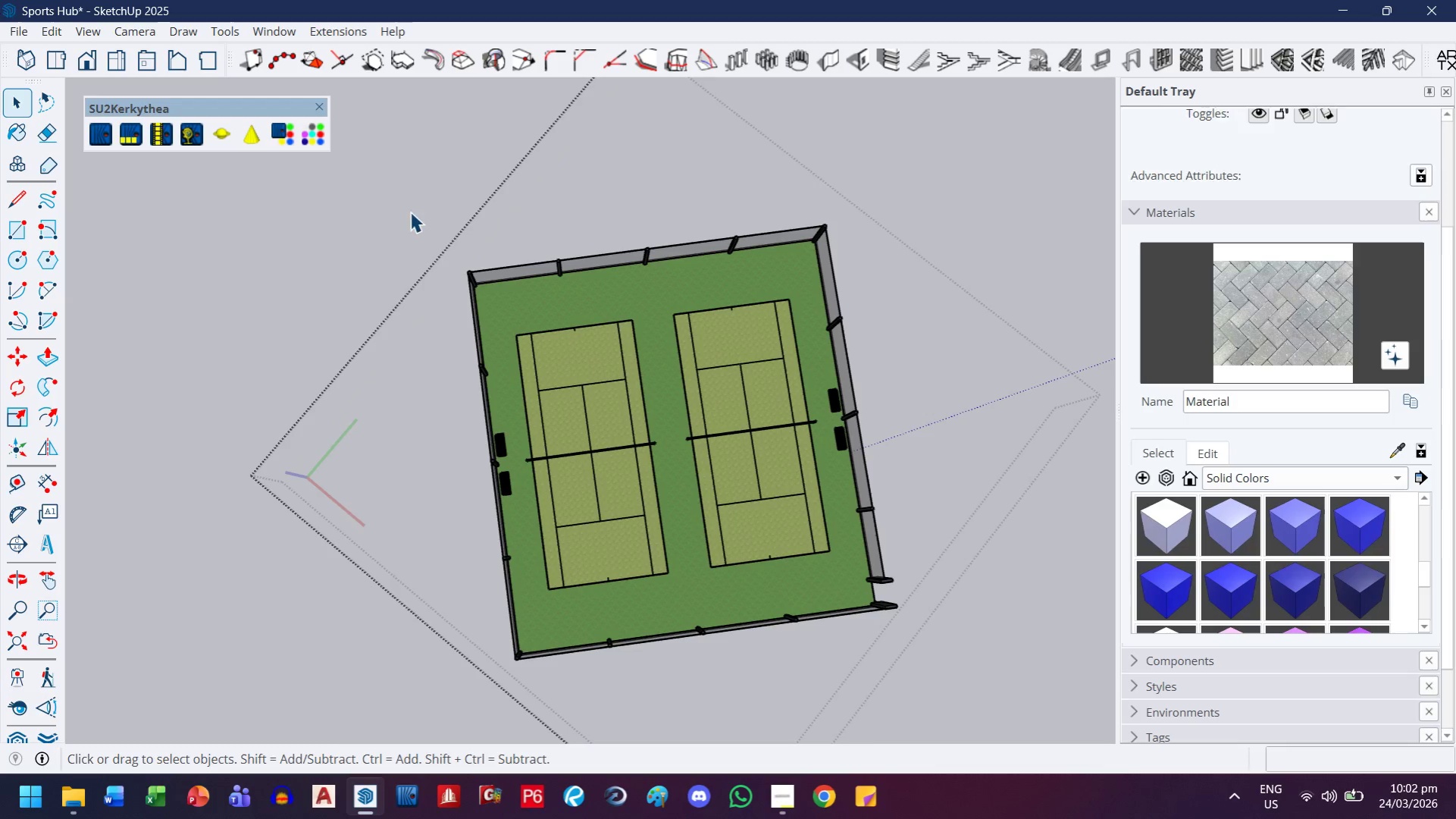 
left_click_drag(start_coordinate=[384, 170], to_coordinate=[979, 734])
 